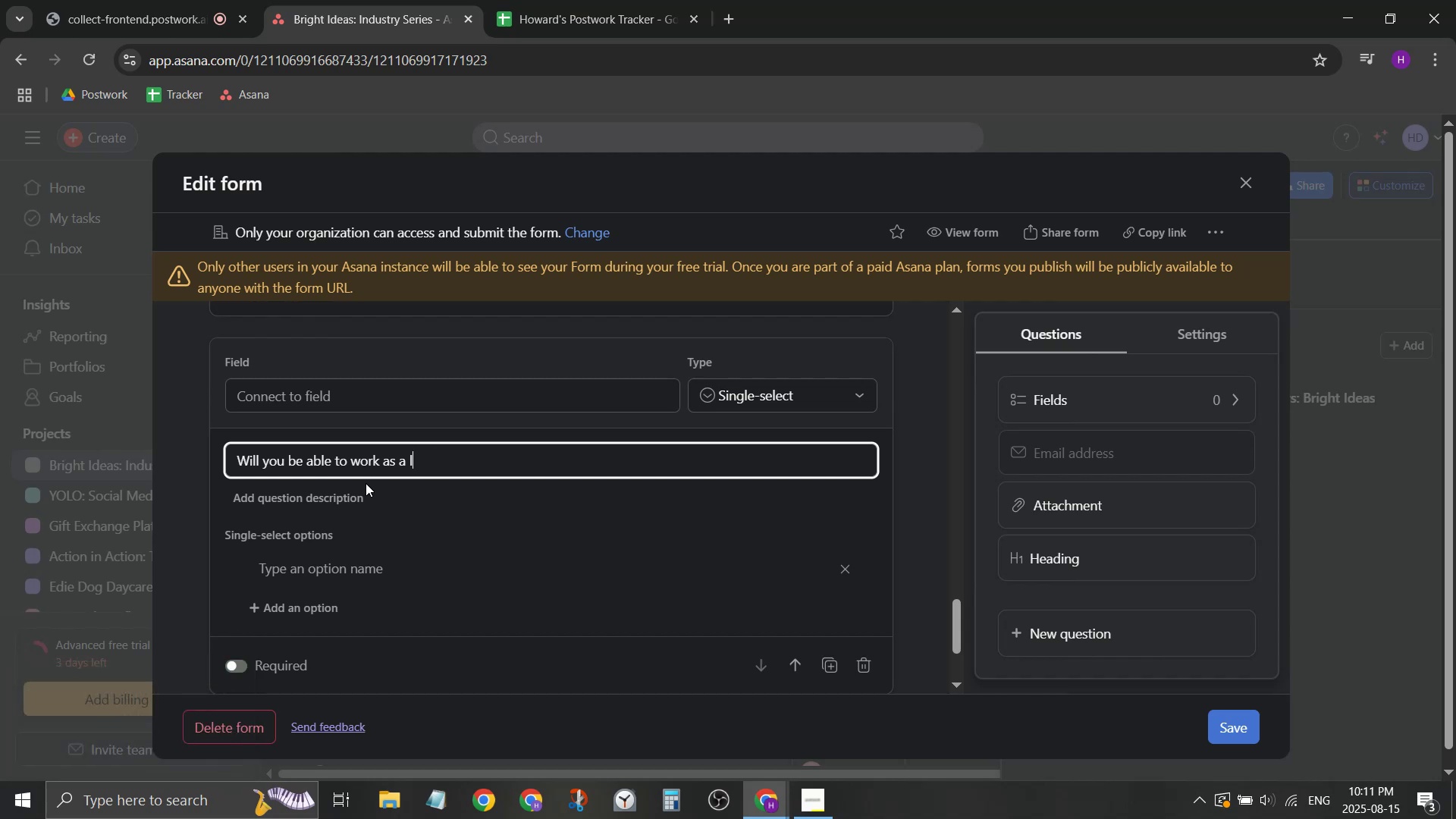 
left_click_drag(start_coordinate=[428, 469], to_coordinate=[0, 478])
 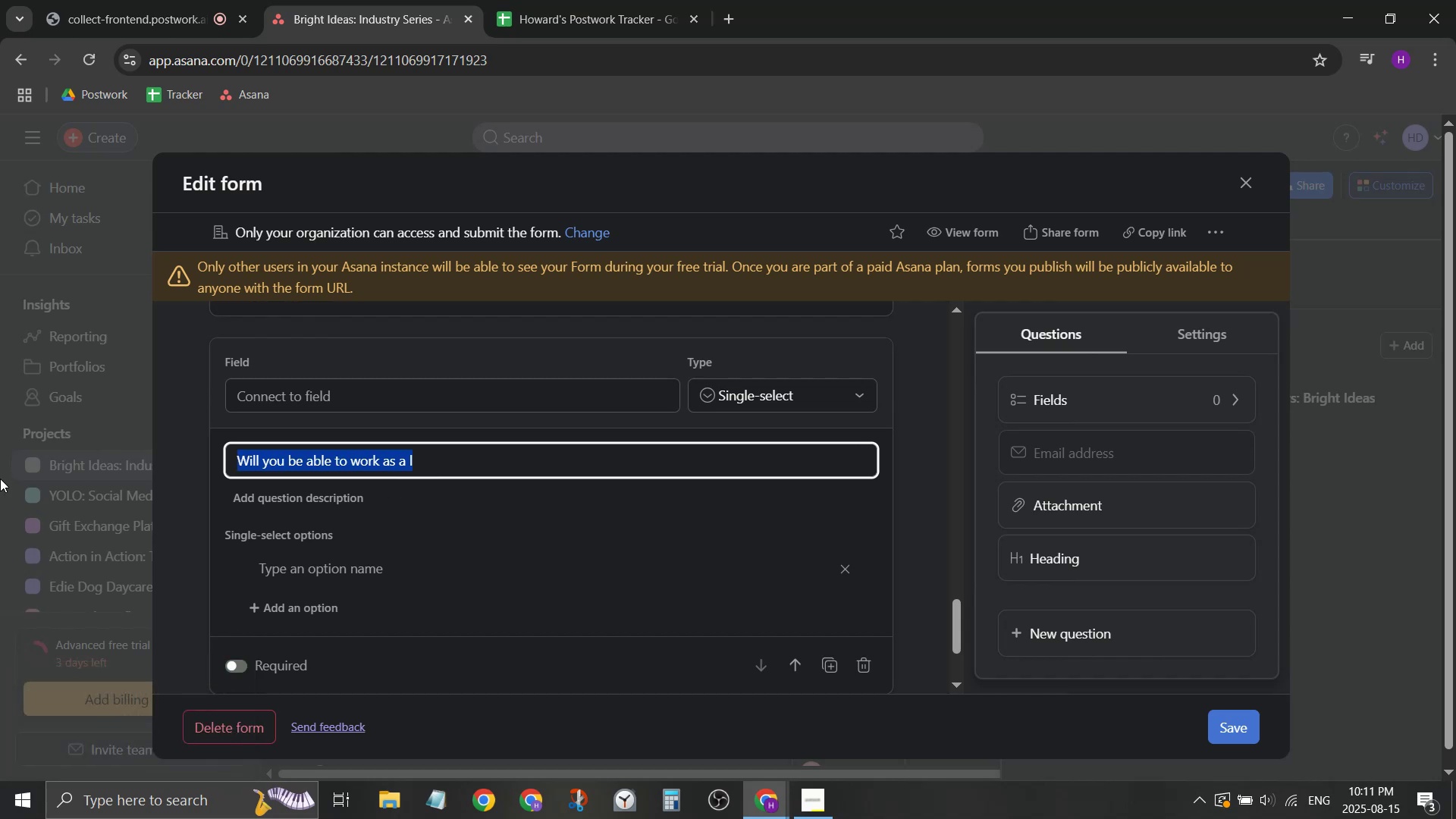 
type(Do you required)
key(Backspace)
type( s)
key(Backspace)
type(accommadtions /)
key(Backspace)
key(Backspace)
key(Backspace)
key(Backspace)
key(Backspace)
key(Backspace)
key(Backspace)
key(Backspace)
key(Backspace)
key(Backspace)
type(travel & aco)
key(Backspace)
type(coo)
key(Backspace)
type(modations arrangement?)
 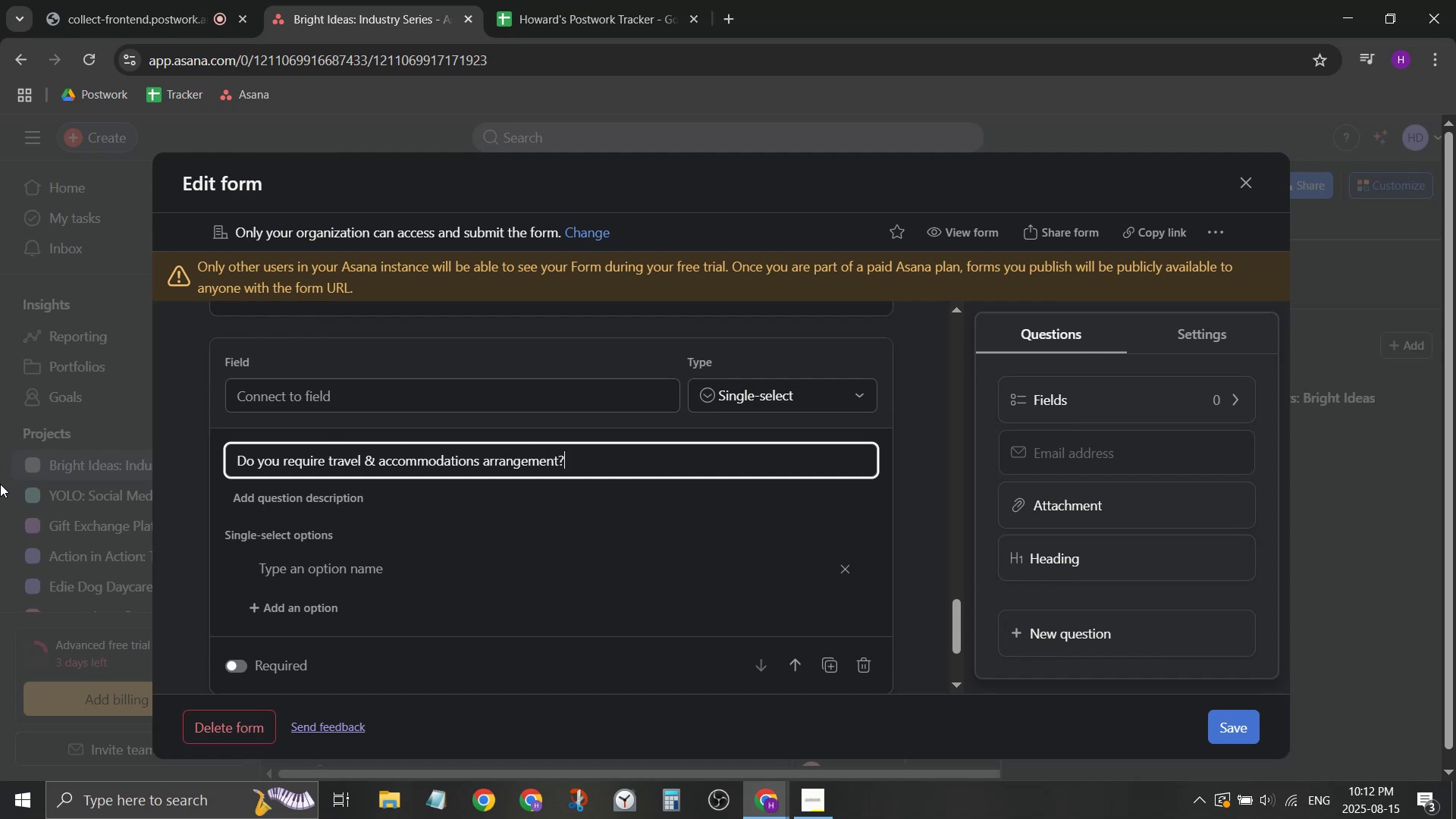 
left_click([366, 578])
 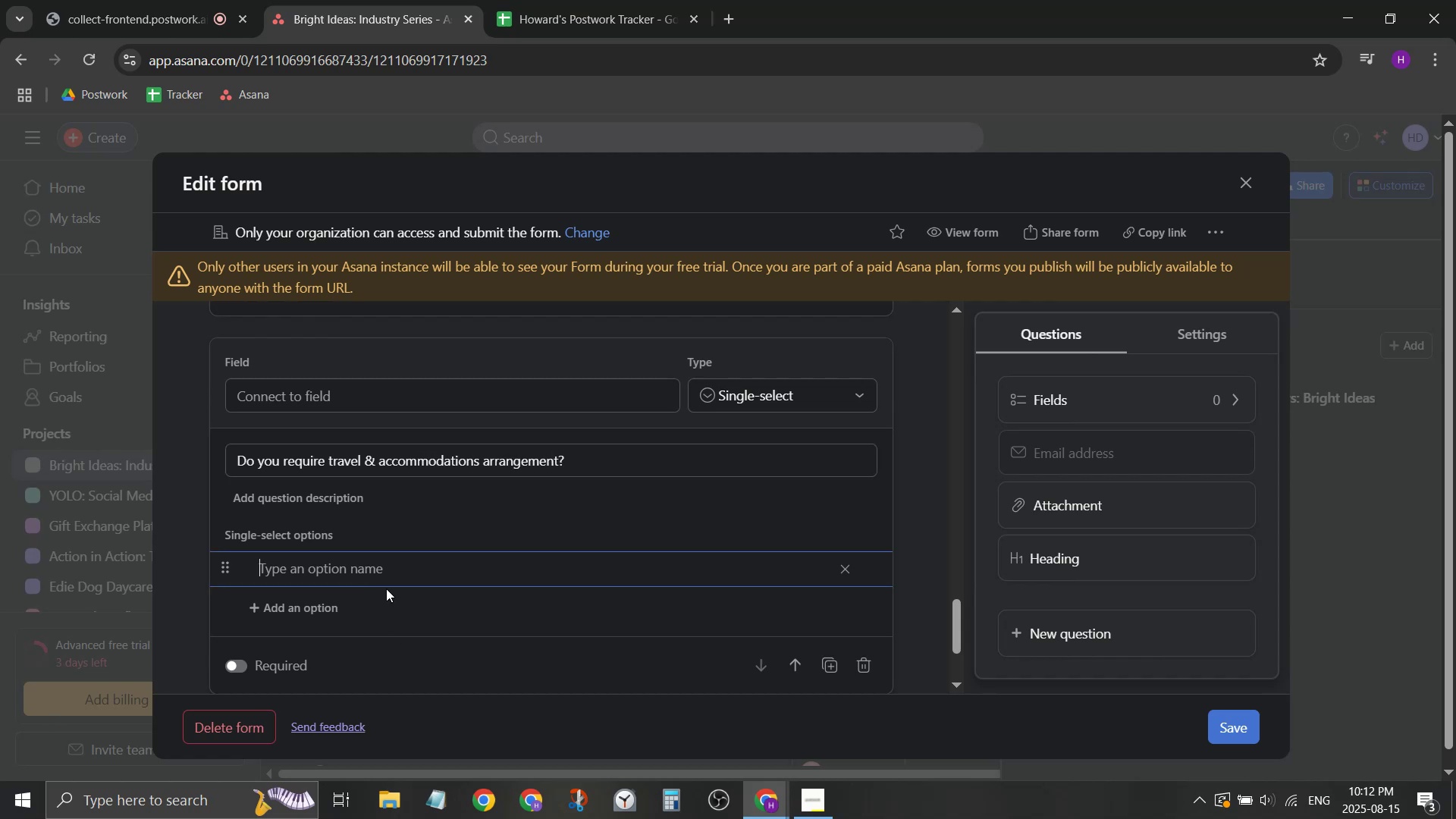 
type(Yes)
 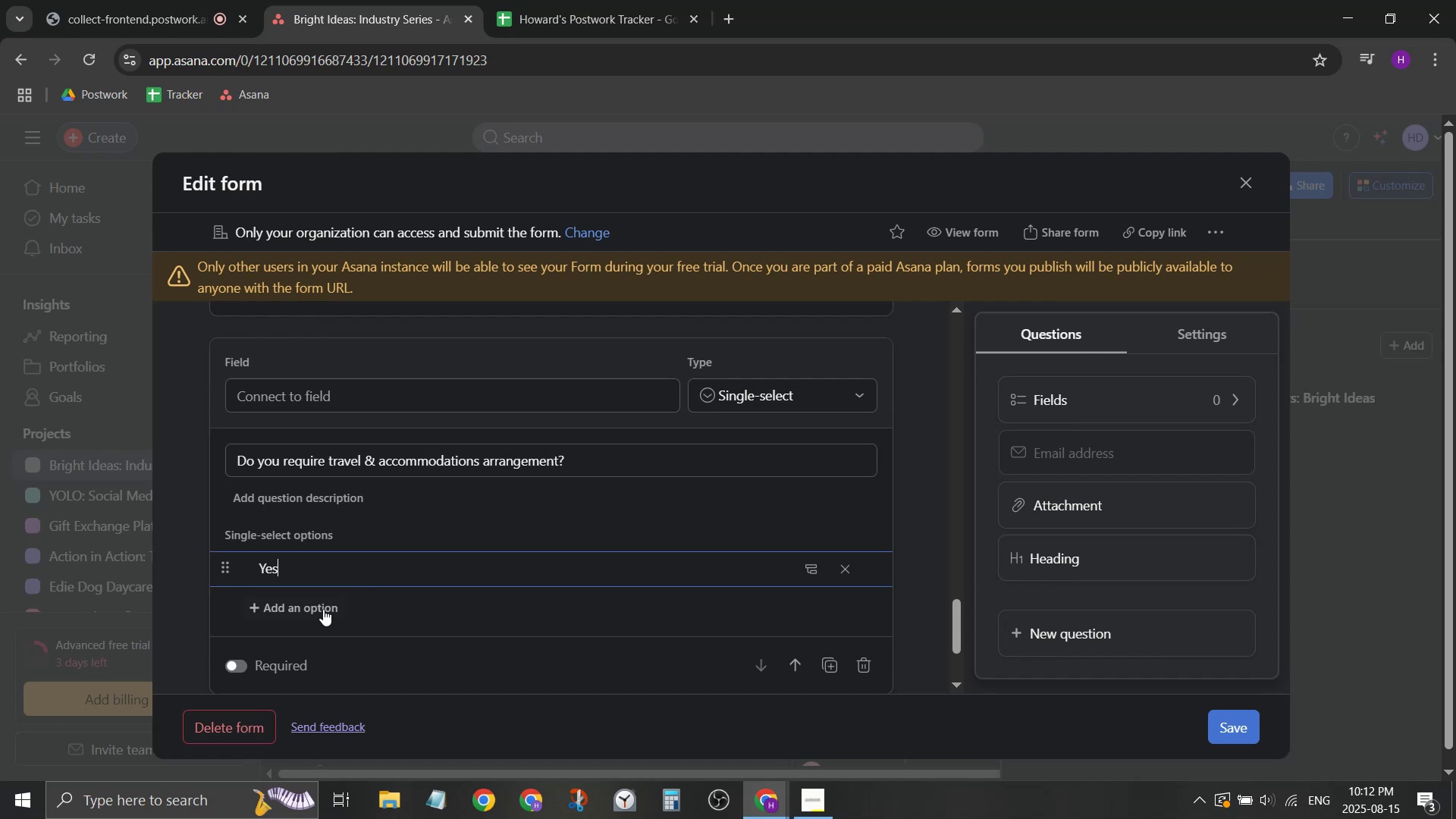 
left_click([323, 609])
 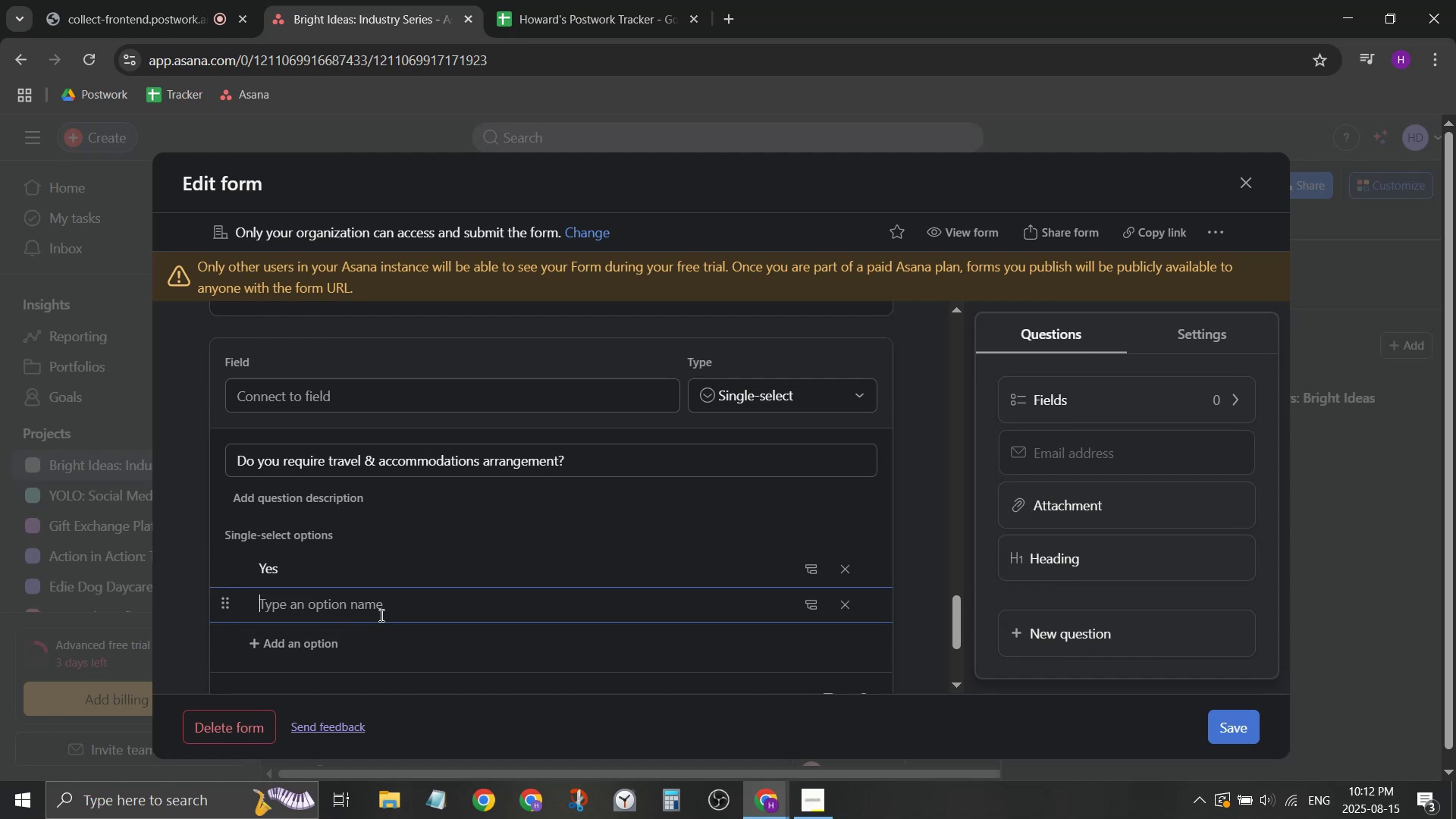 
type( o)
key(Backspace)
key(Backspace)
type(No, I can work as a local.)
 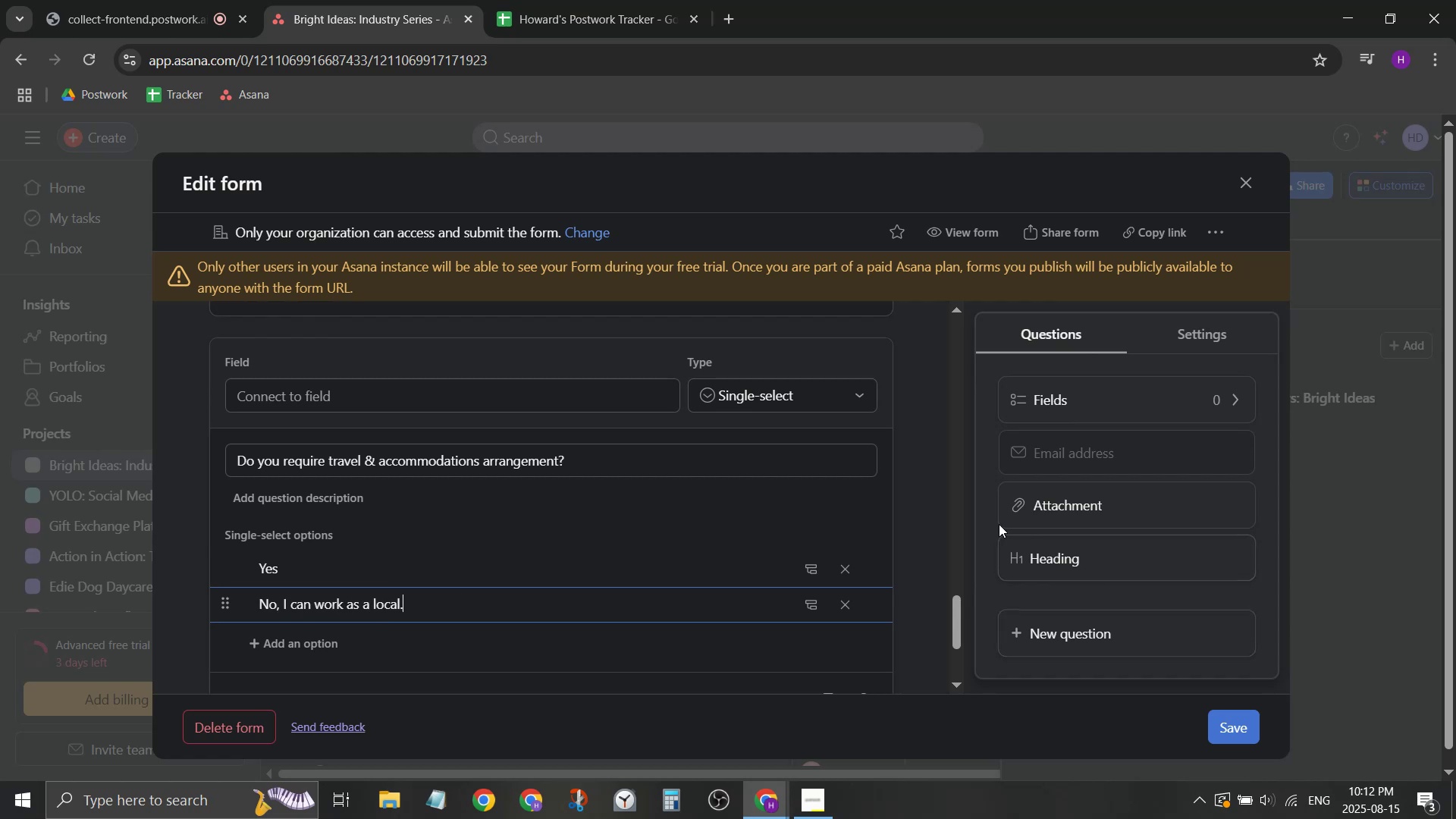 
left_click([937, 518])
 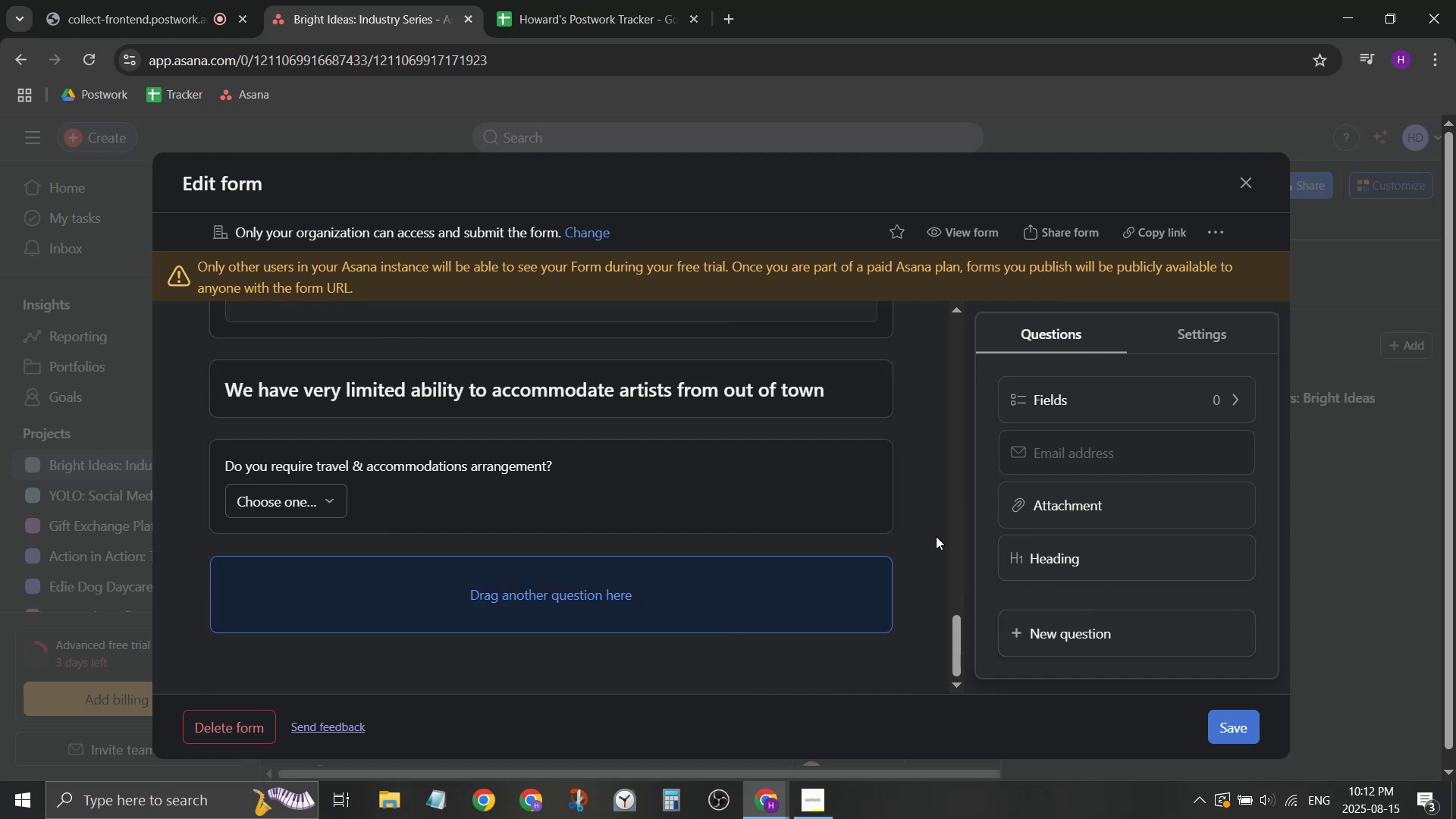 
scroll: coordinate [943, 546], scroll_direction: down, amount: 1.0
 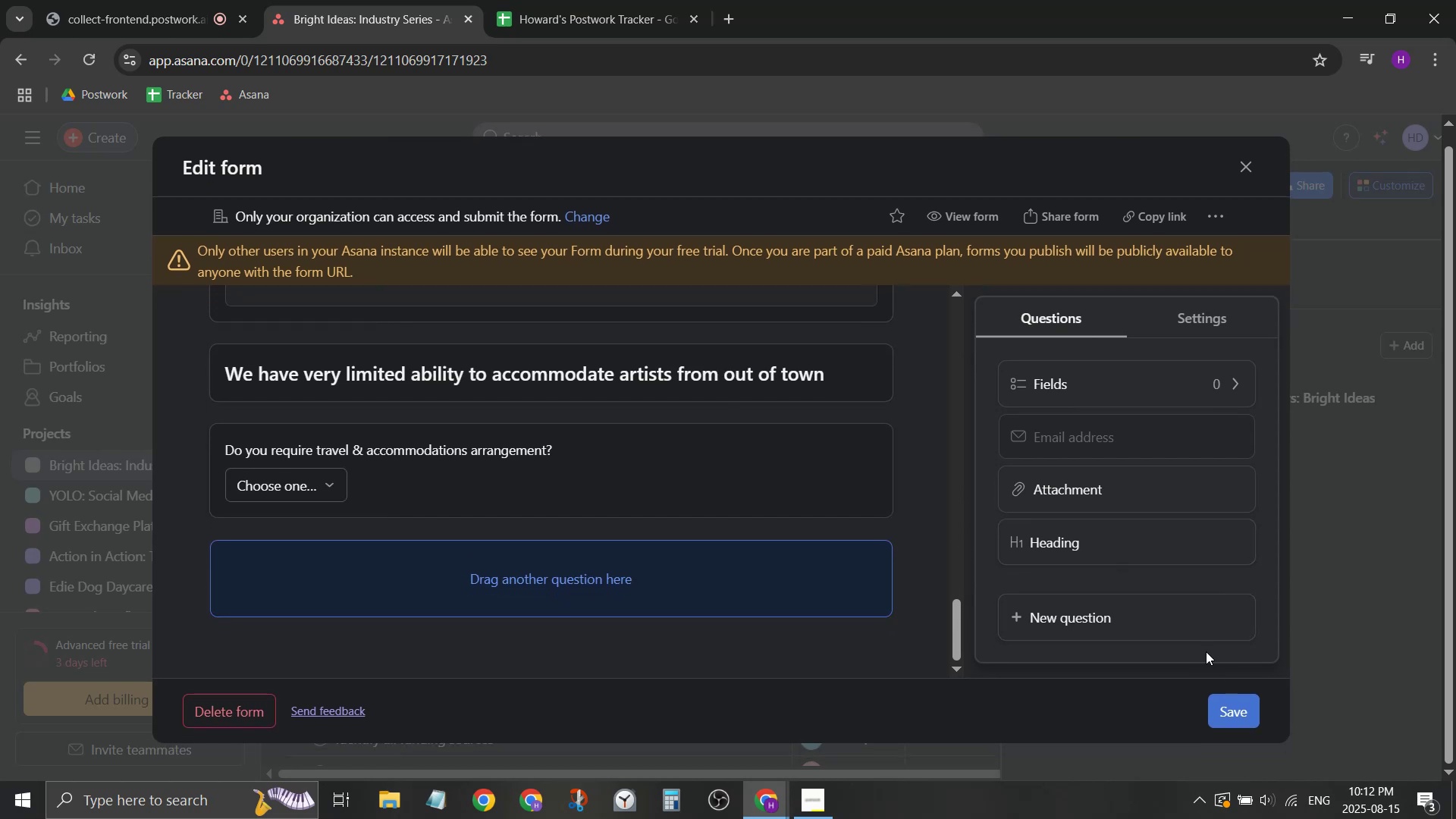 
scroll: coordinate [846, 447], scroll_direction: up, amount: 9.0
 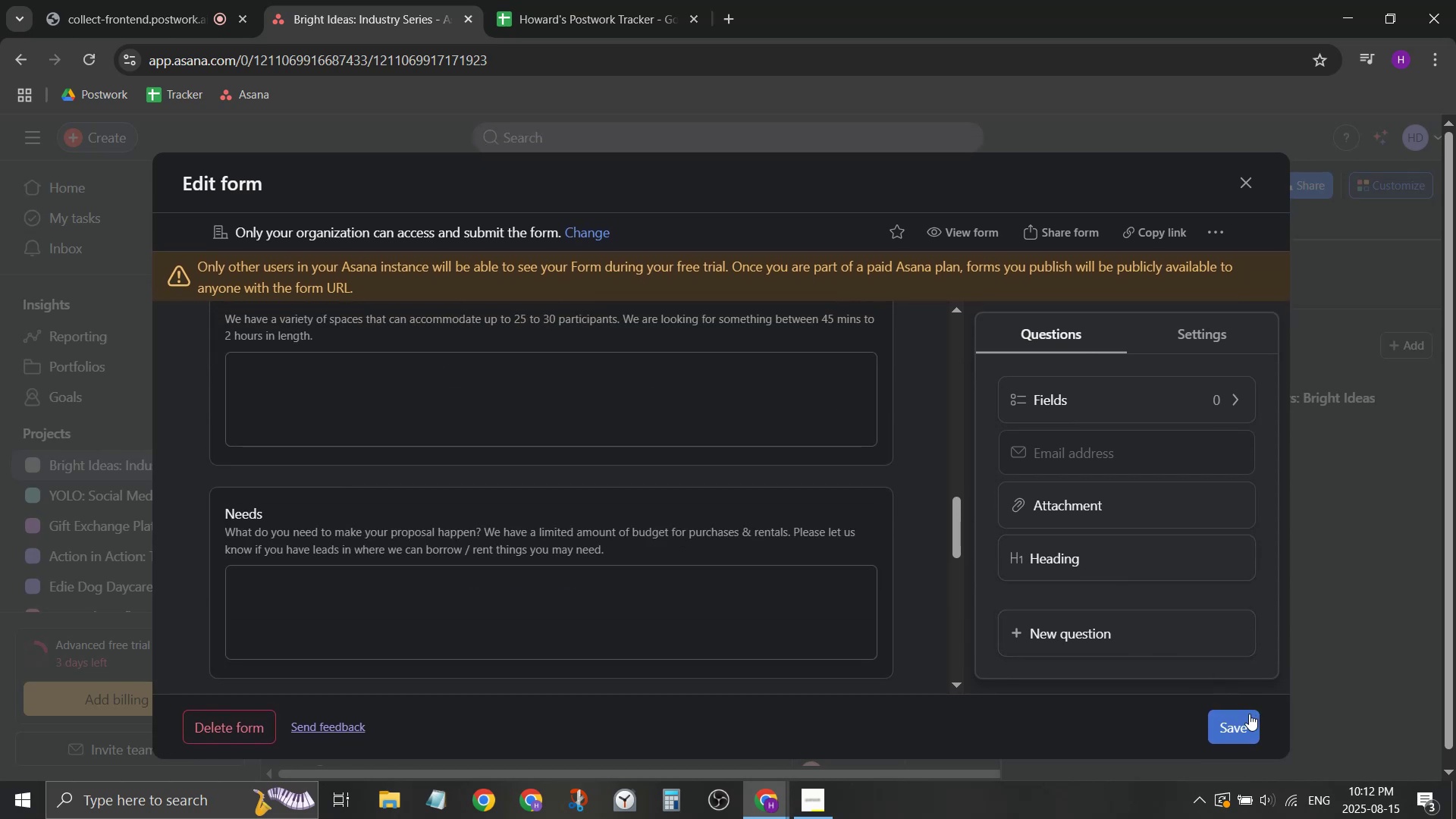 
left_click([1249, 714])
 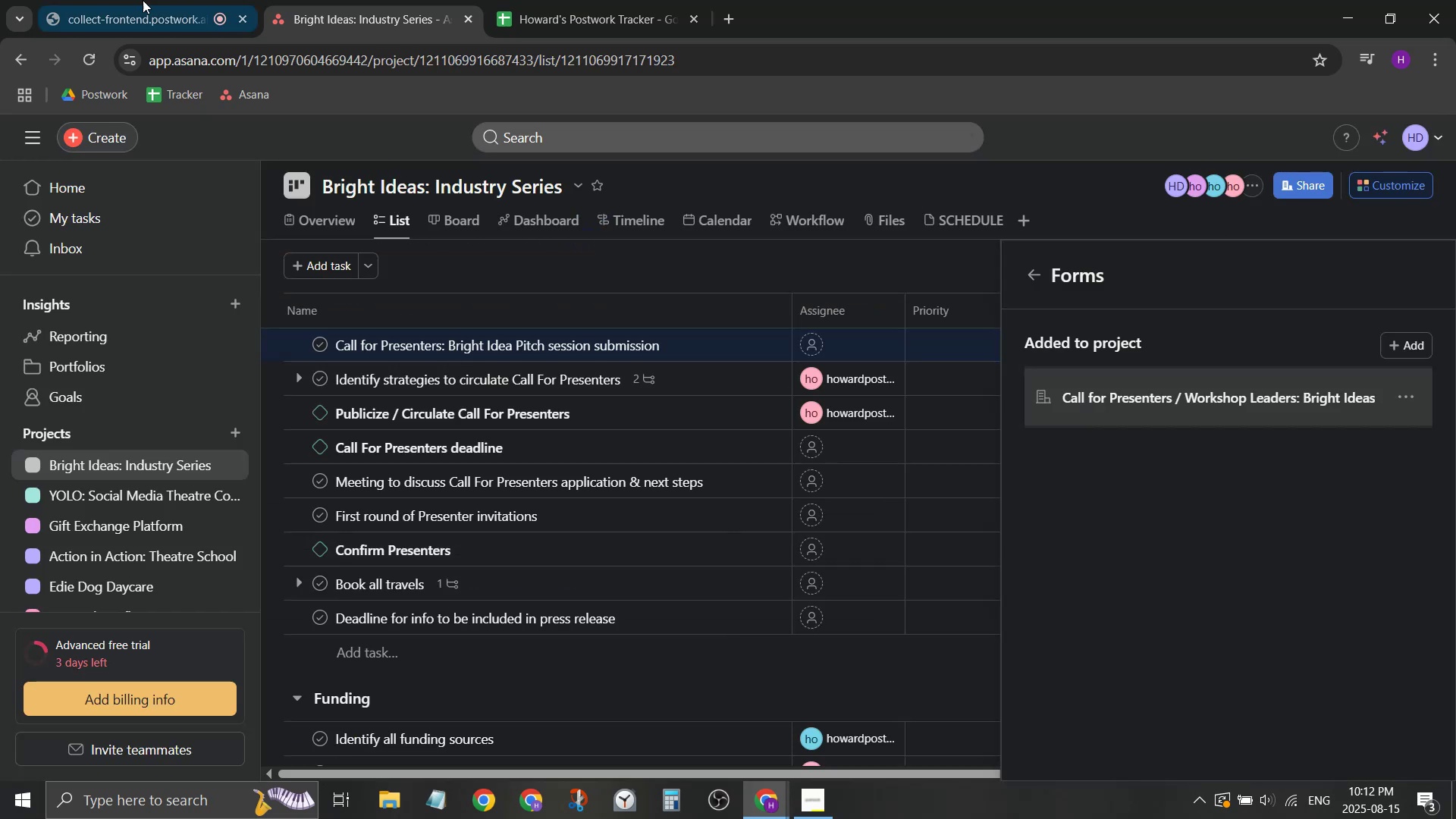 
left_click([124, 0])
 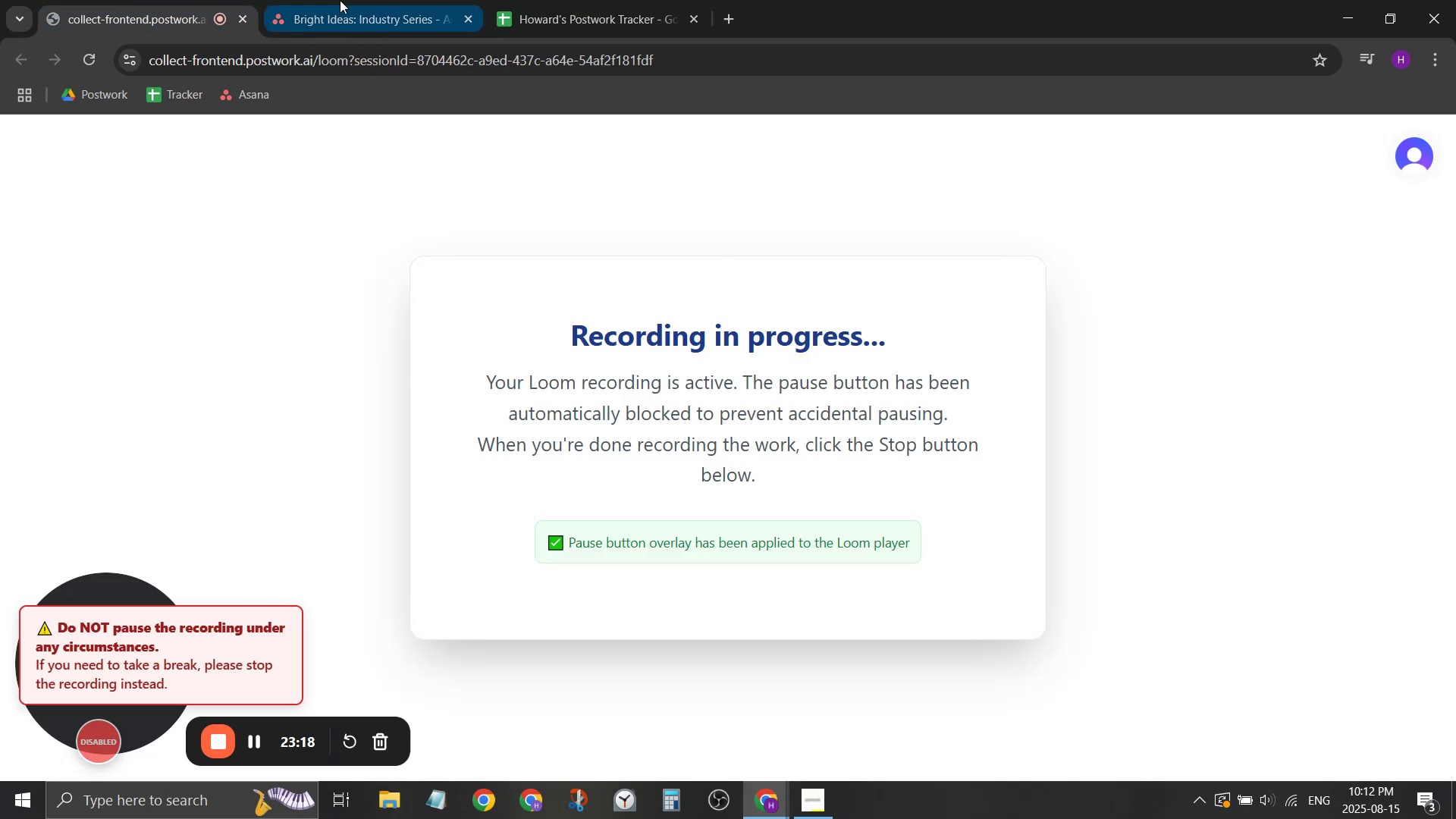 
left_click([356, 2])
 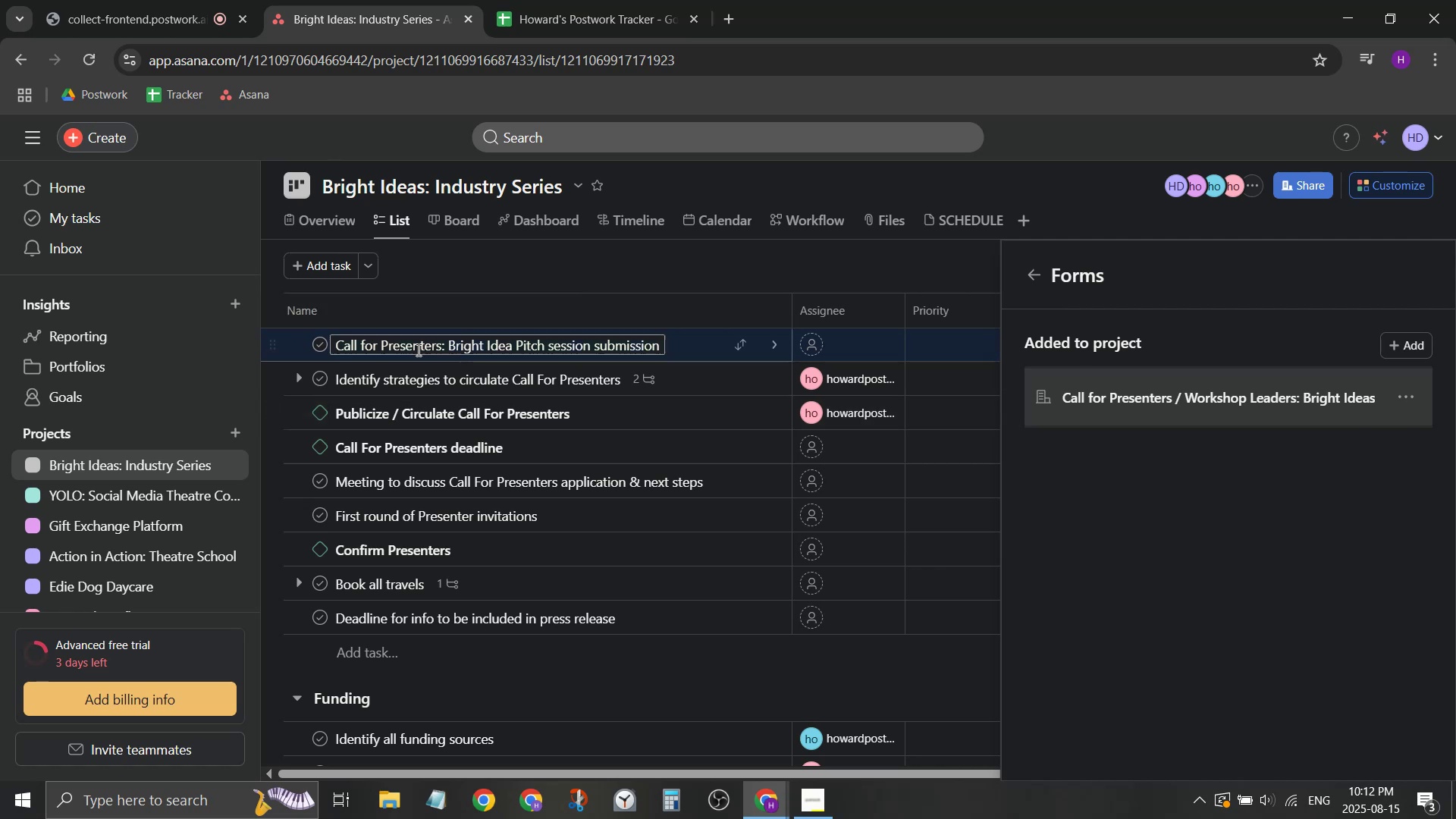 
scroll: coordinate [468, 348], scroll_direction: up, amount: 1.0
 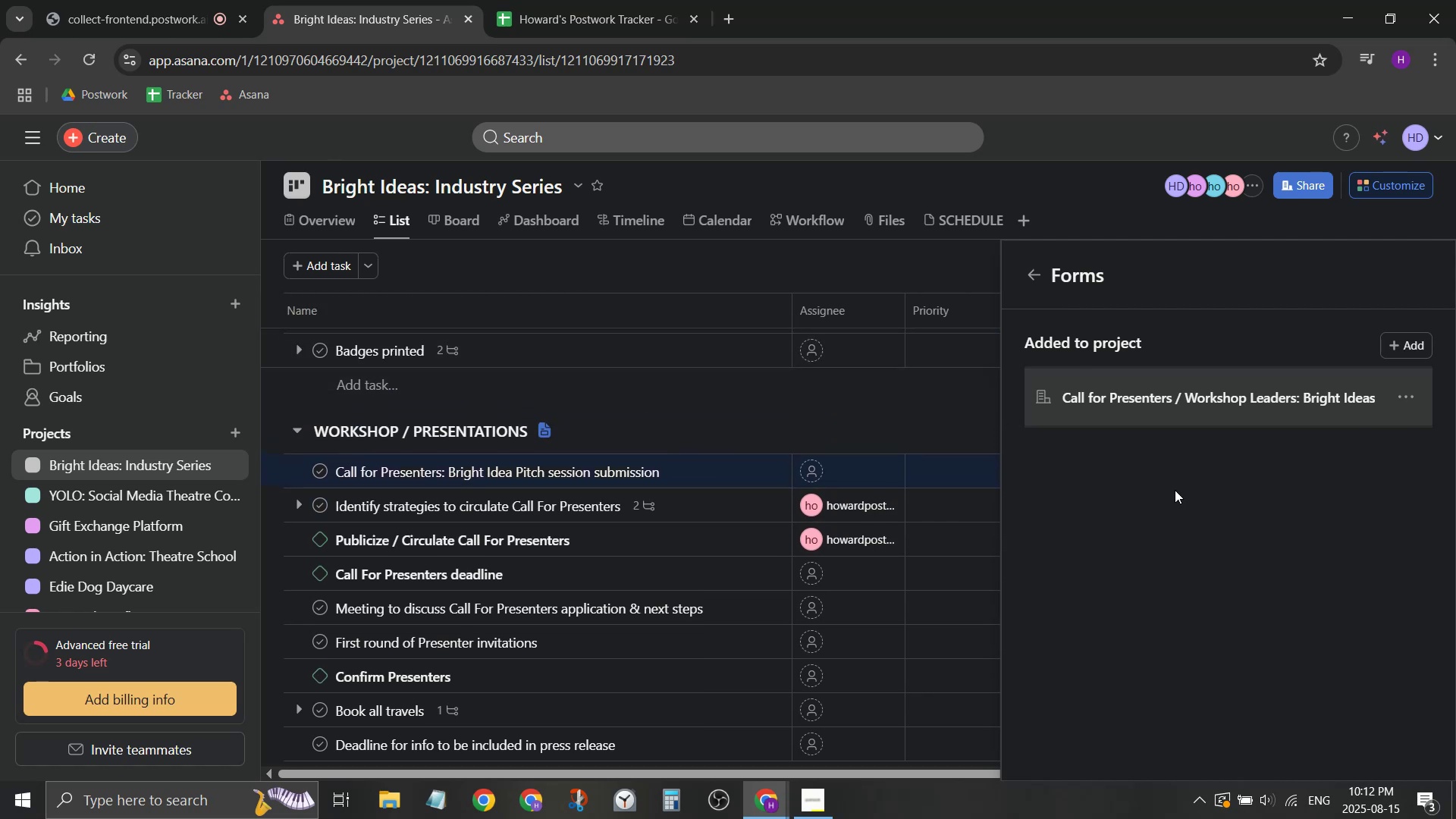 
left_click([1179, 414])
 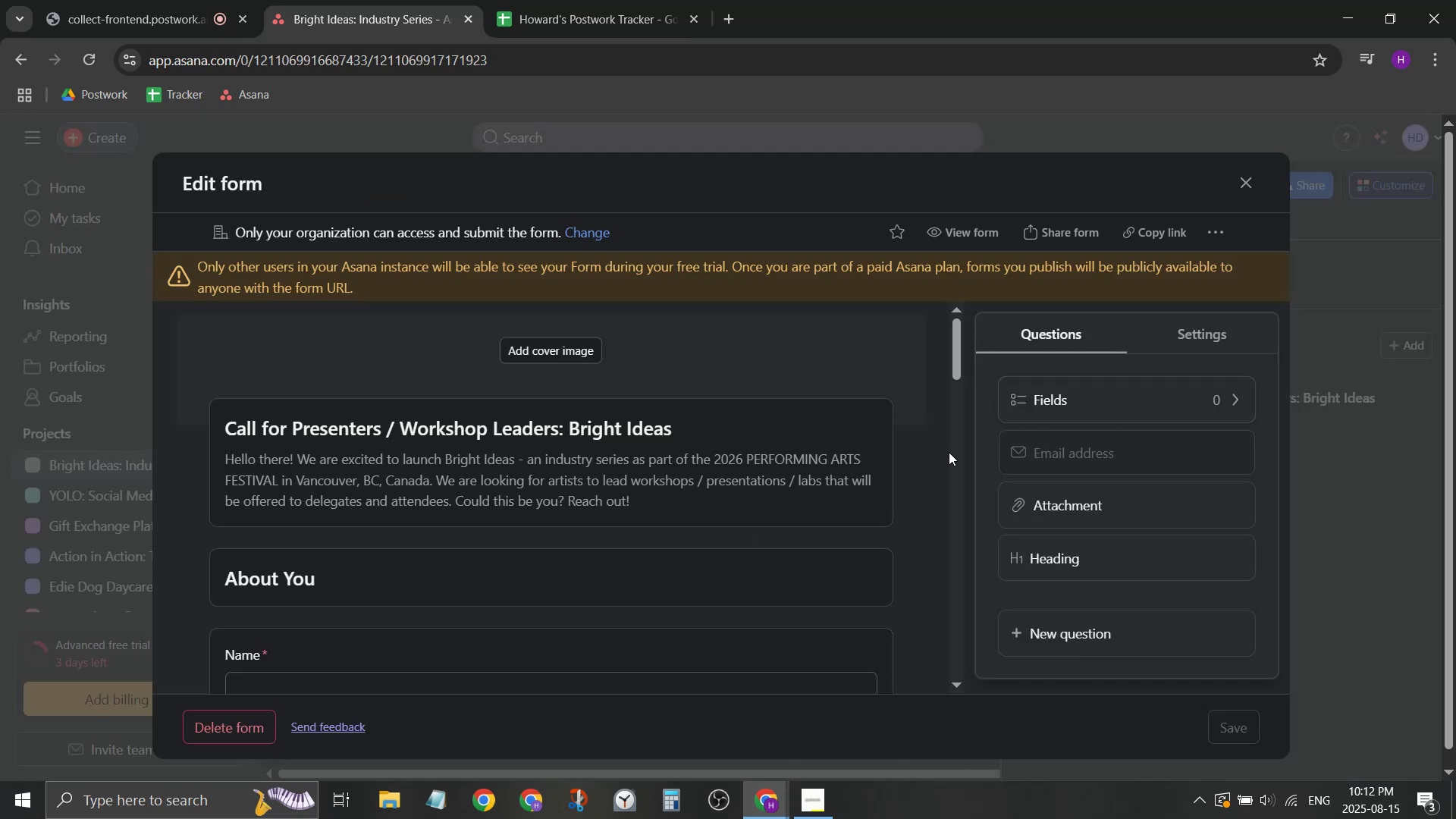 
scroll: coordinate [1156, 538], scroll_direction: down, amount: 6.0
 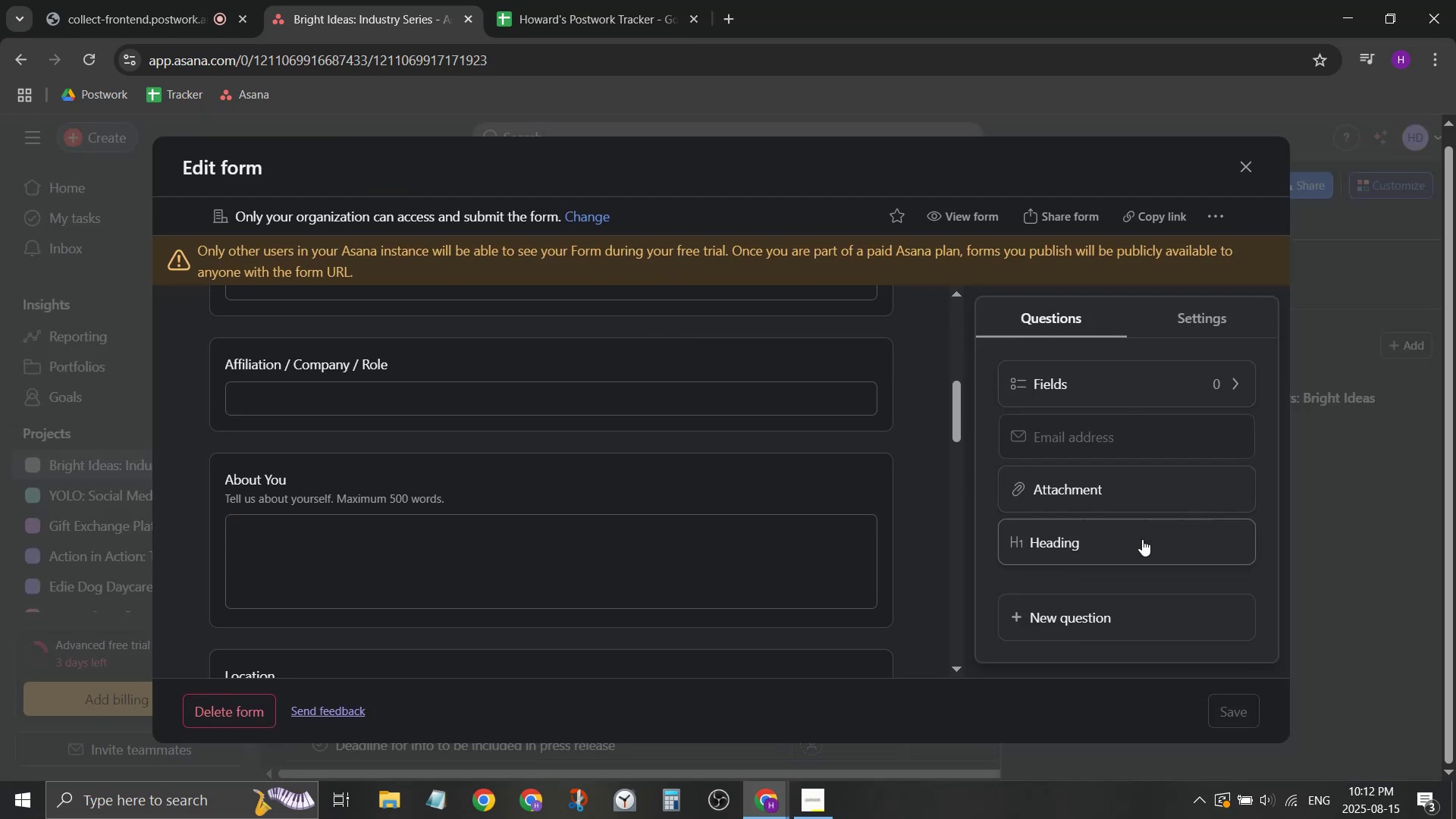 
scroll: coordinate [837, 483], scroll_direction: up, amount: 4.0
 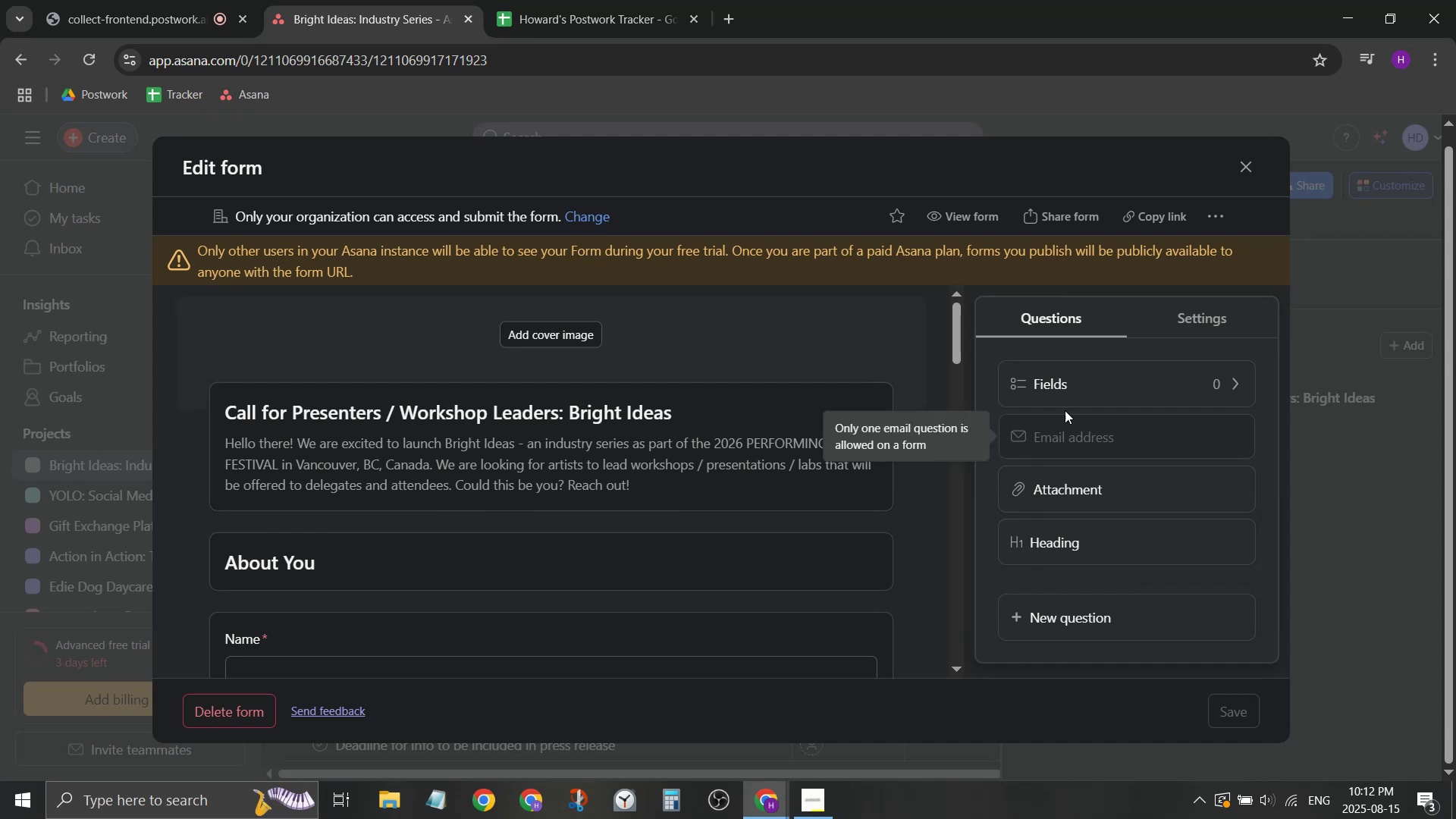 
left_click([1083, 375])
 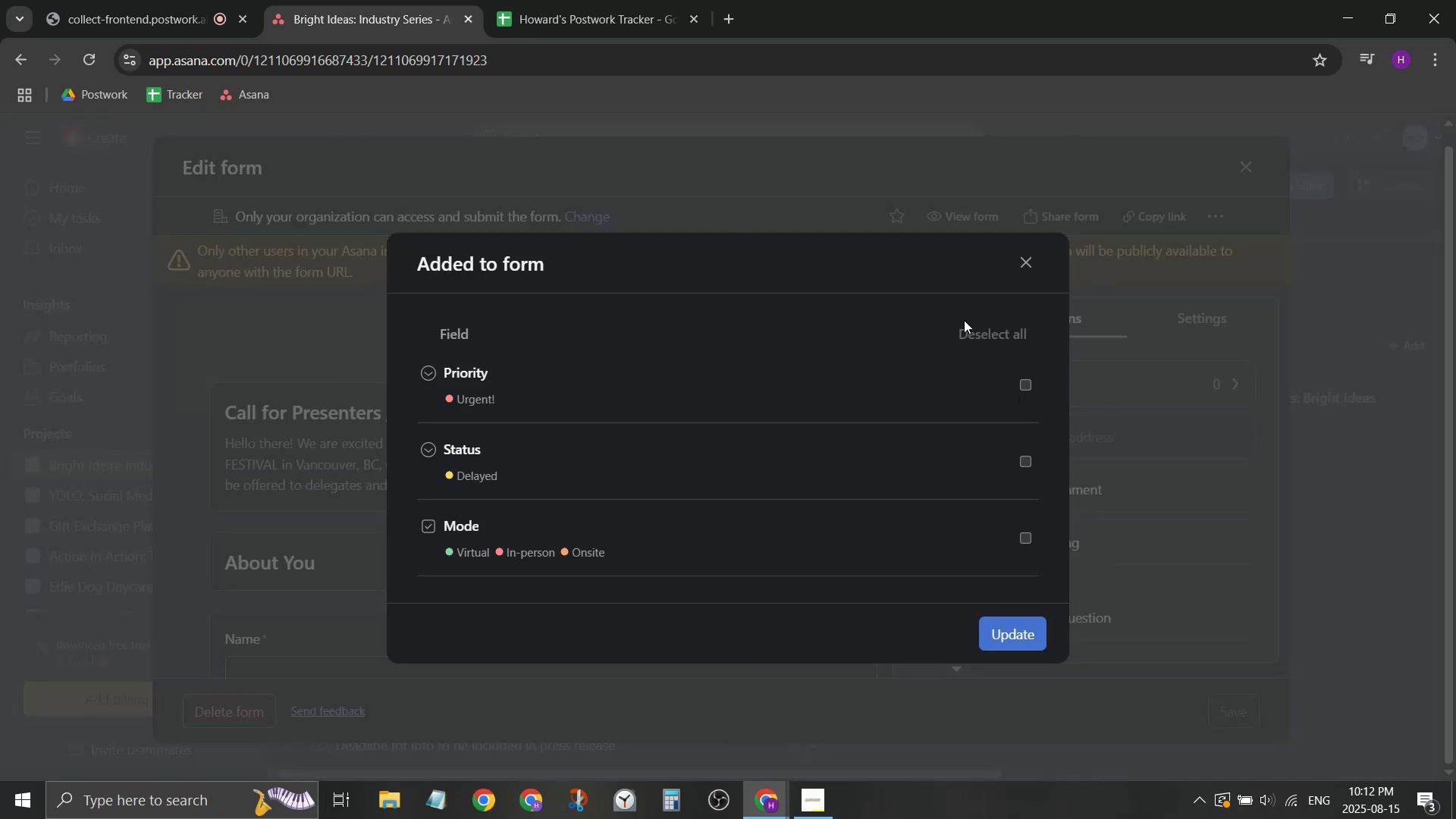 
left_click([1013, 274])
 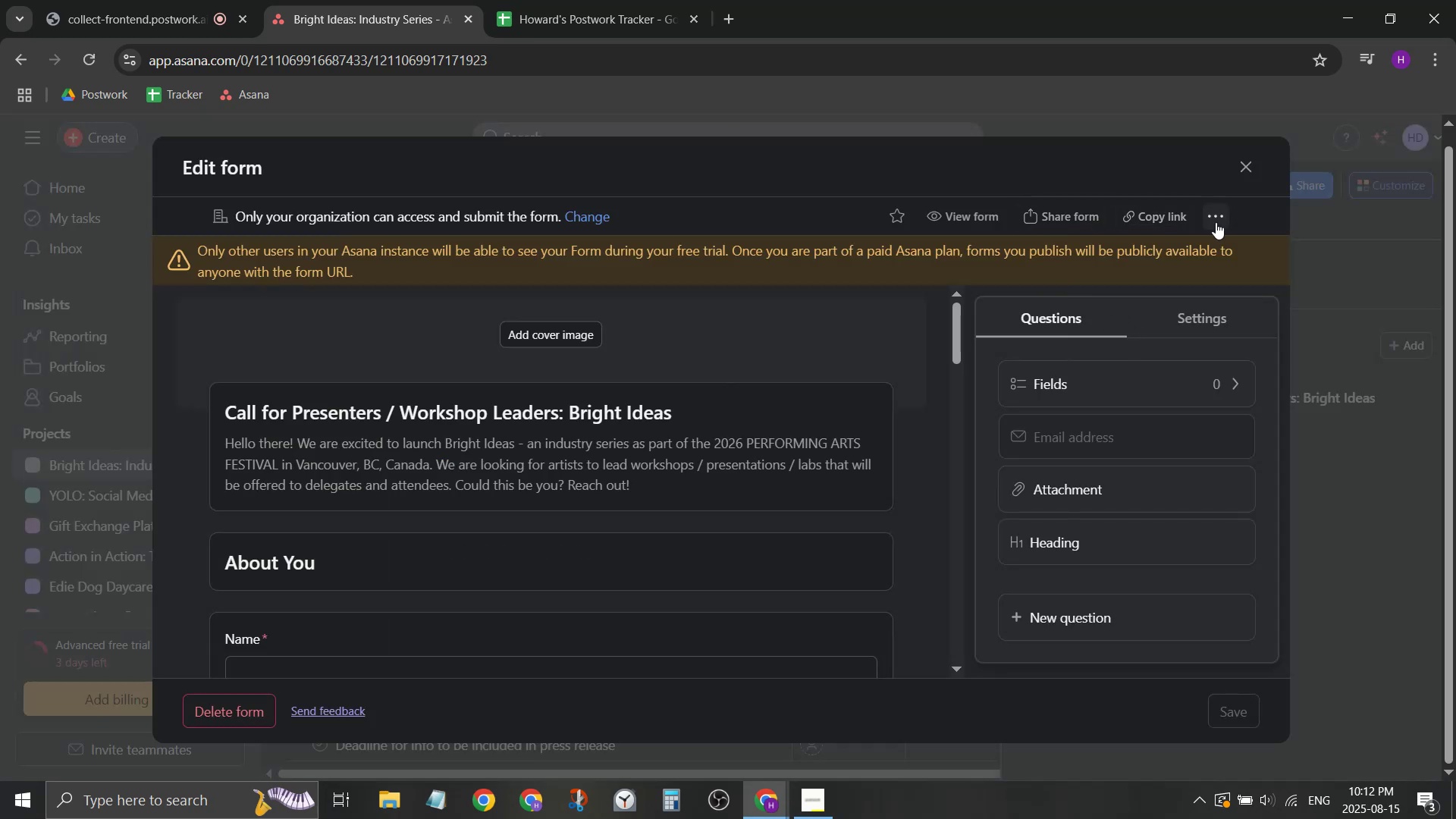 
left_click([1155, 312])
 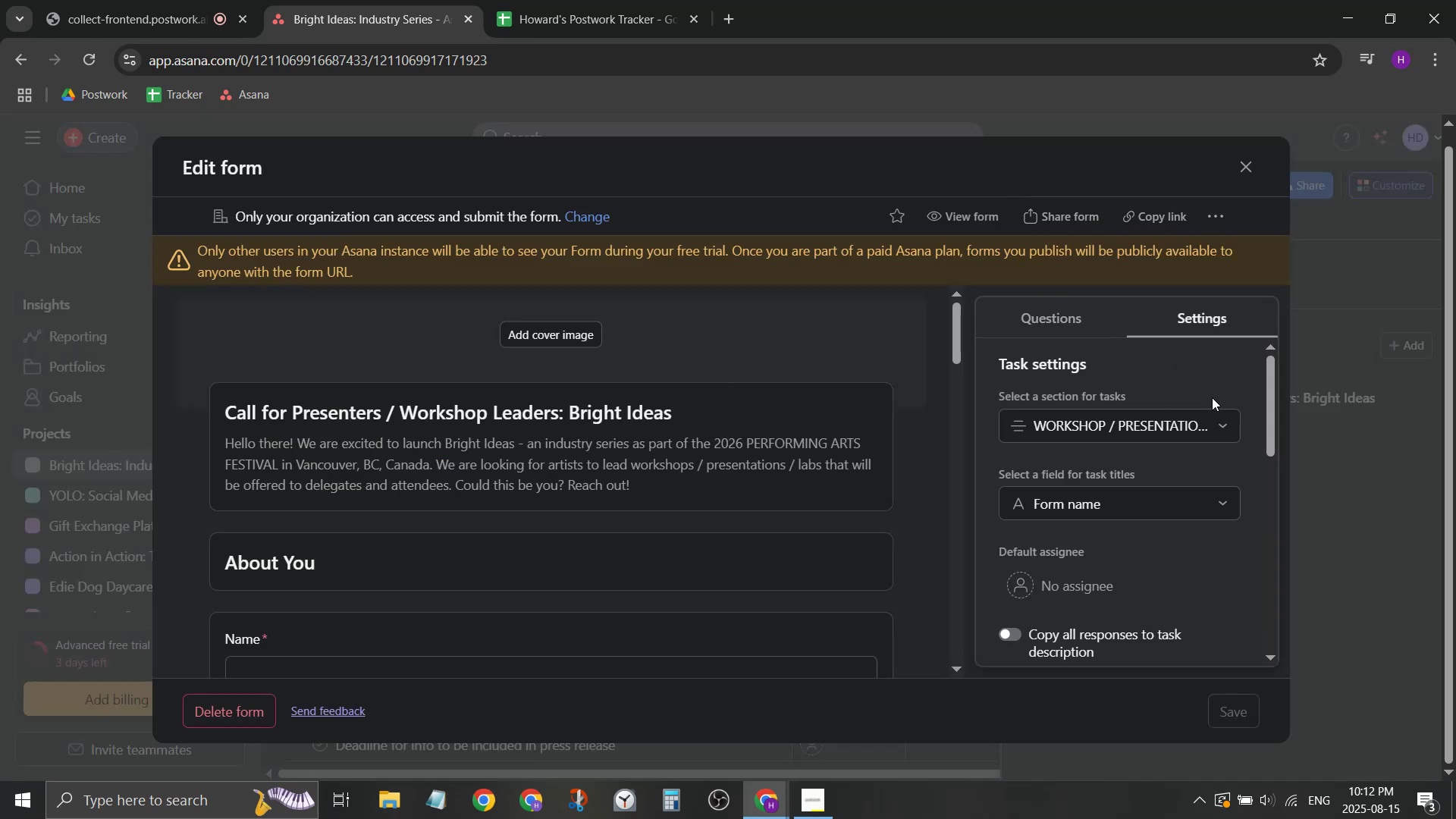 
left_click([1219, 425])
 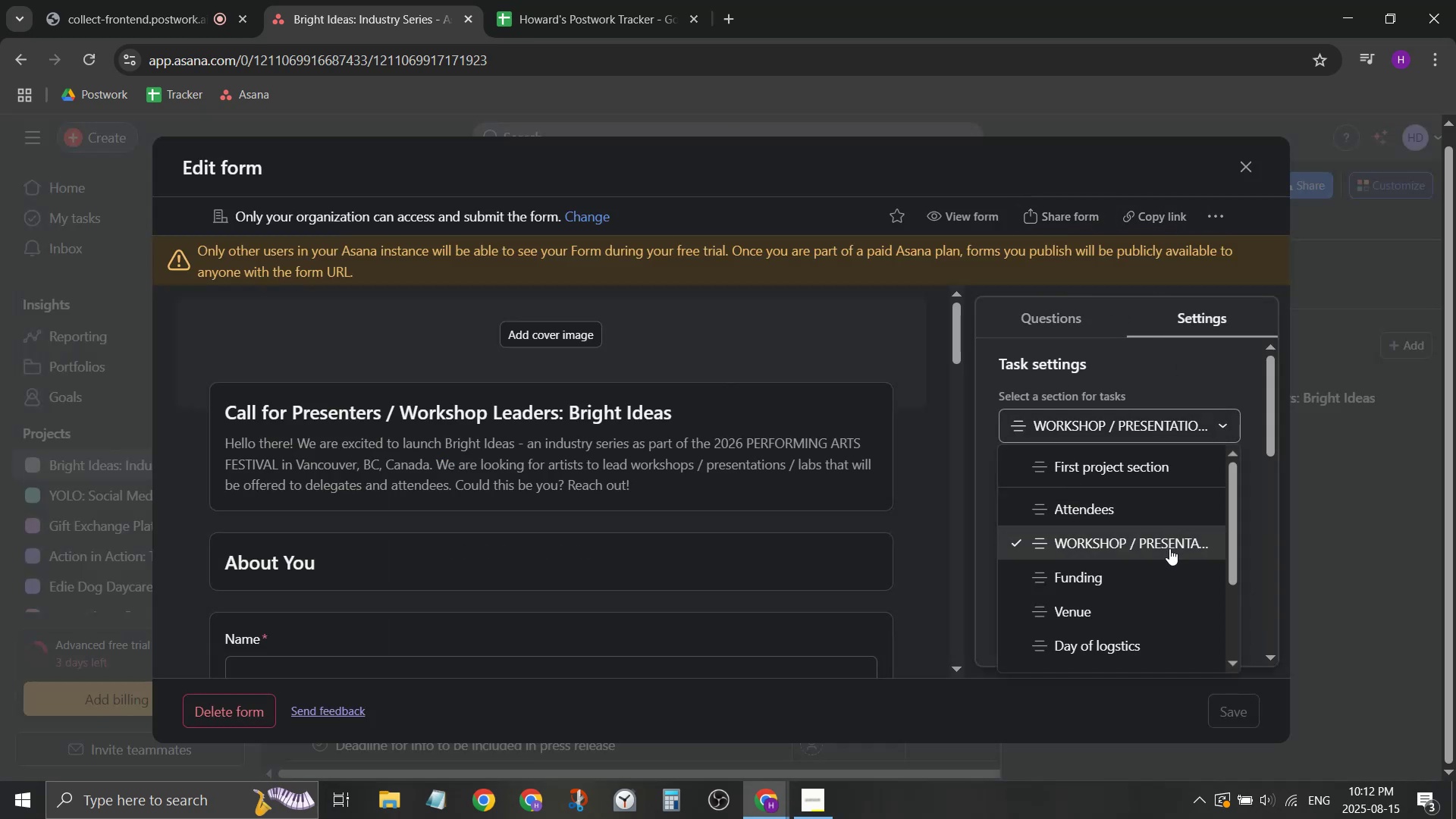 
left_click([1169, 548])
 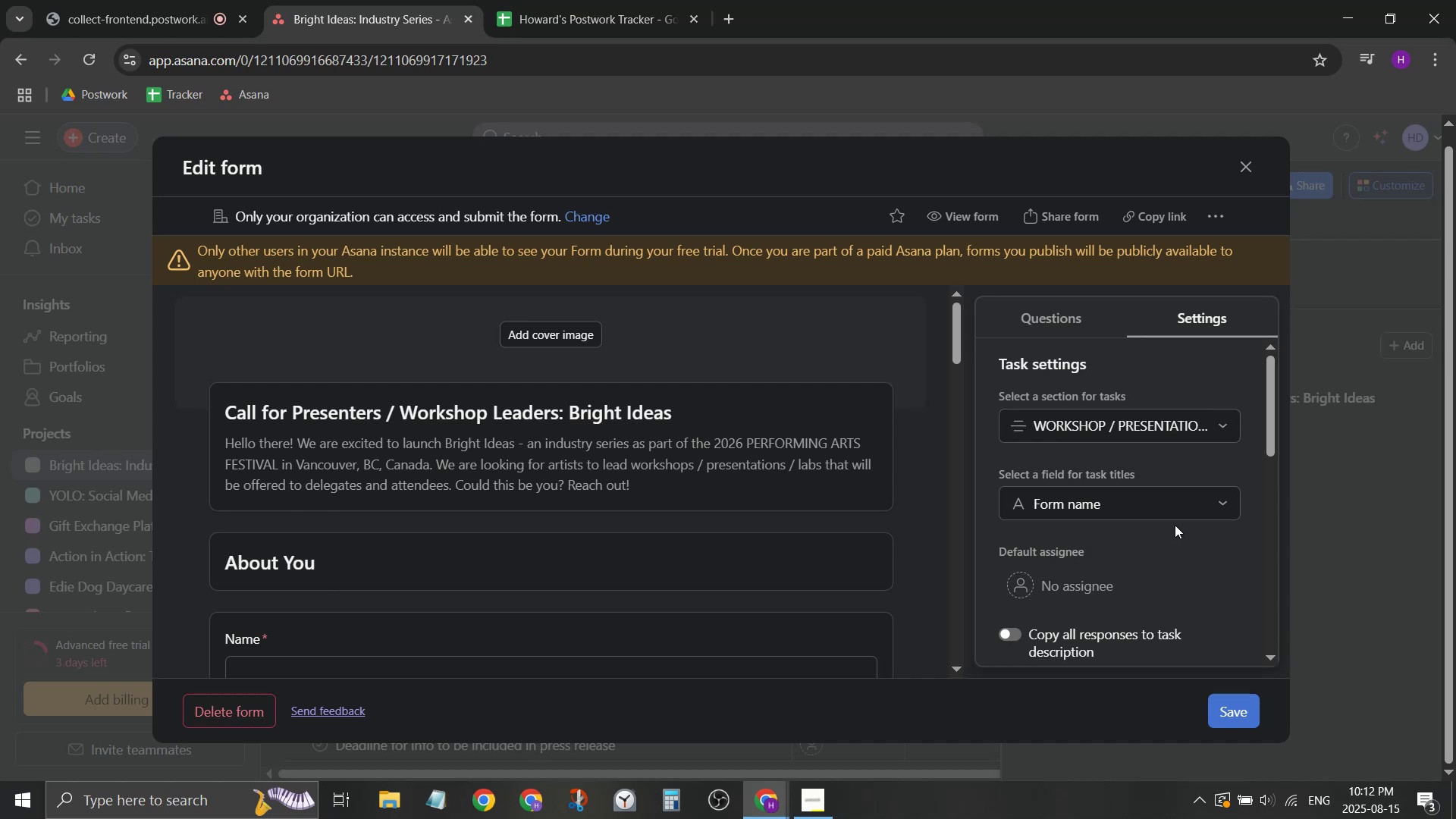 
left_click([1183, 514])
 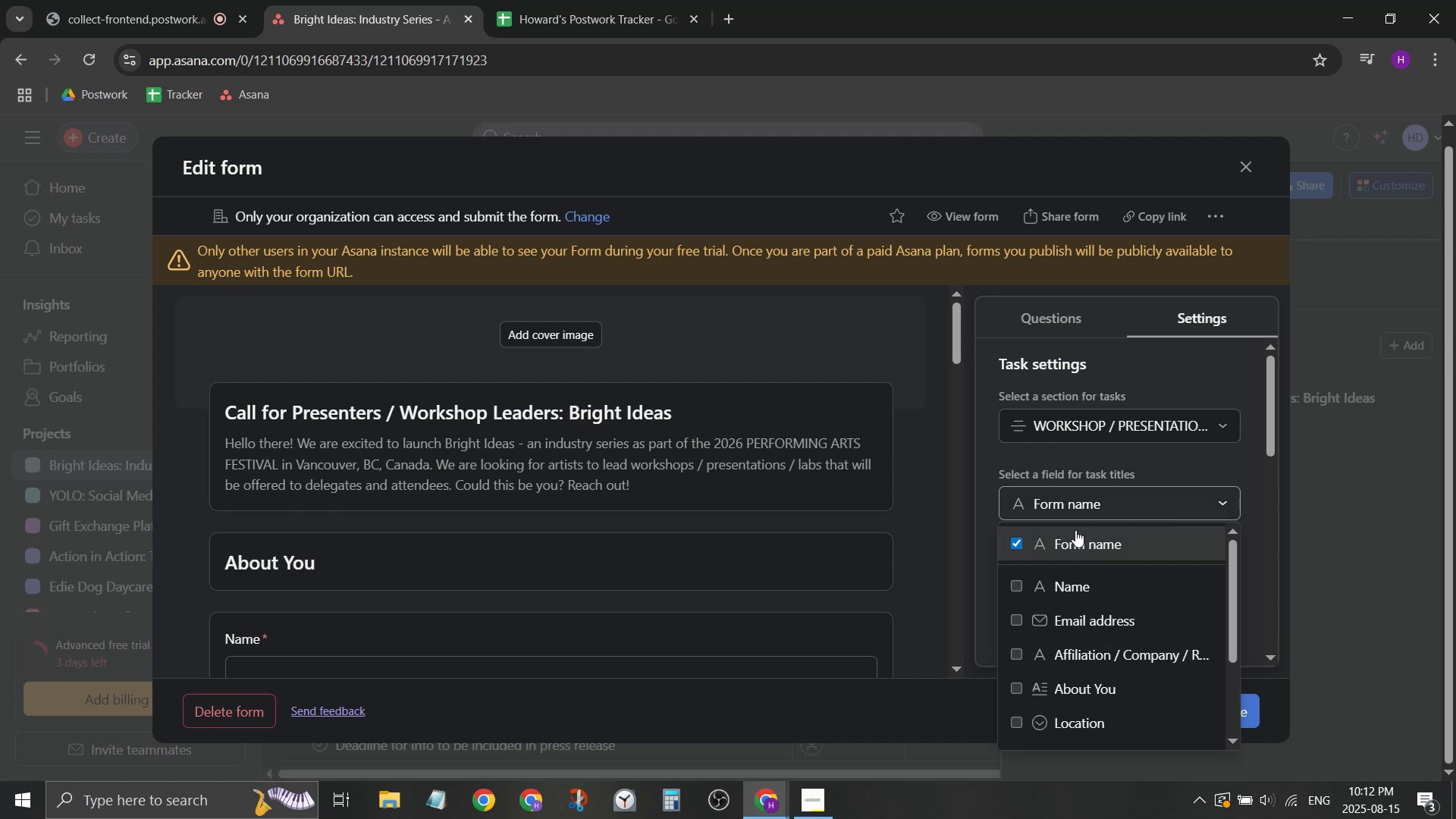 
left_click([1021, 541])
 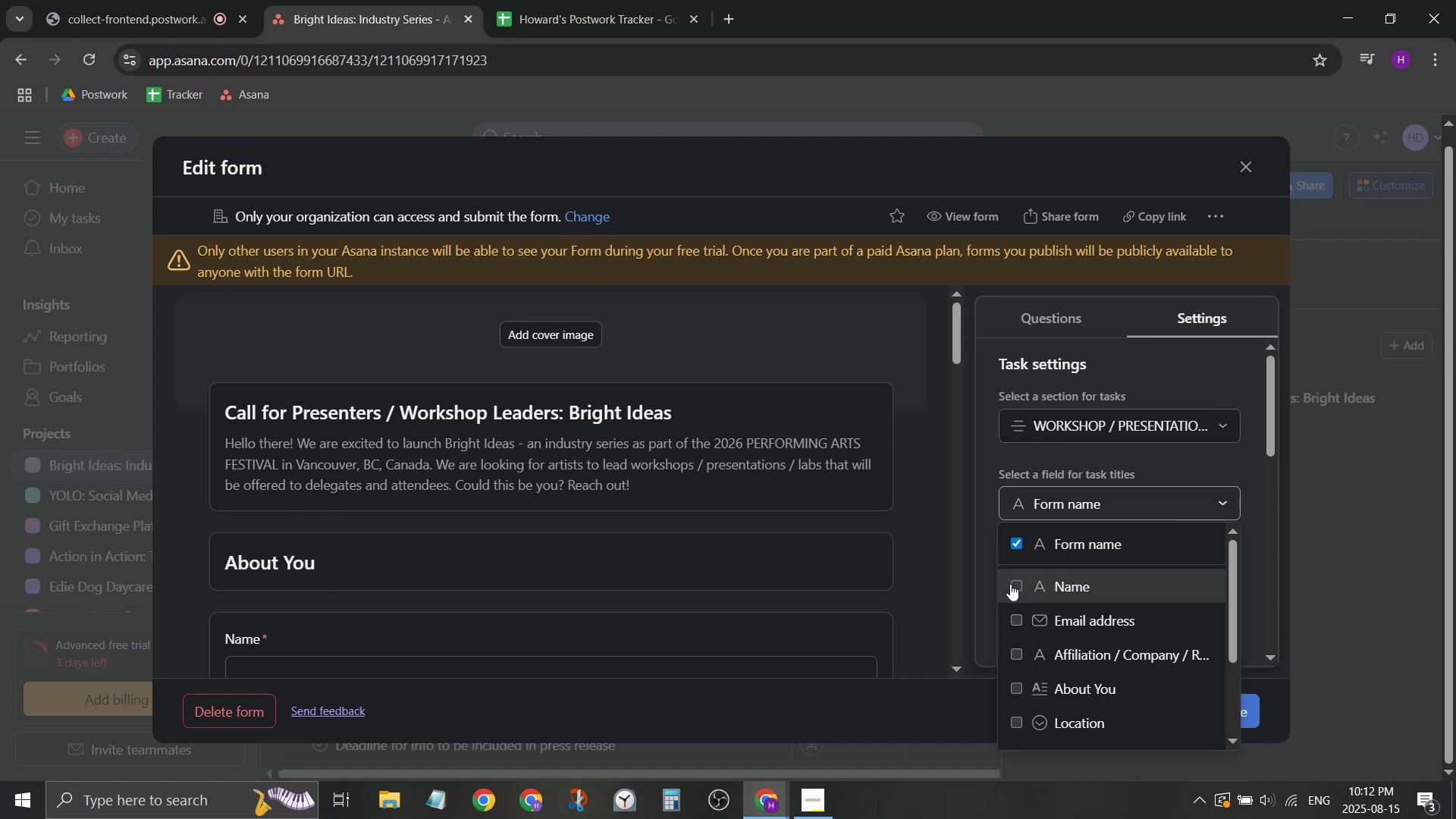 
left_click([1010, 588])
 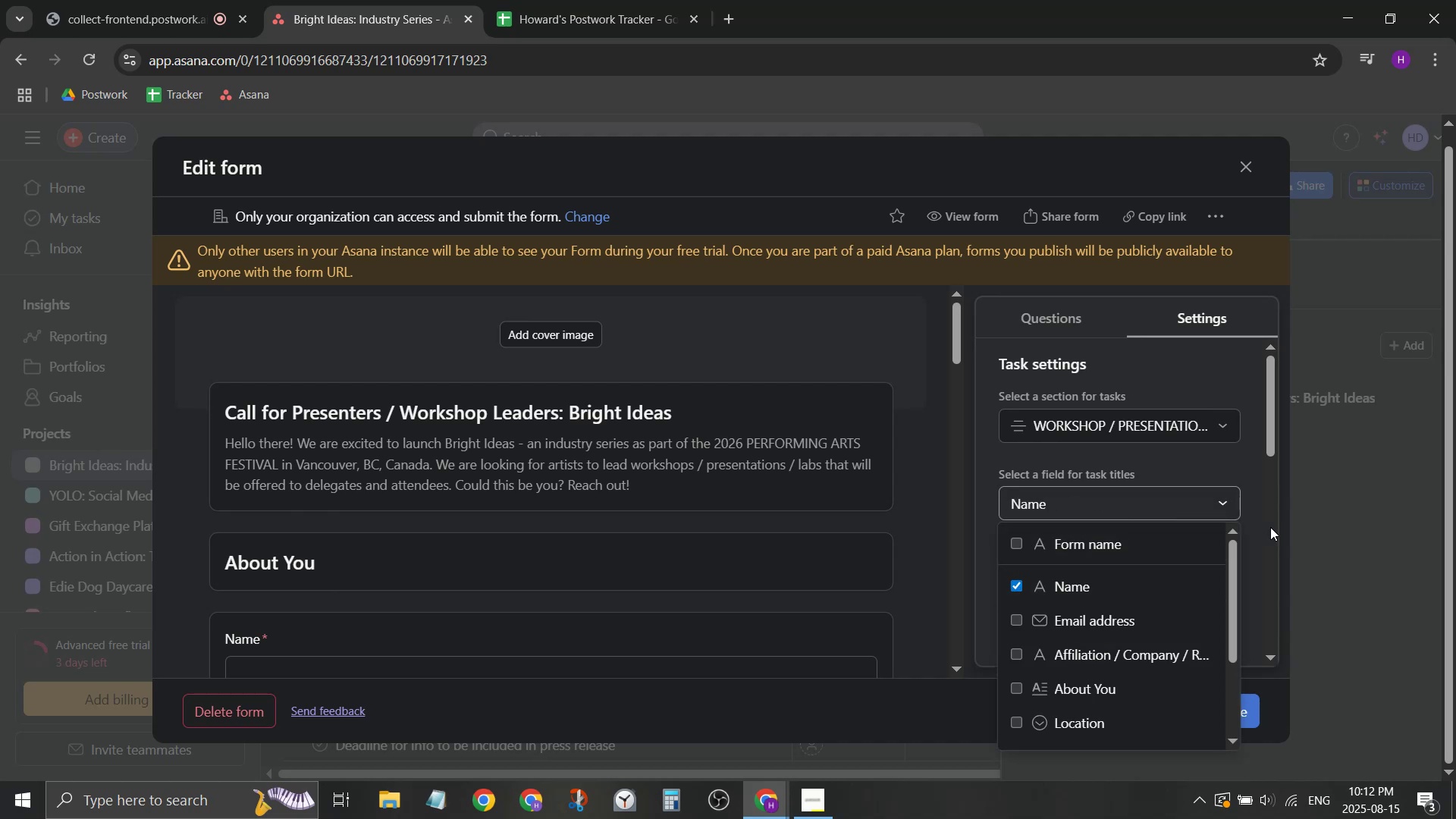 
left_click([1263, 529])
 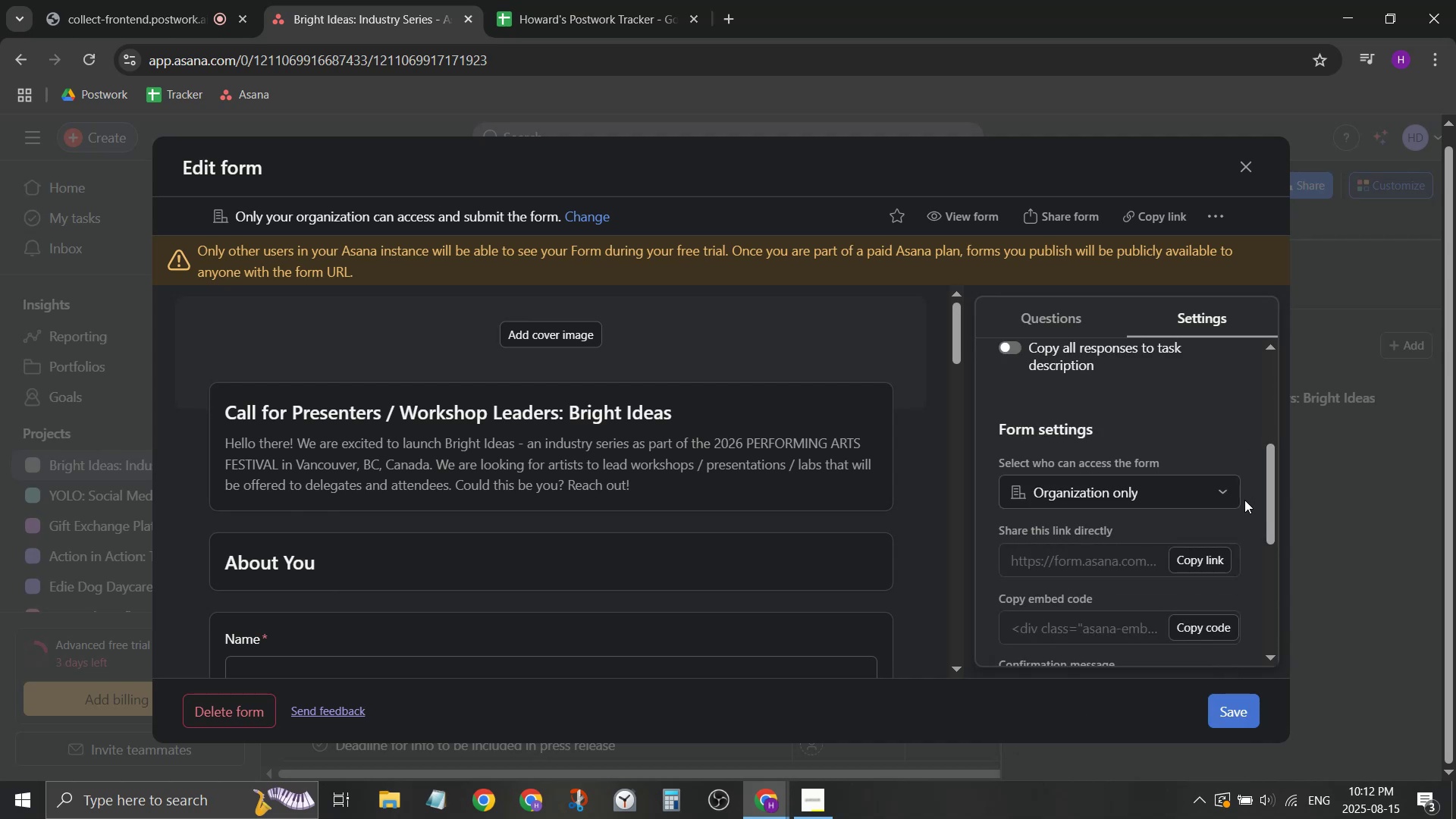 
left_click([1218, 492])
 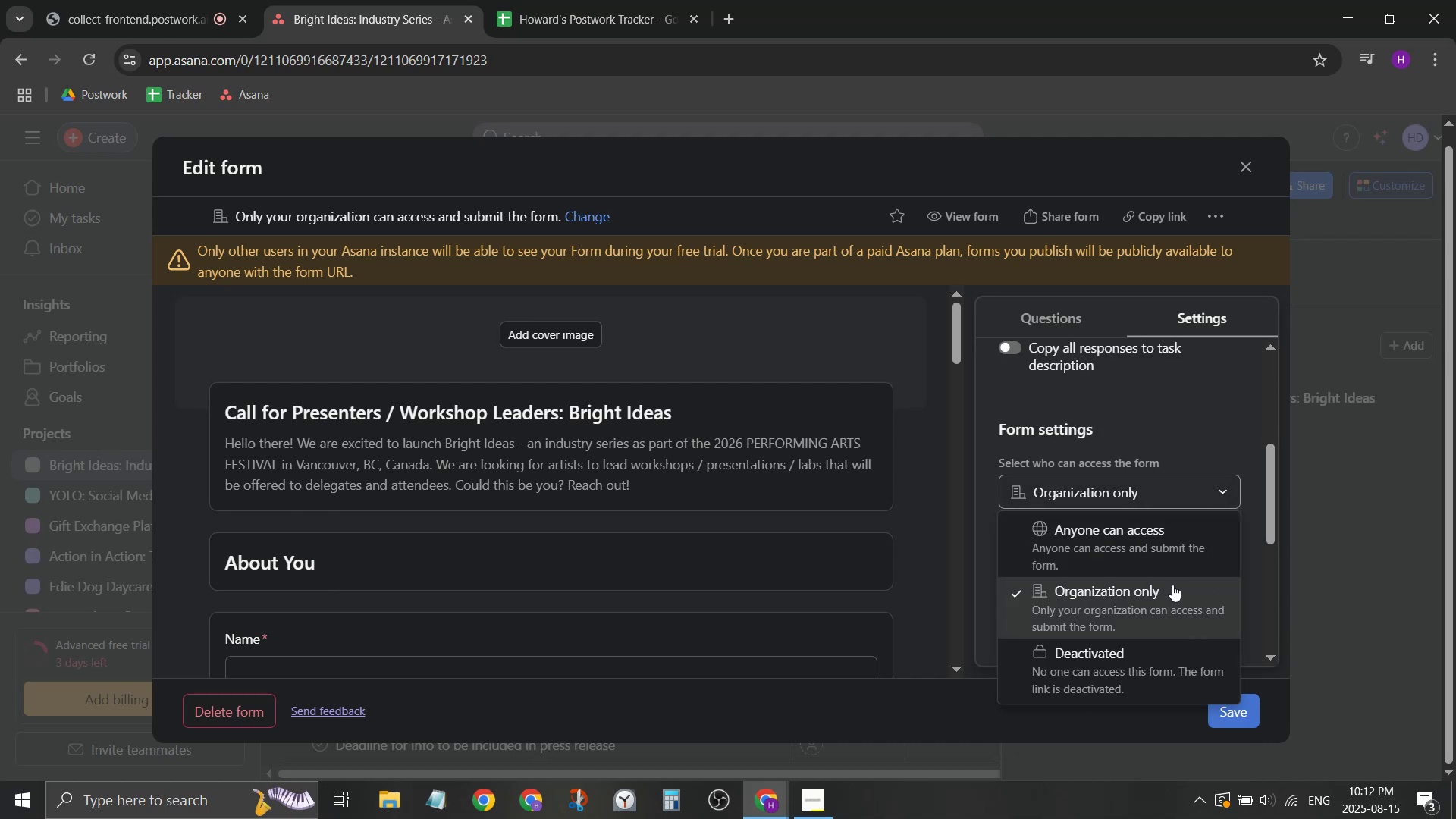 
left_click([1178, 567])
 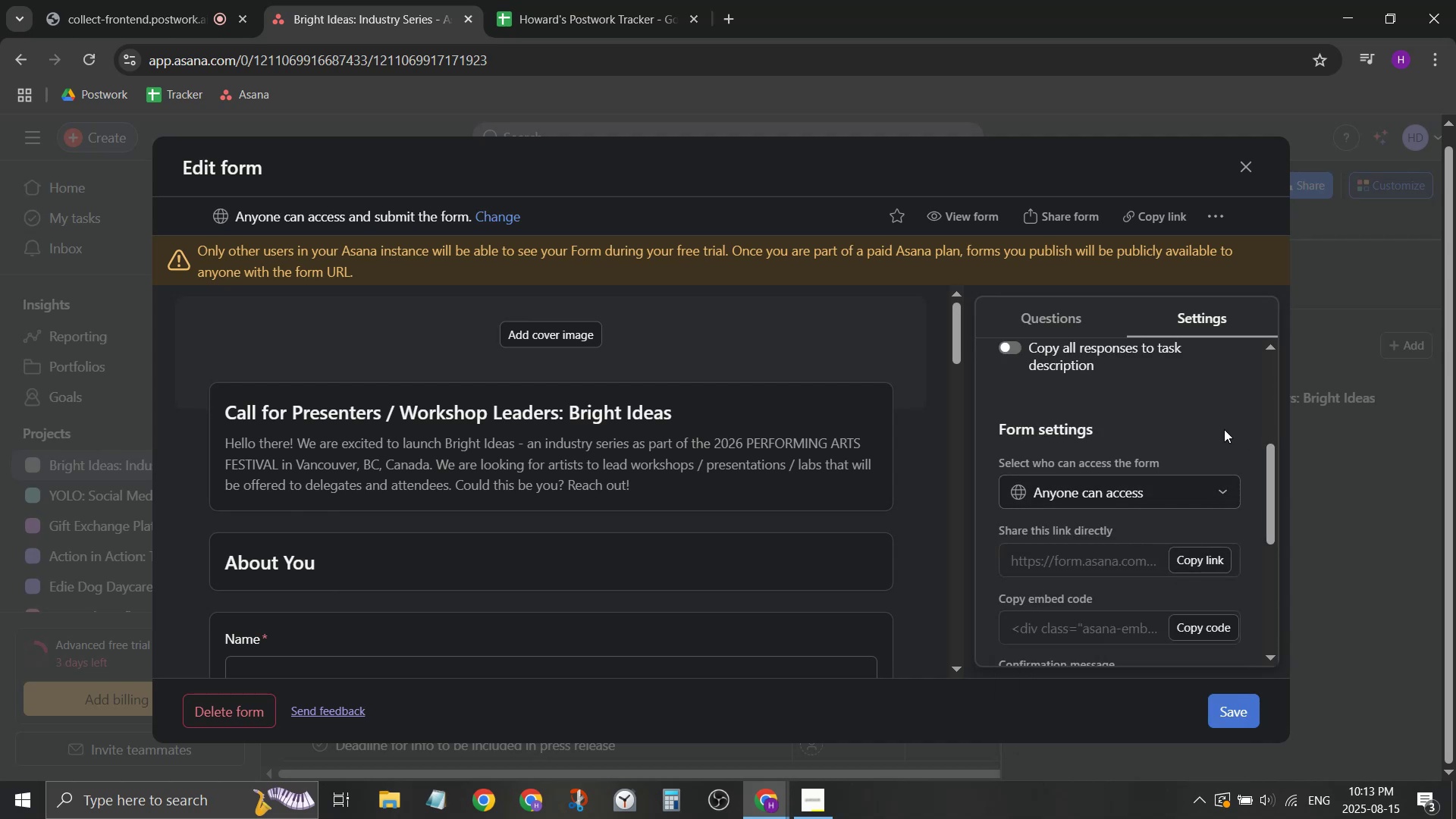 
scroll: coordinate [1249, 537], scroll_direction: down, amount: 3.0
 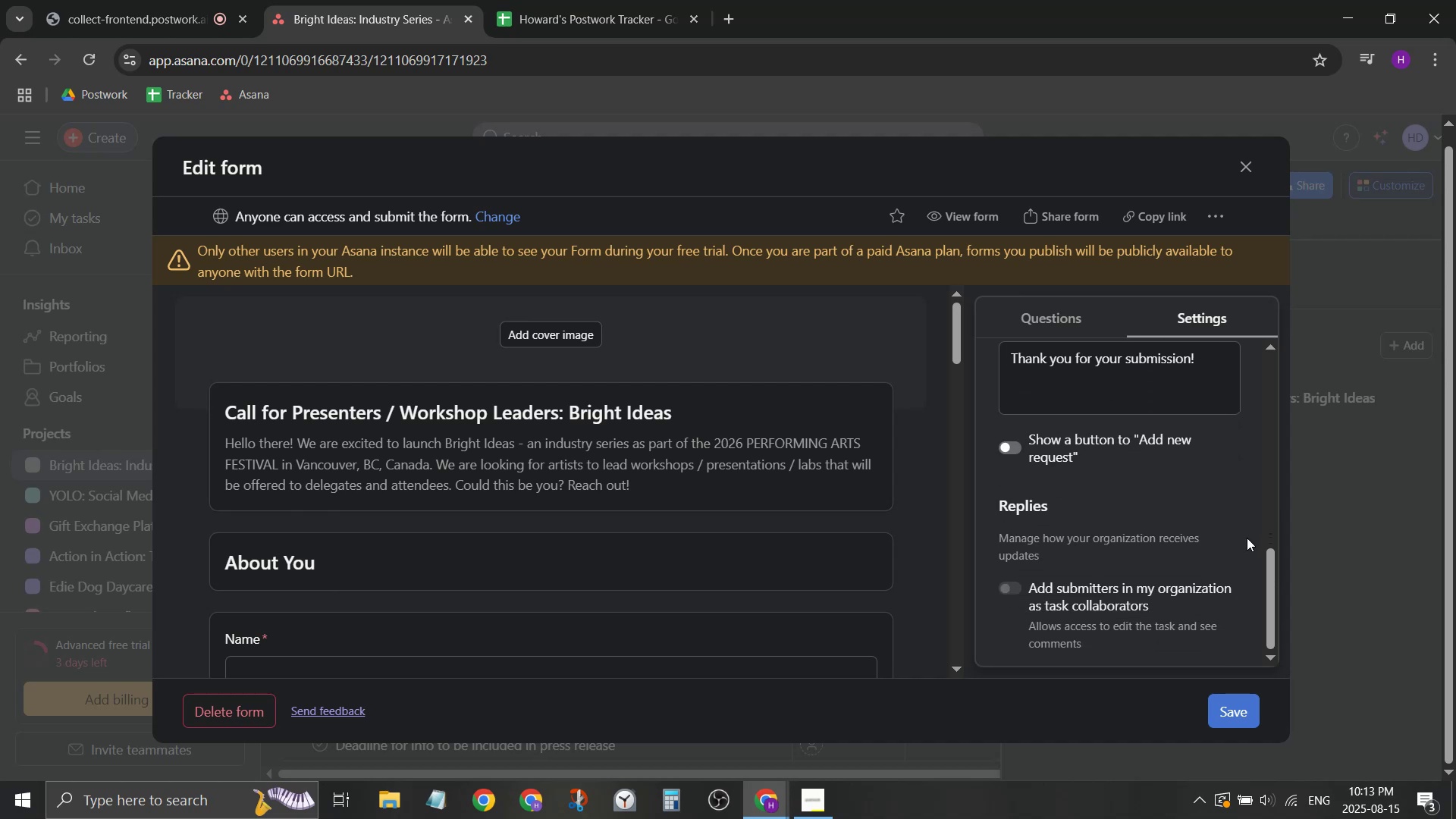 
scroll: coordinate [1162, 500], scroll_direction: up, amount: 6.0
 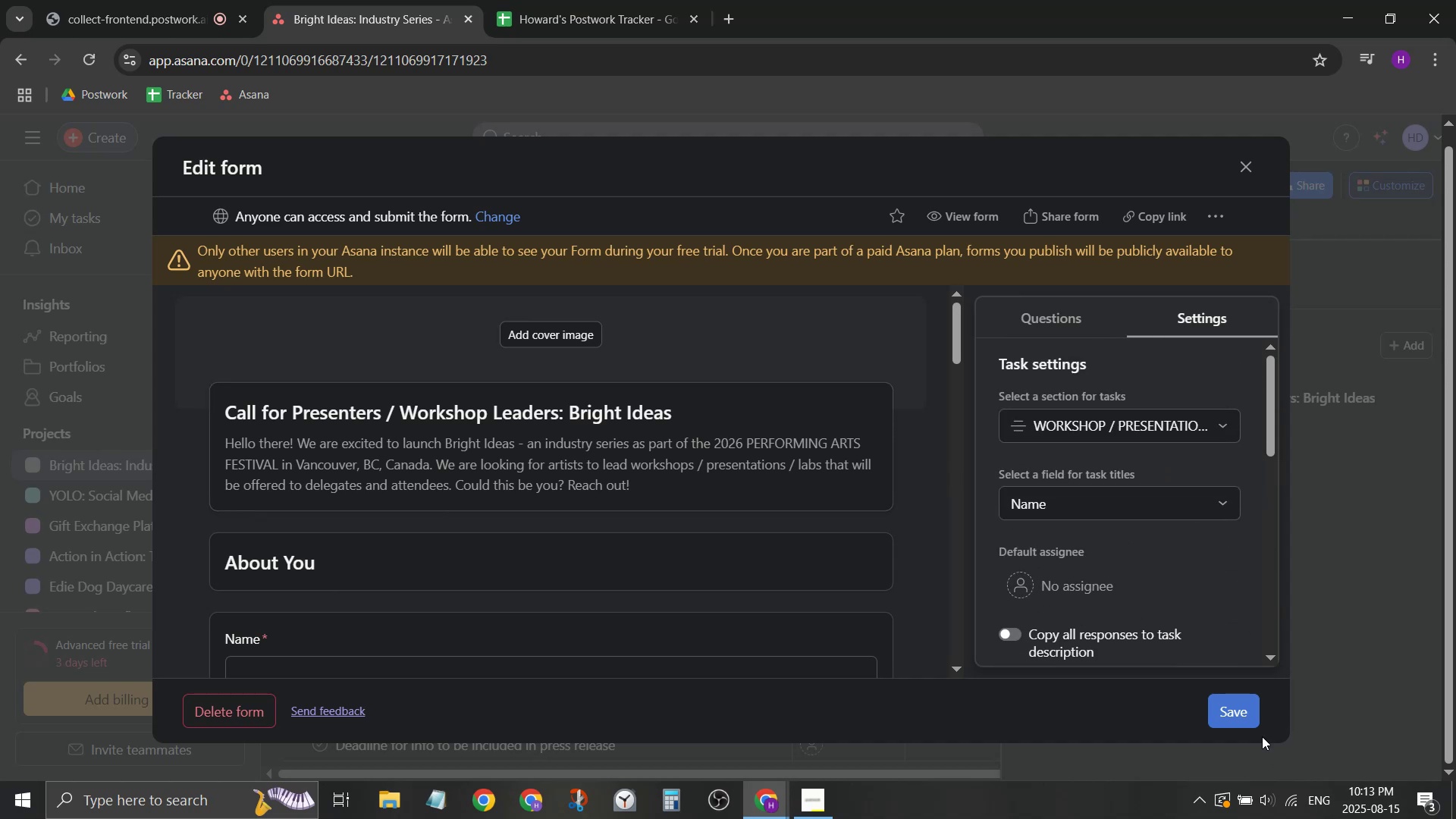 
left_click([1251, 719])
 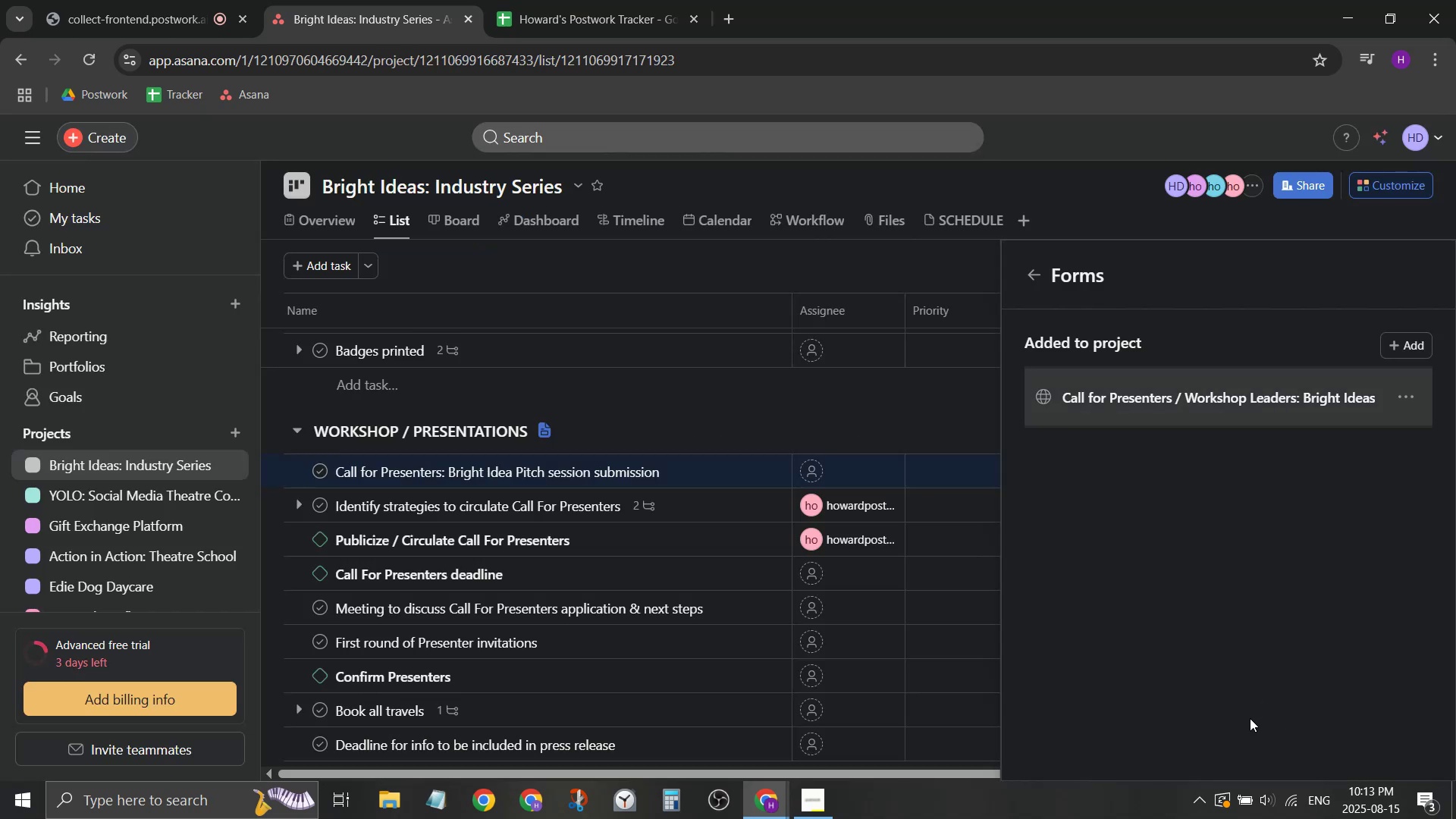 
mouse_move([653, 511])
 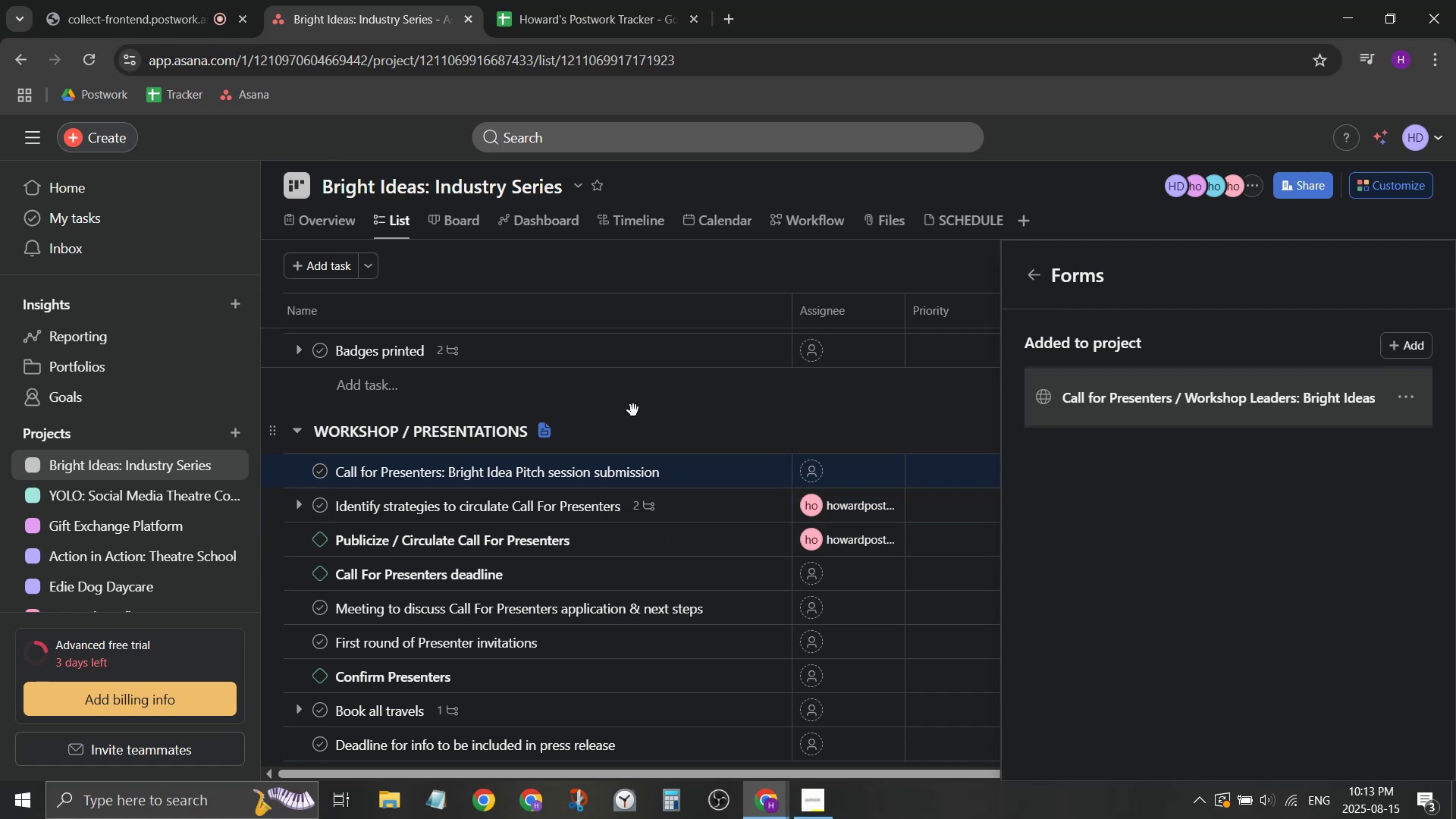 
left_click([633, 410])
 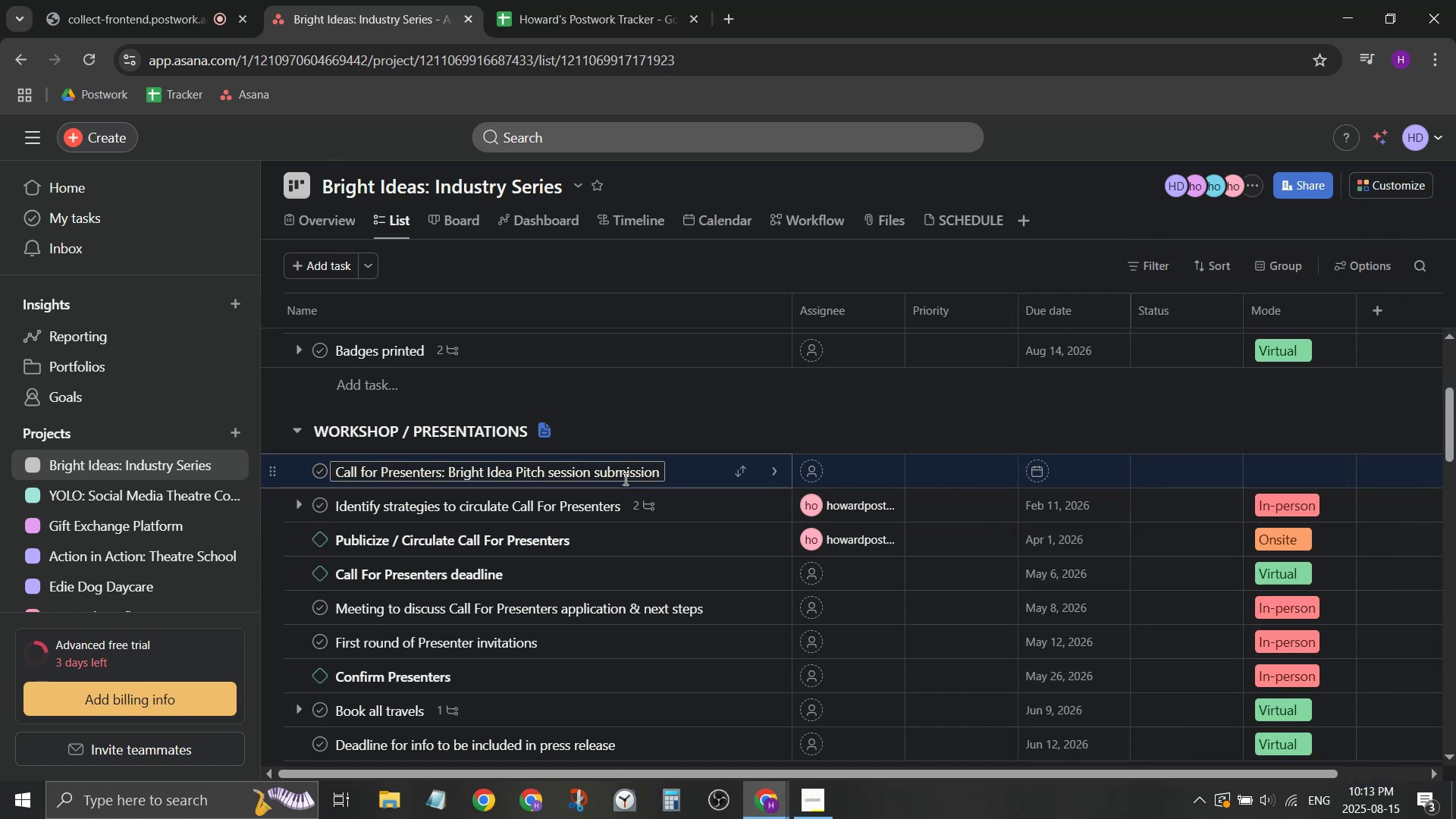 
scroll: coordinate [632, 489], scroll_direction: down, amount: 2.0
 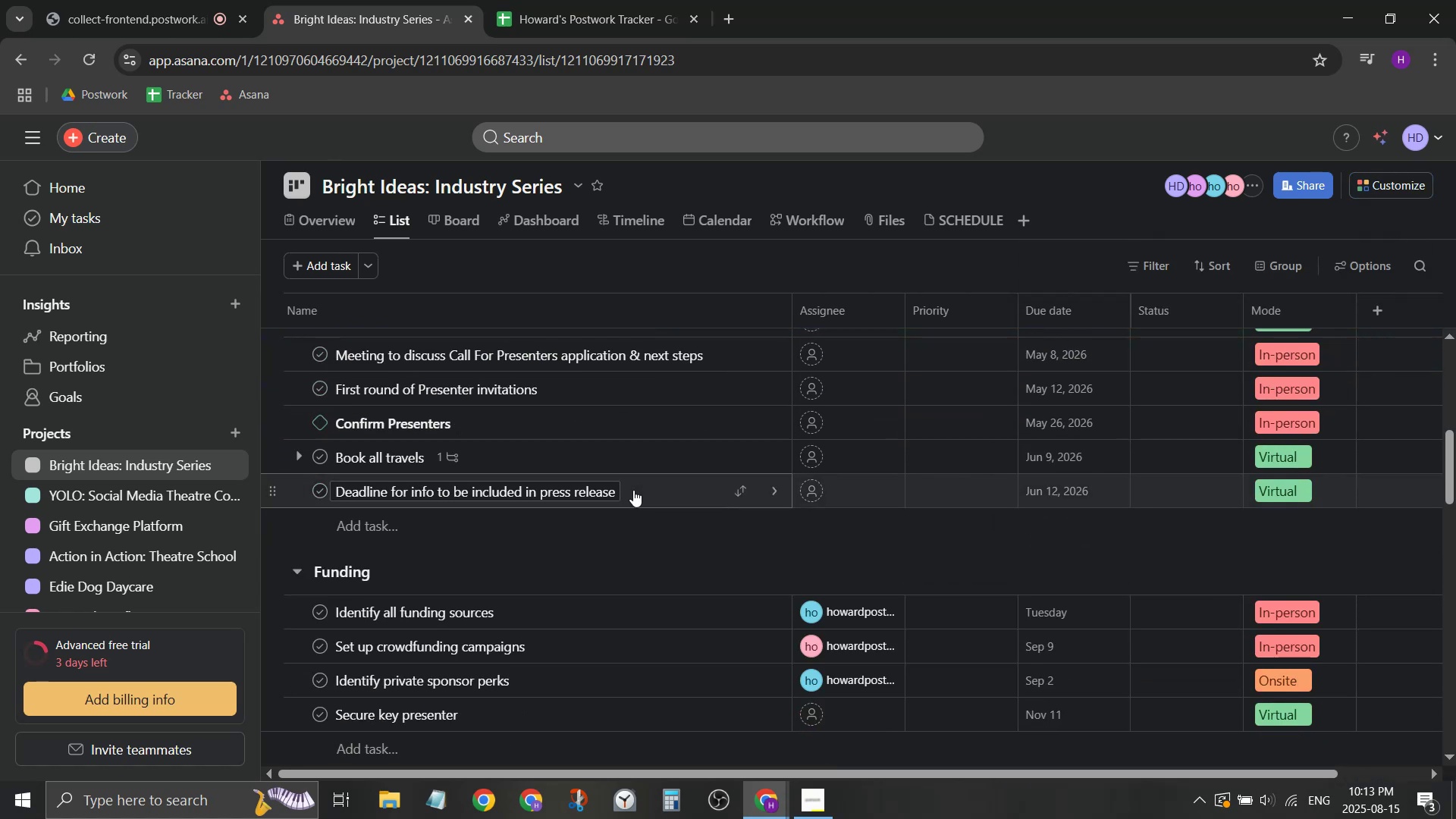 
scroll: coordinate [633, 490], scroll_direction: up, amount: 2.0
 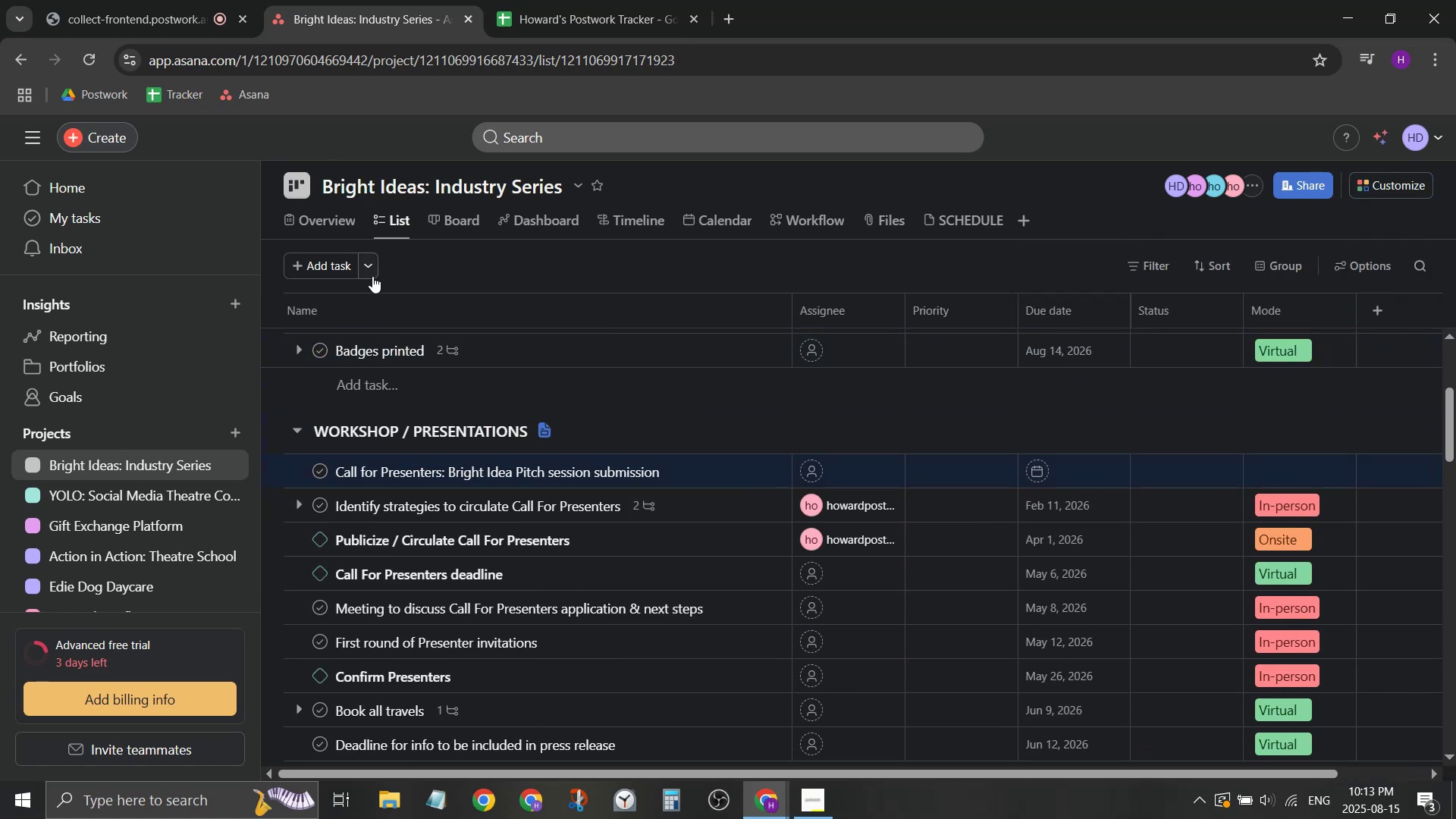 
left_click([373, 275])
 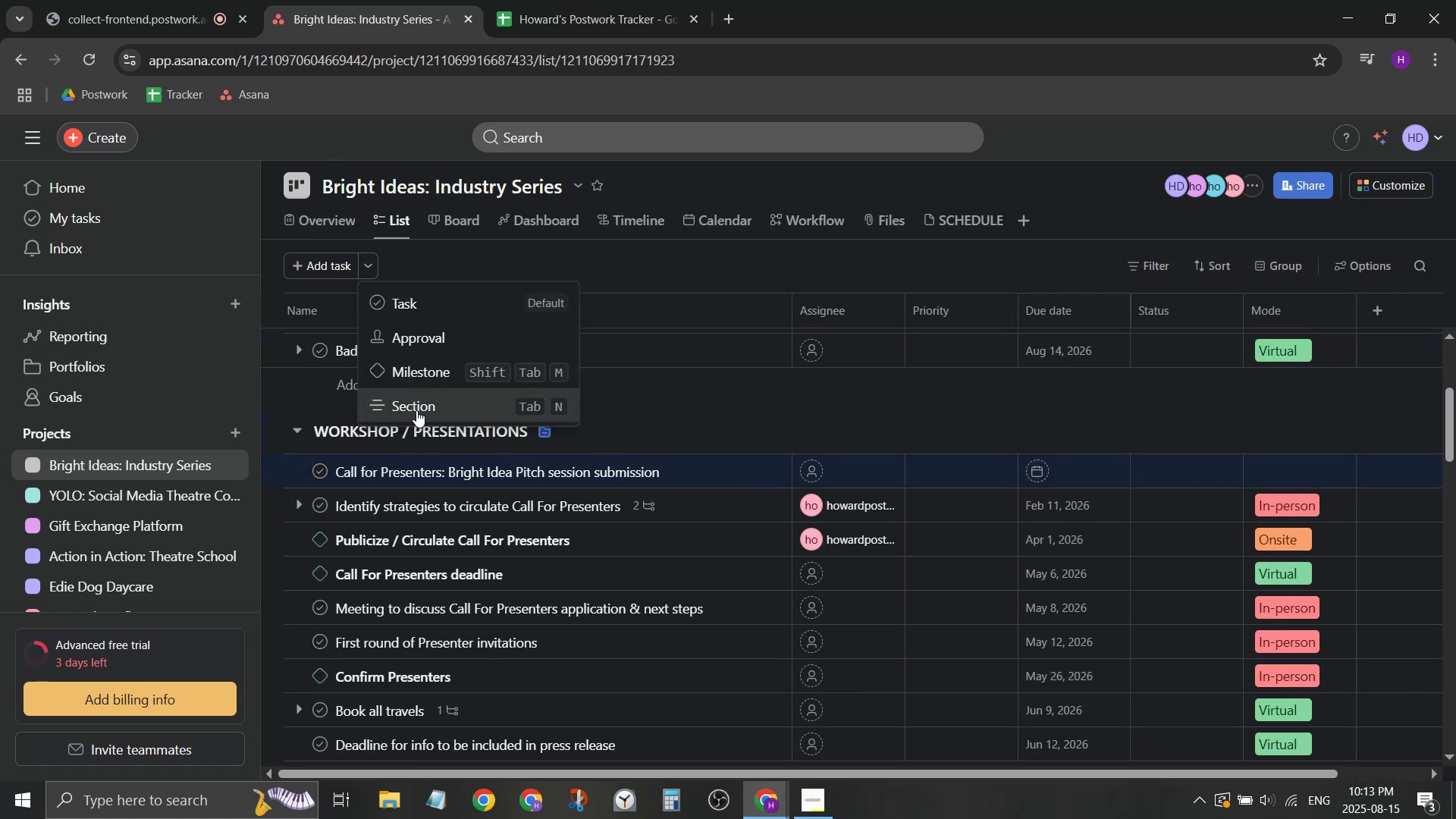 
left_click([416, 411])
 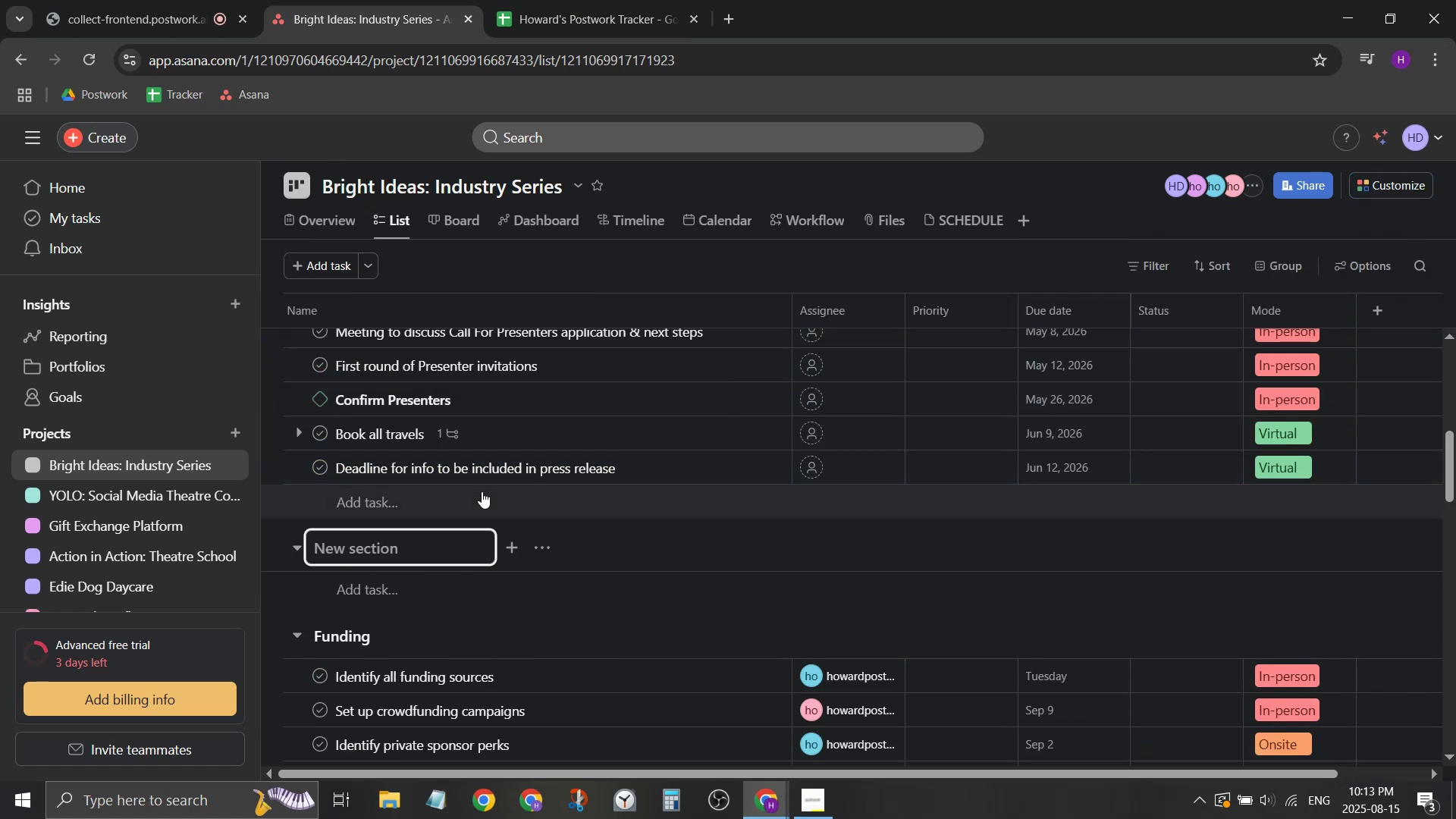 
type(Presenters A)
key(Backspace)
type(Submission)
 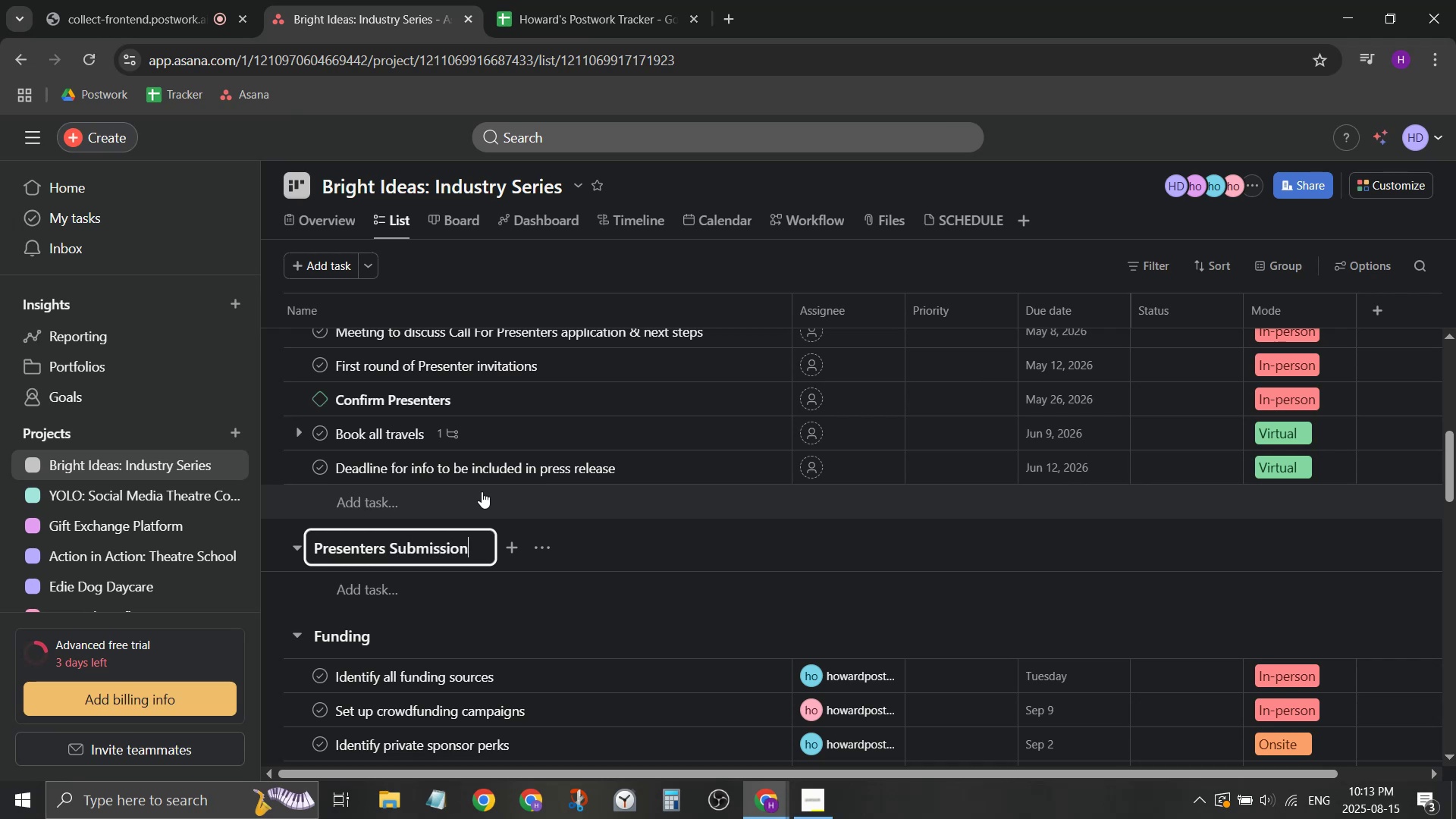 
 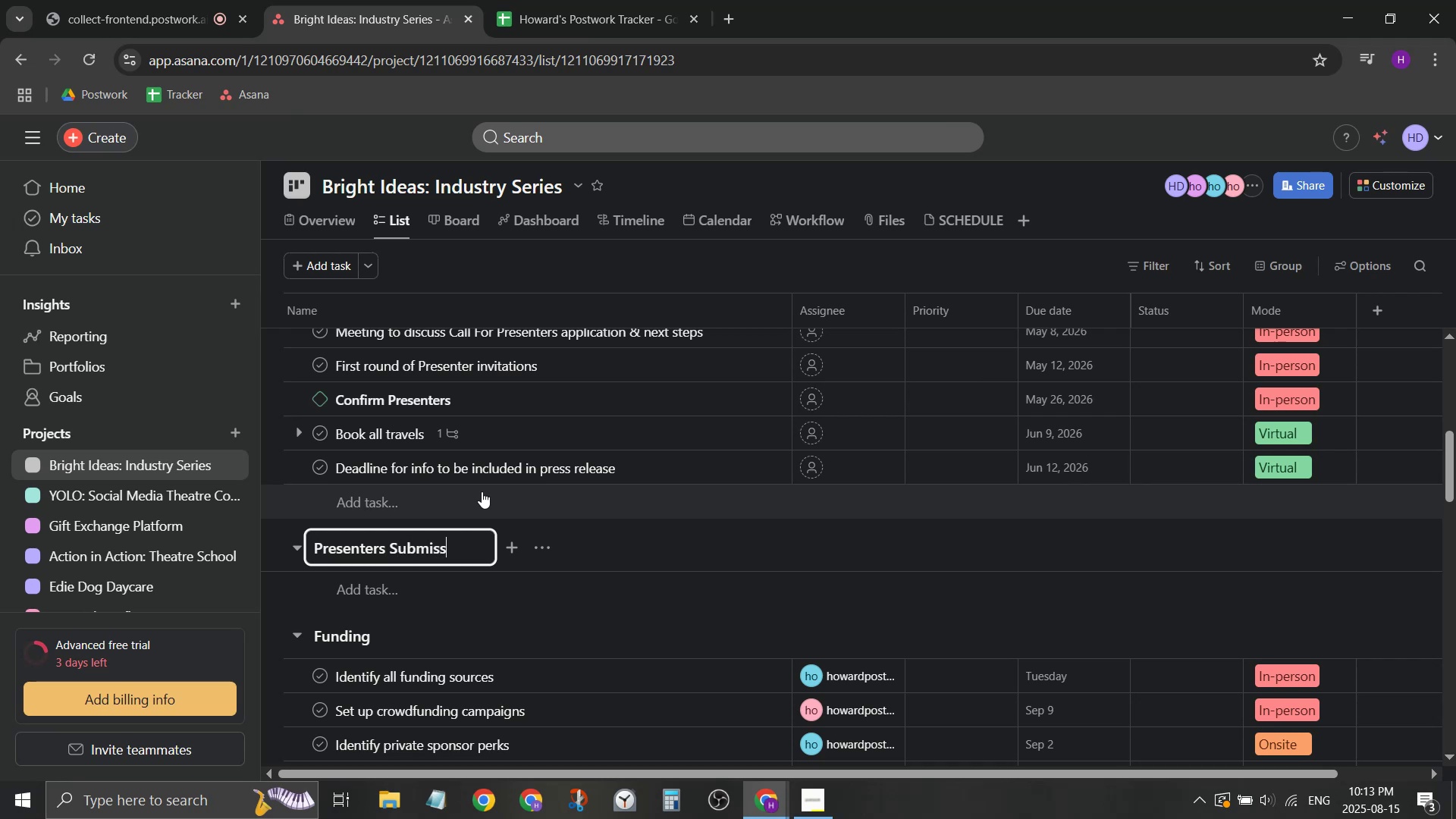 
key(Enter)
 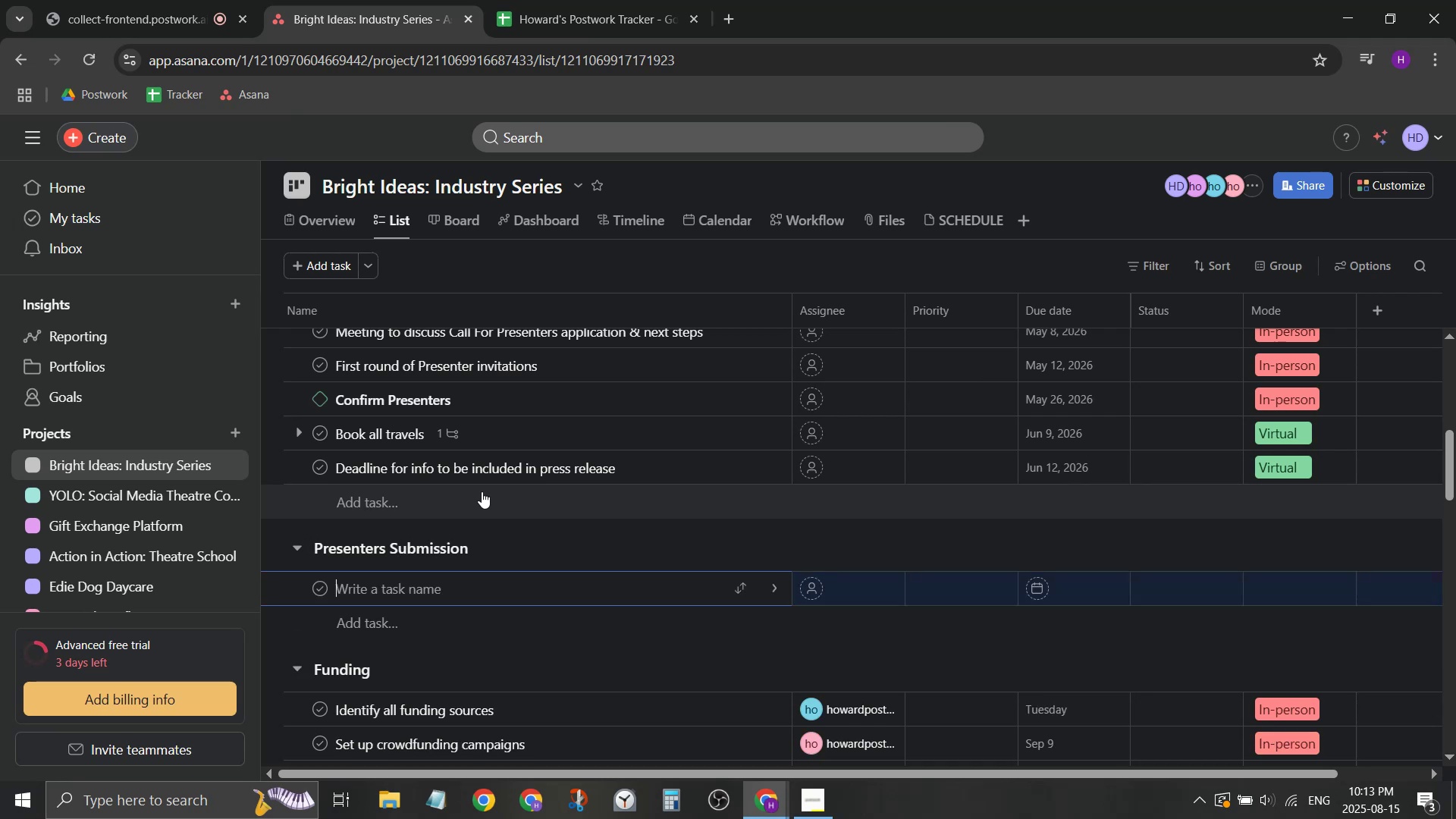 
scroll: coordinate [529, 548], scroll_direction: up, amount: 2.0
 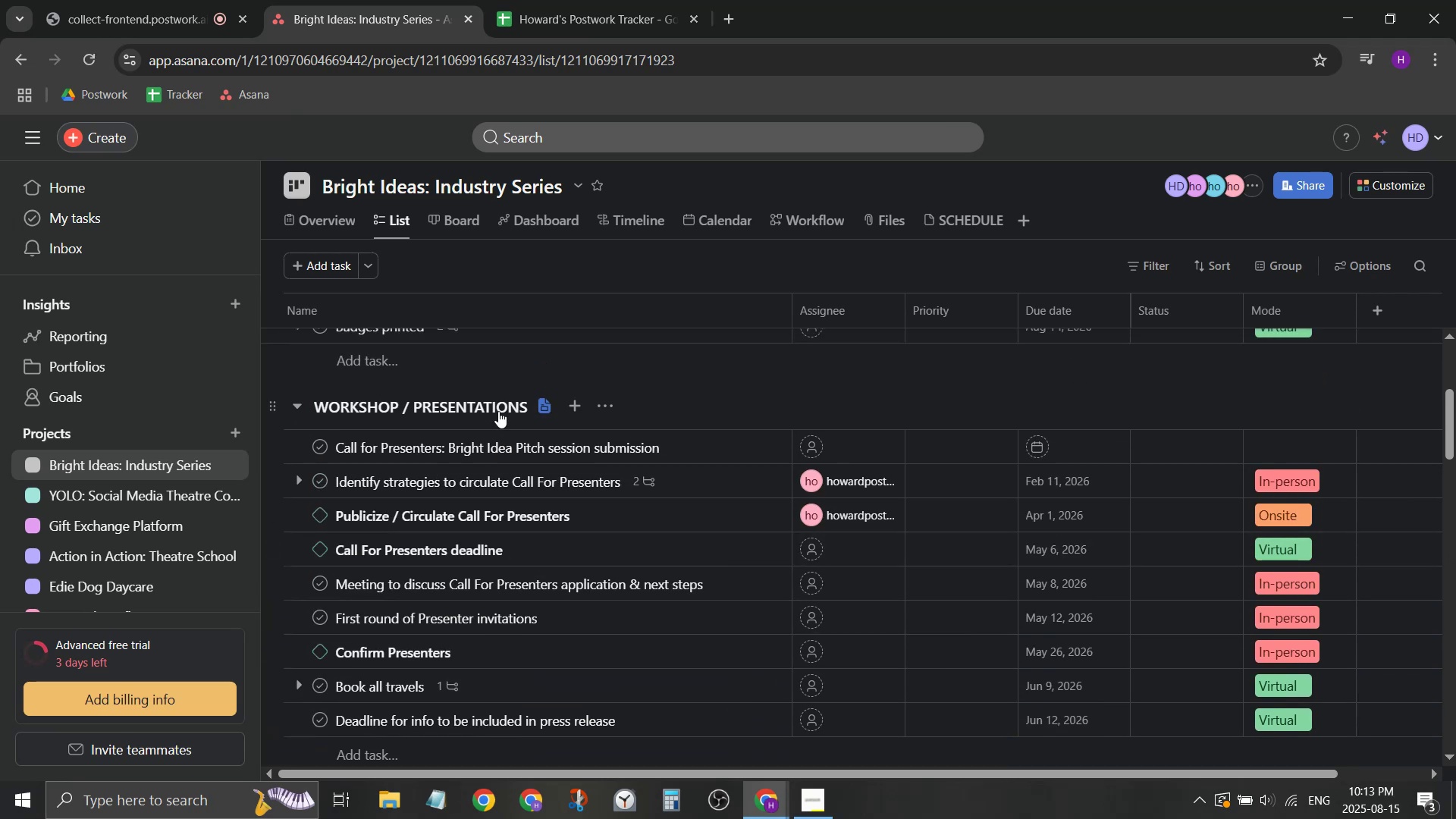 
left_click([550, 406])
 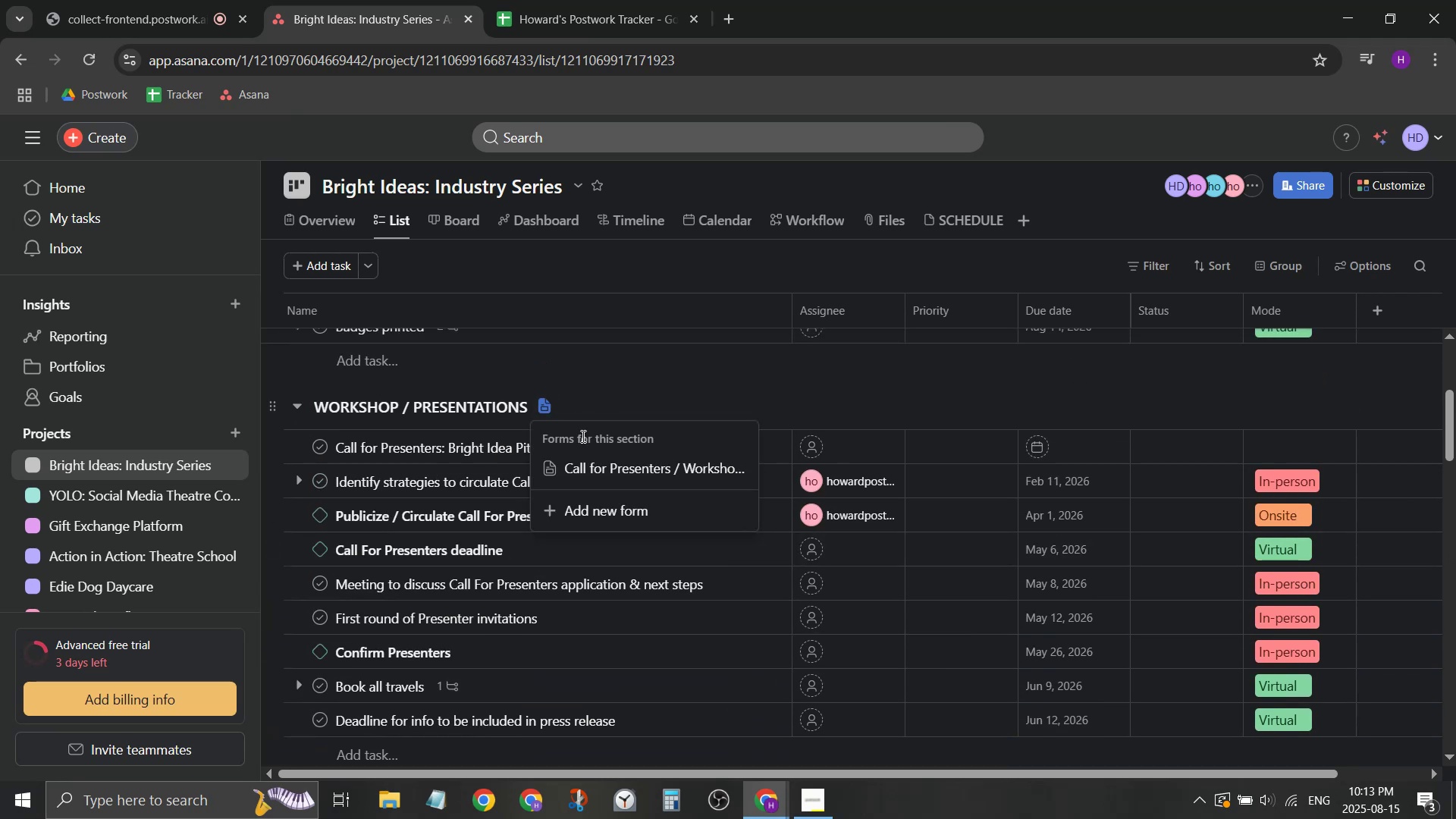 
left_click([593, 472])
 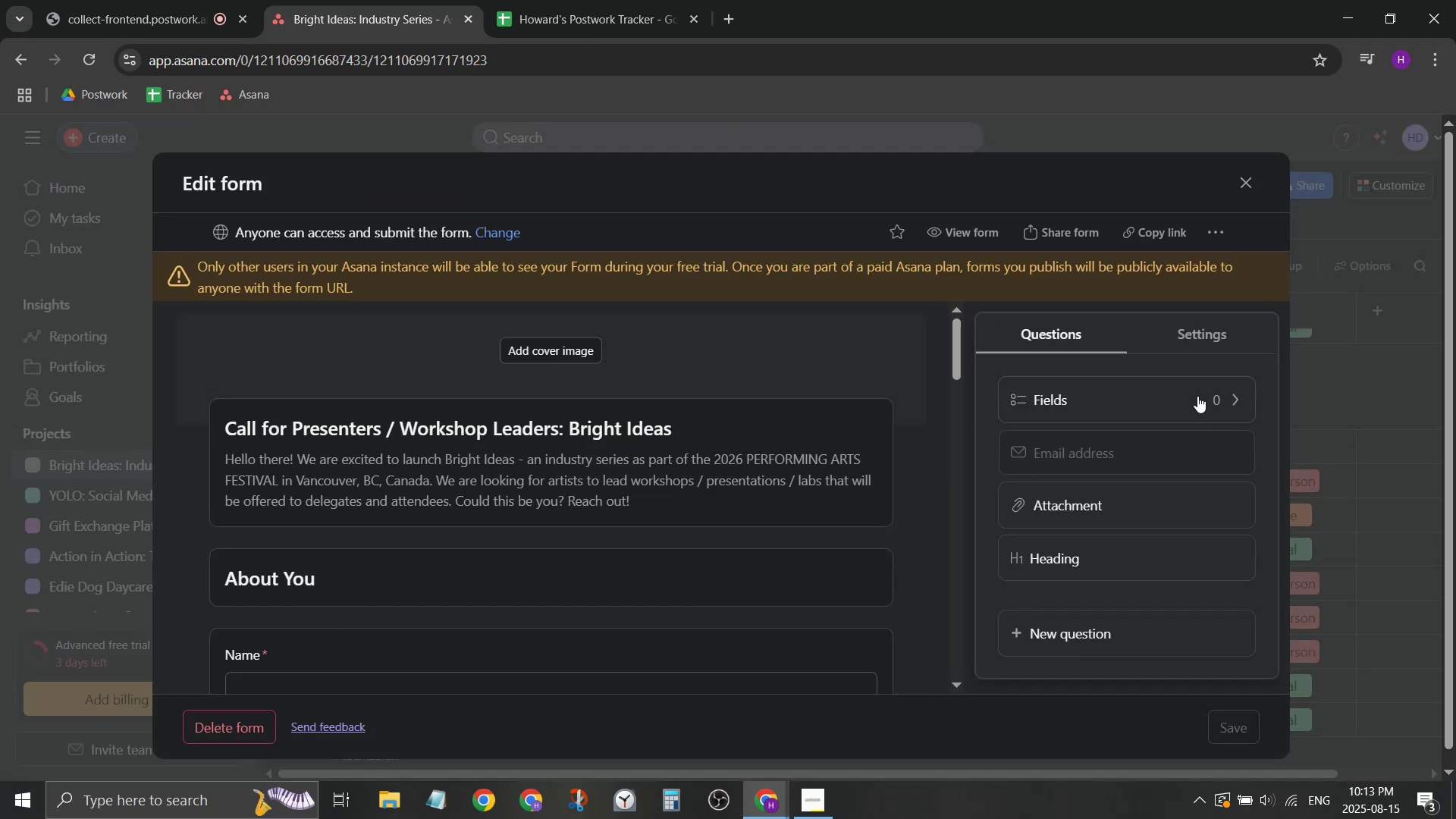 
left_click([1205, 327])
 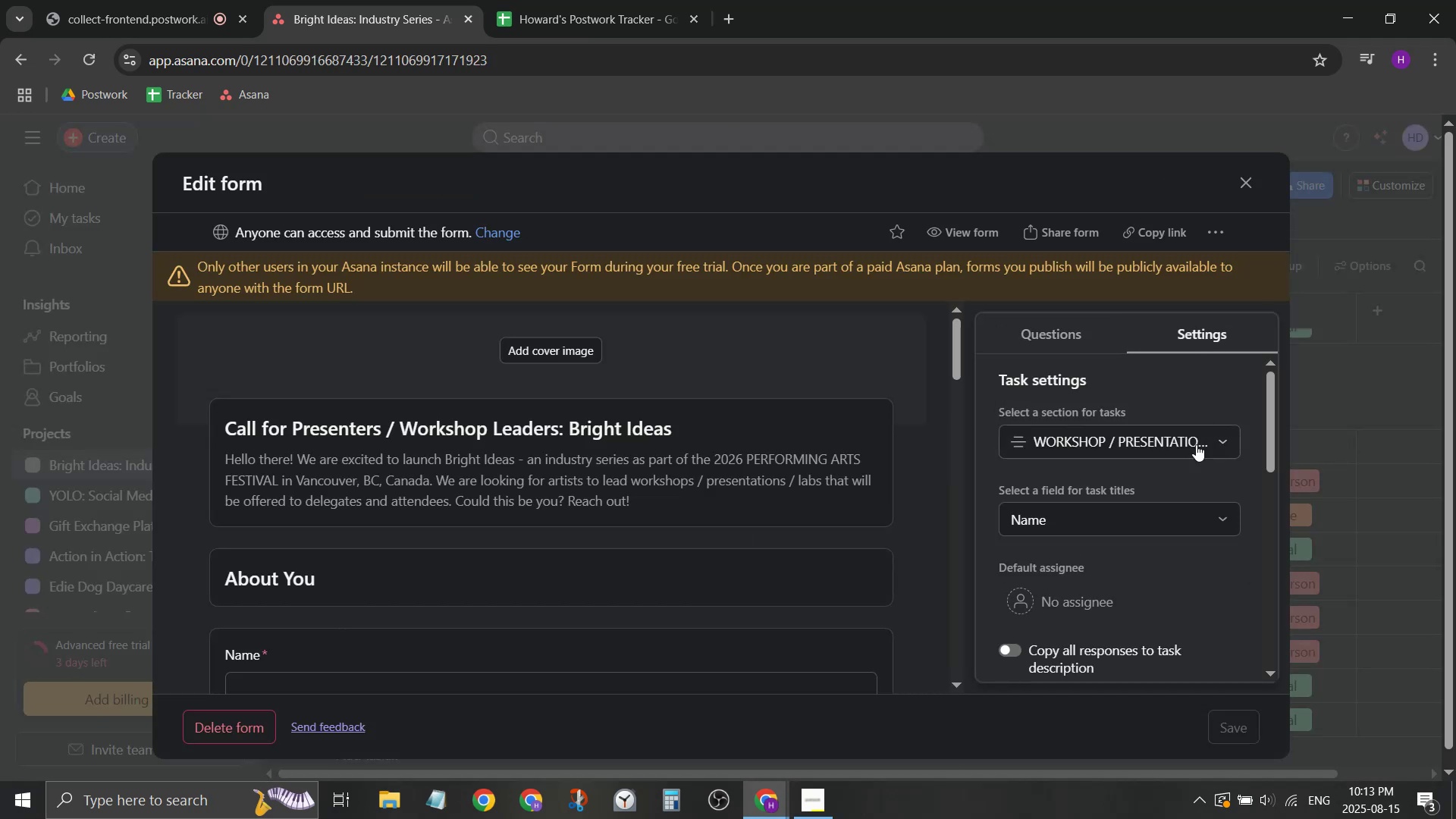 
left_click([1195, 445])
 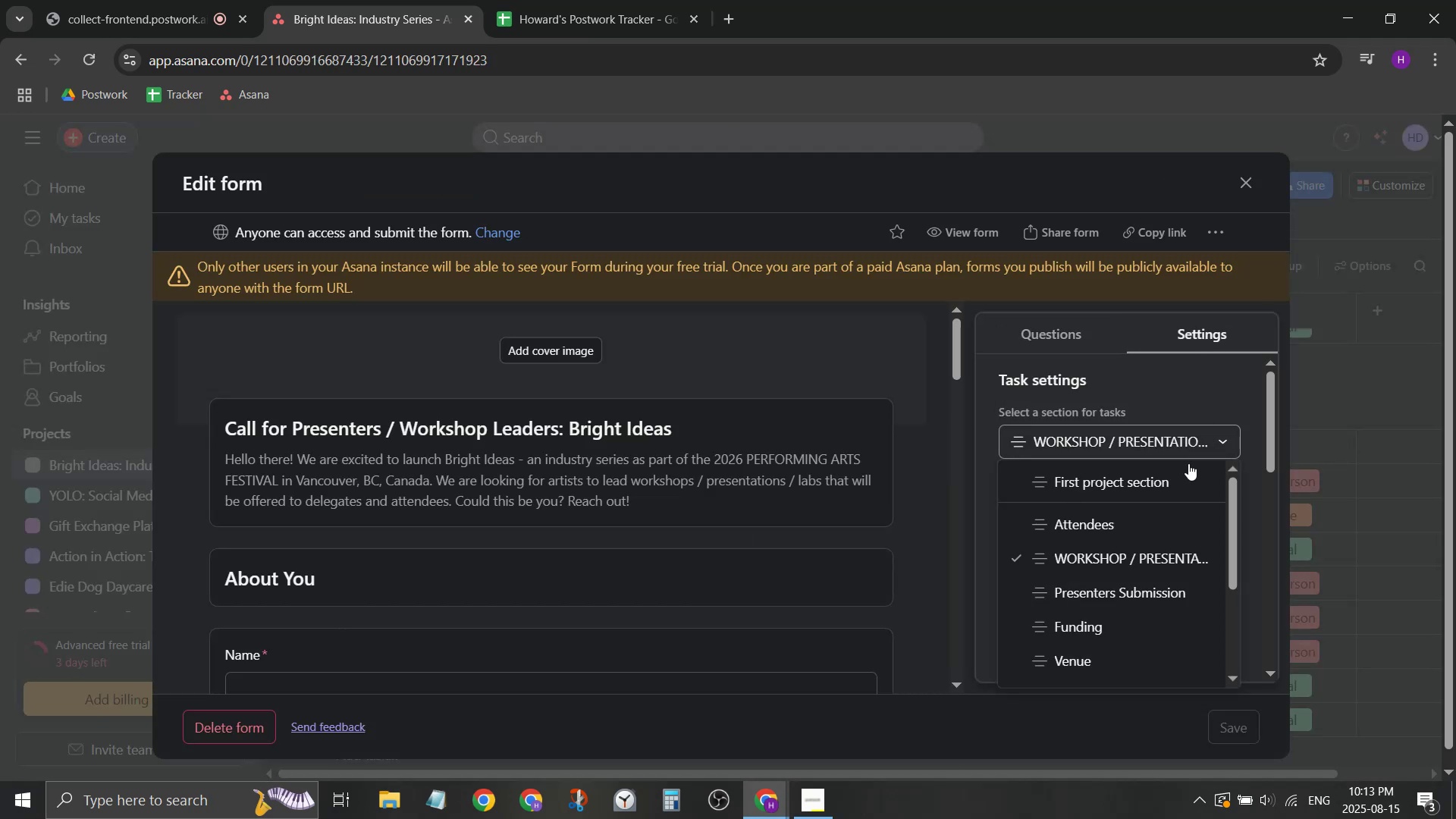 
scroll: coordinate [1186, 475], scroll_direction: down, amount: 1.0
 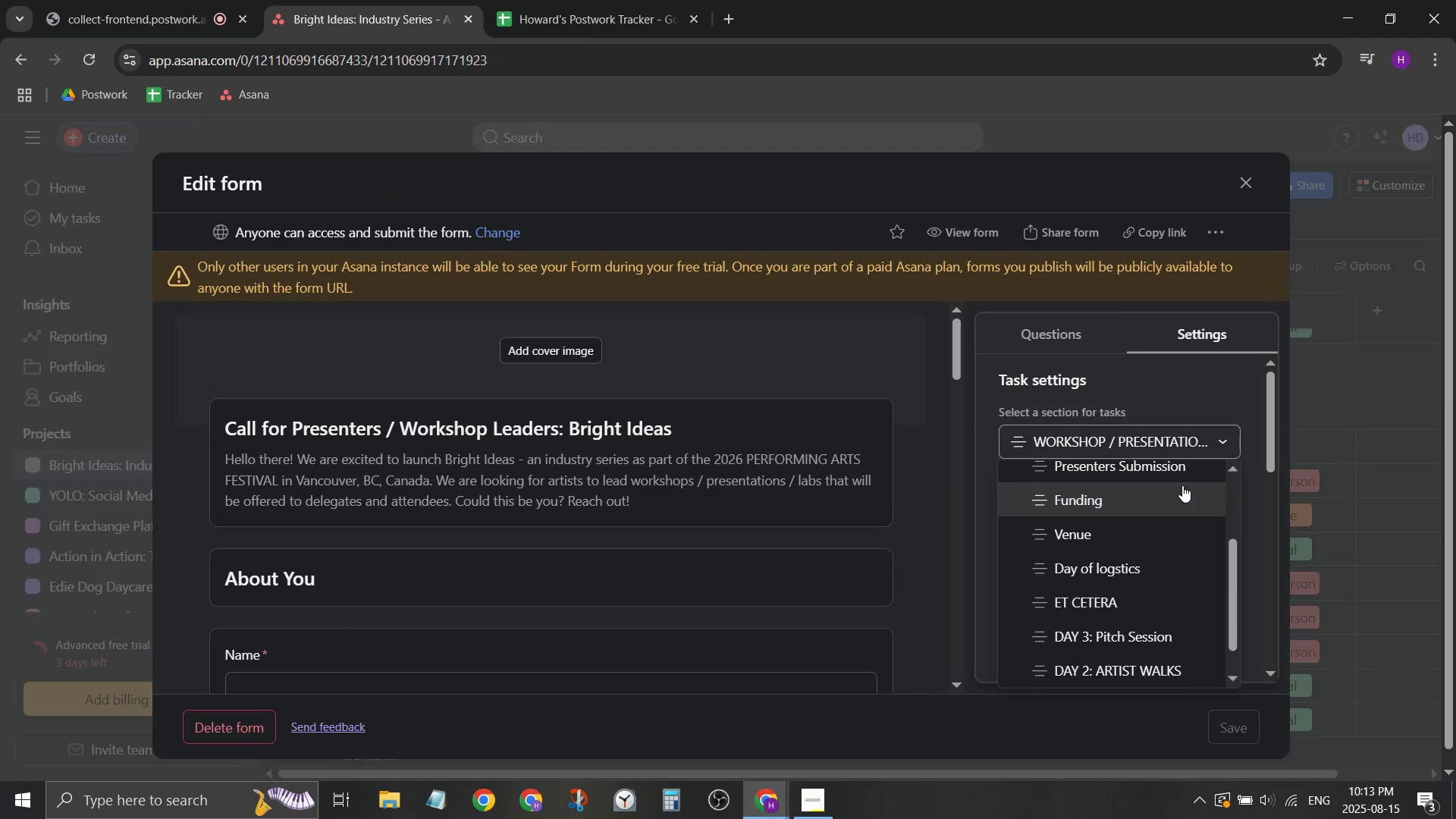 
left_click([1184, 470])
 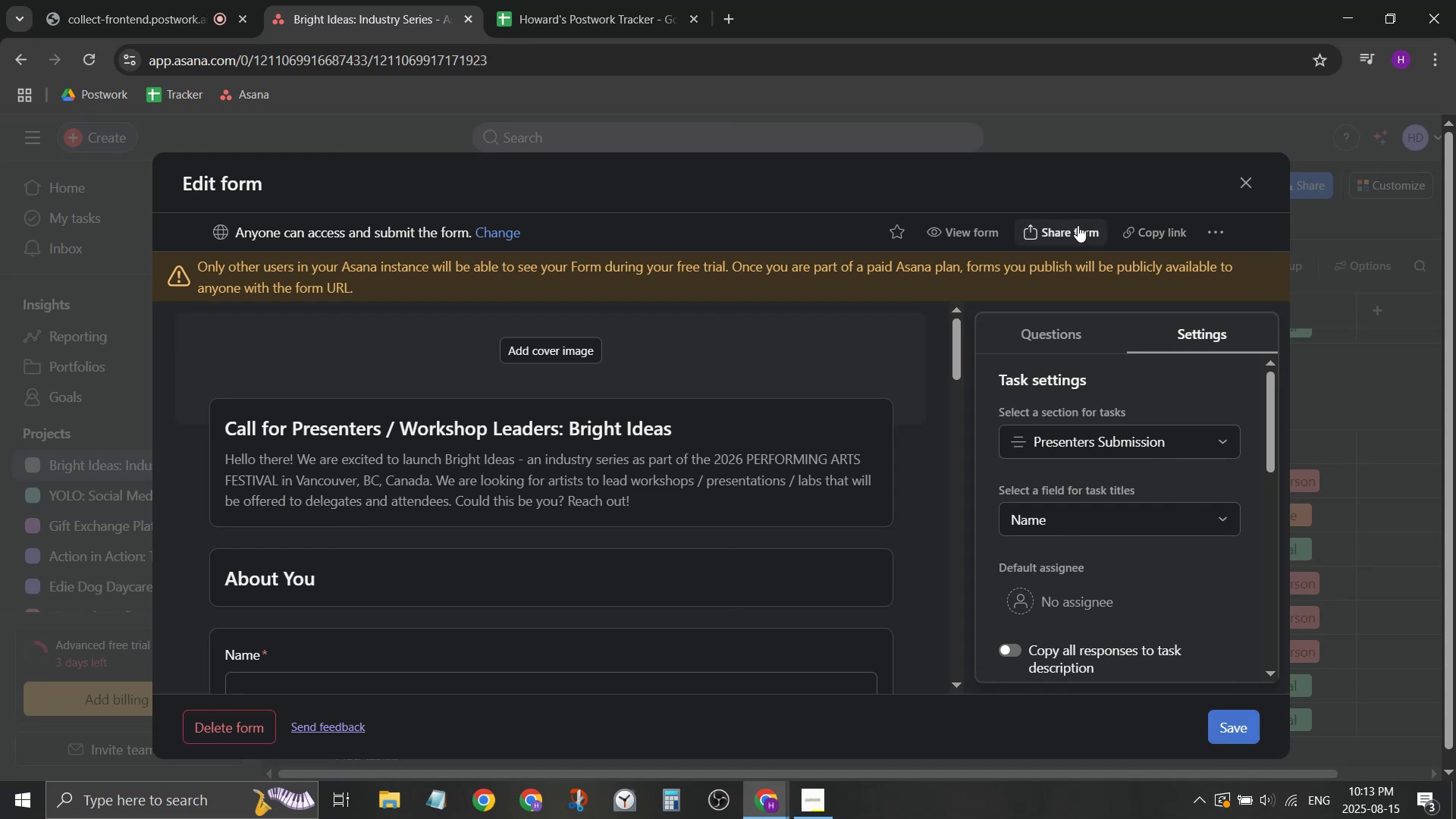 
right_click([1138, 233])
 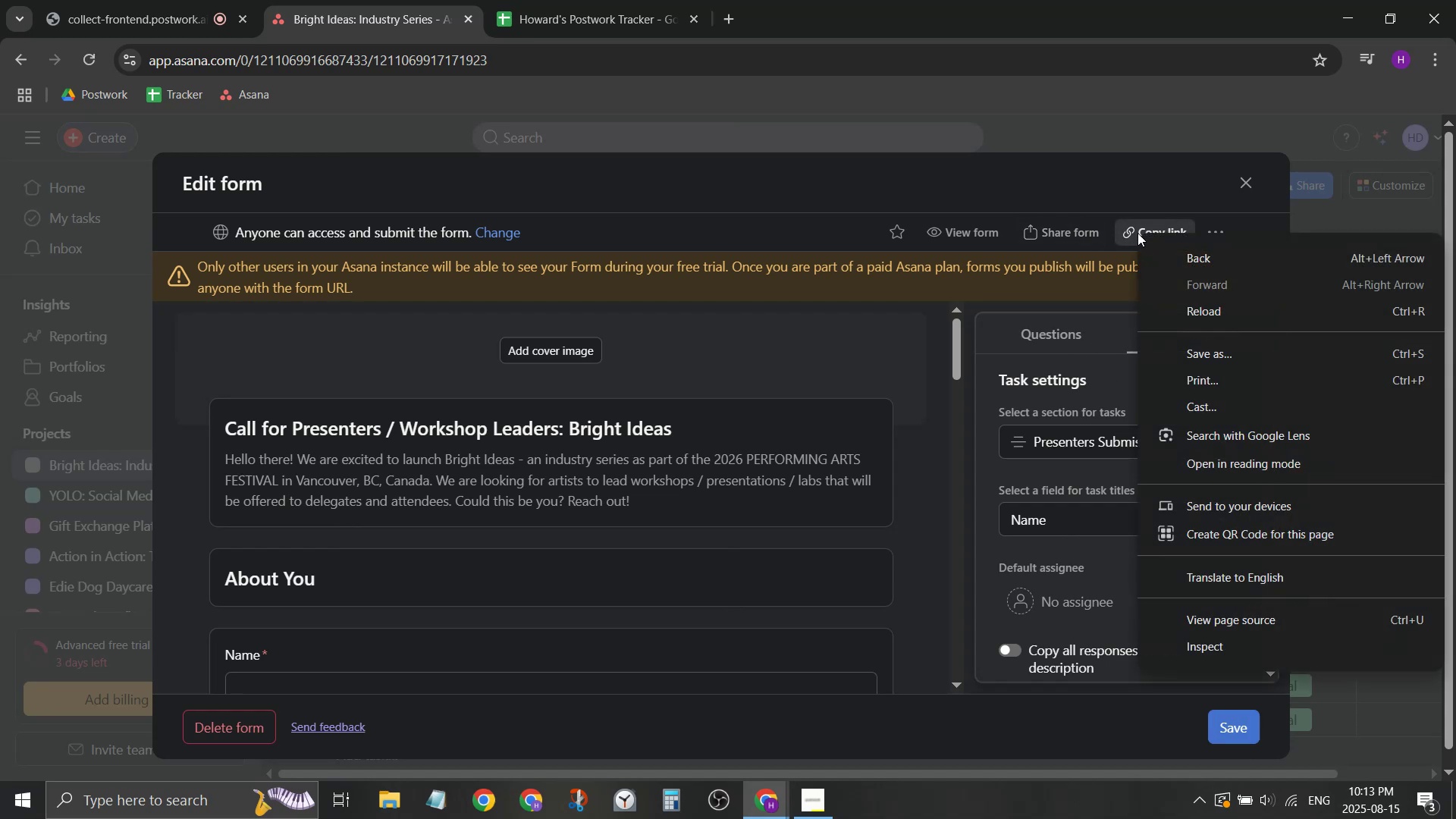 
left_click([1138, 233])
 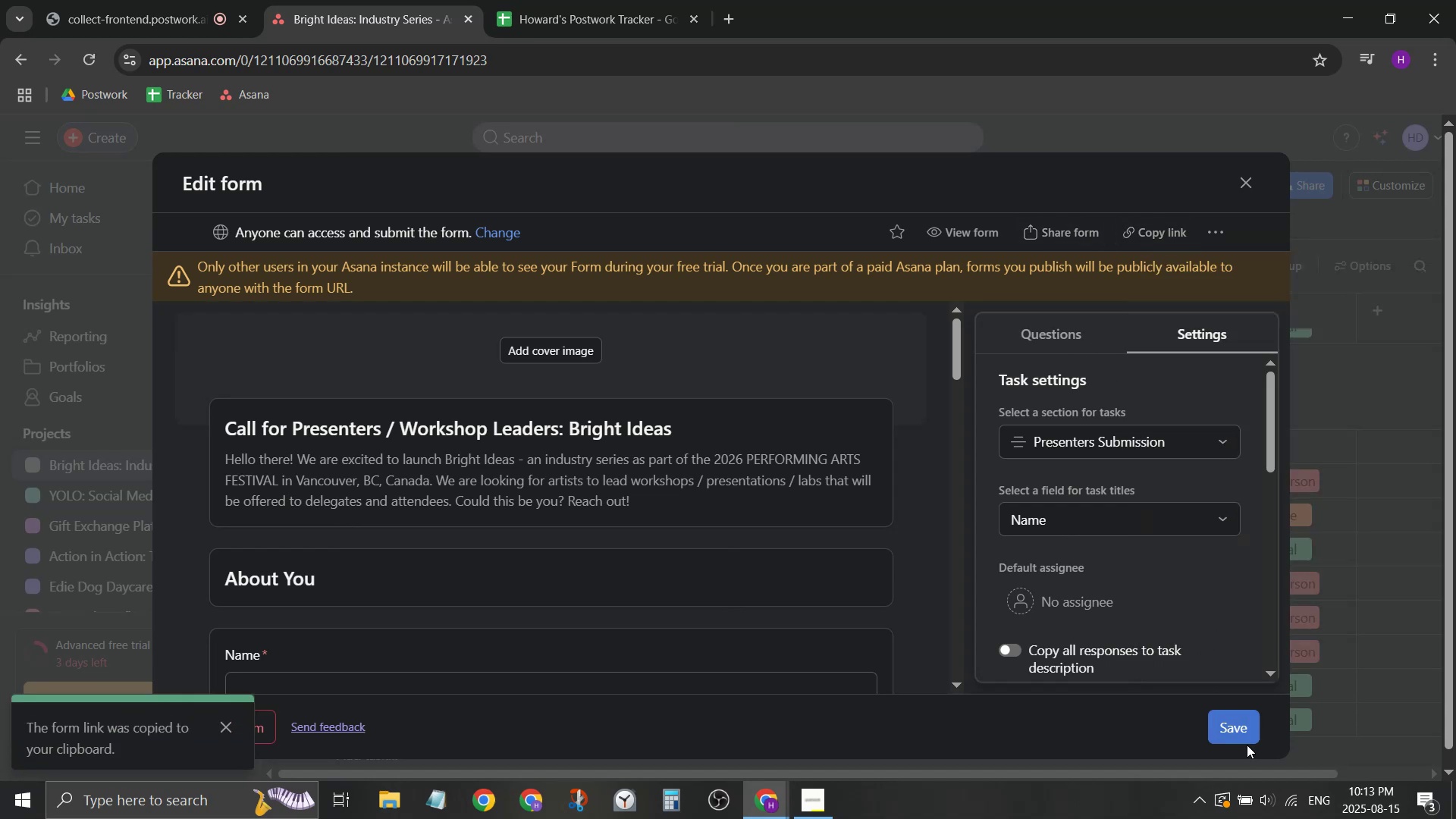 
double_click([1242, 736])
 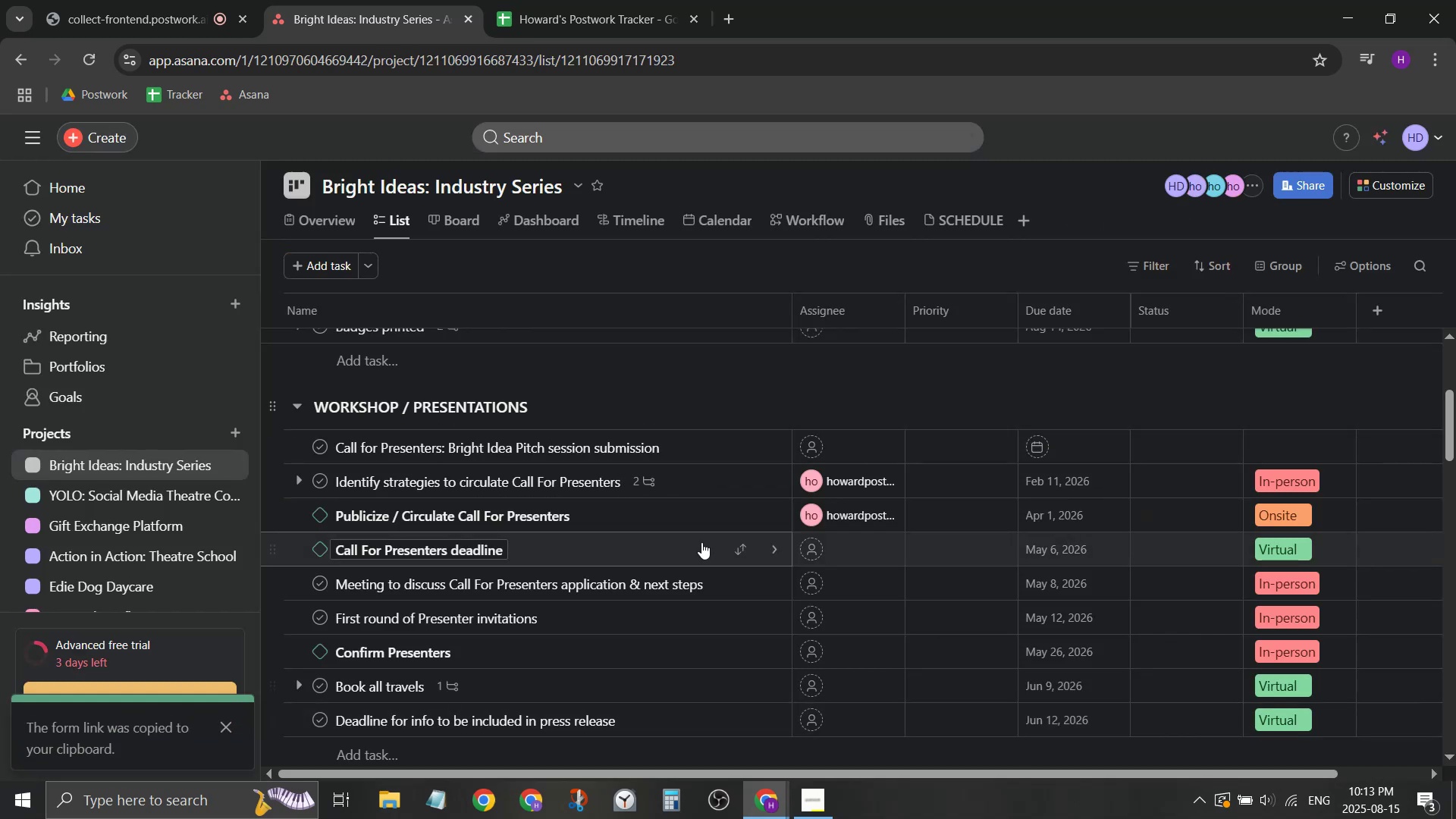 
scroll: coordinate [657, 556], scroll_direction: down, amount: 15.0
 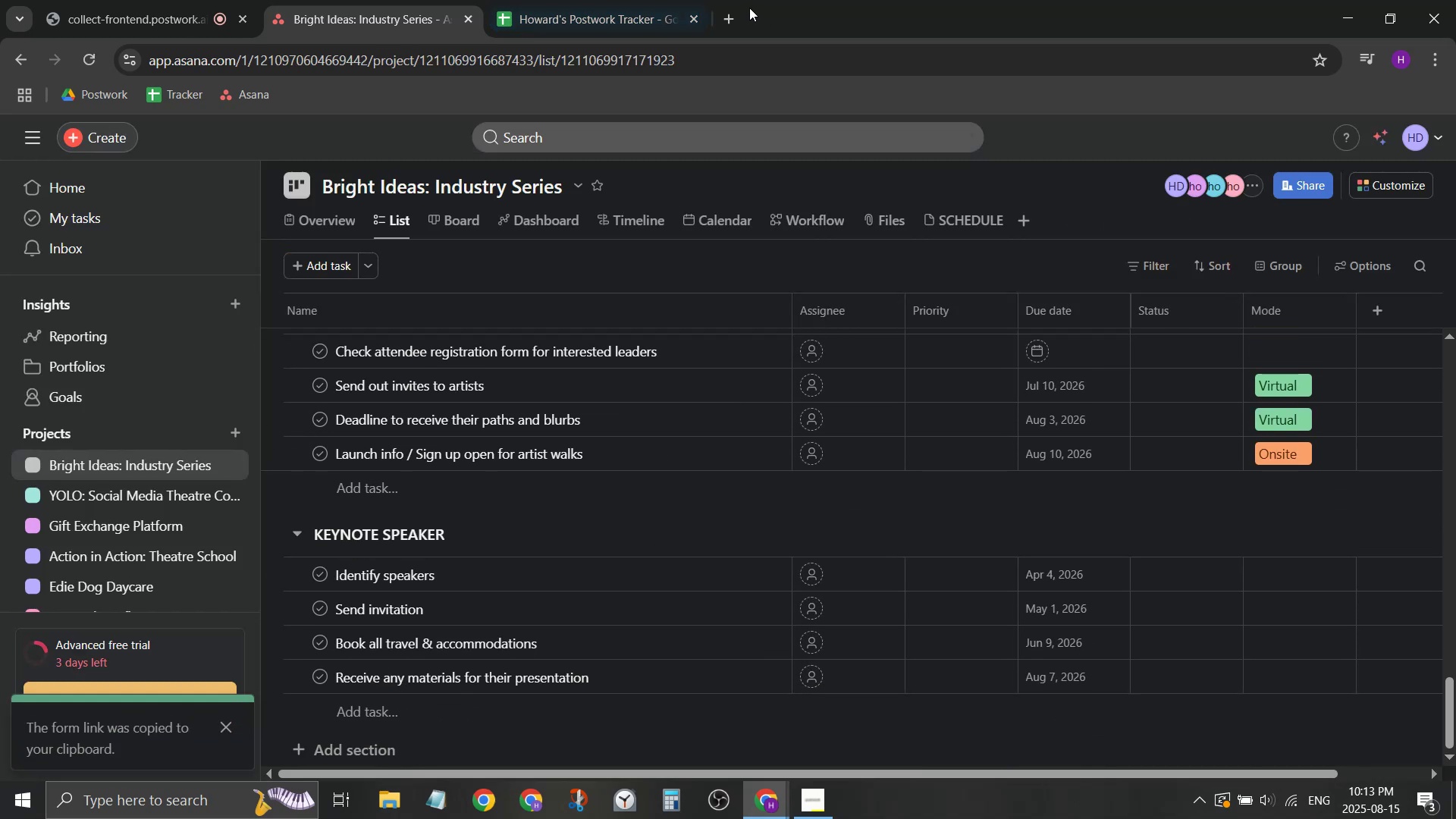 
left_click([730, 15])
 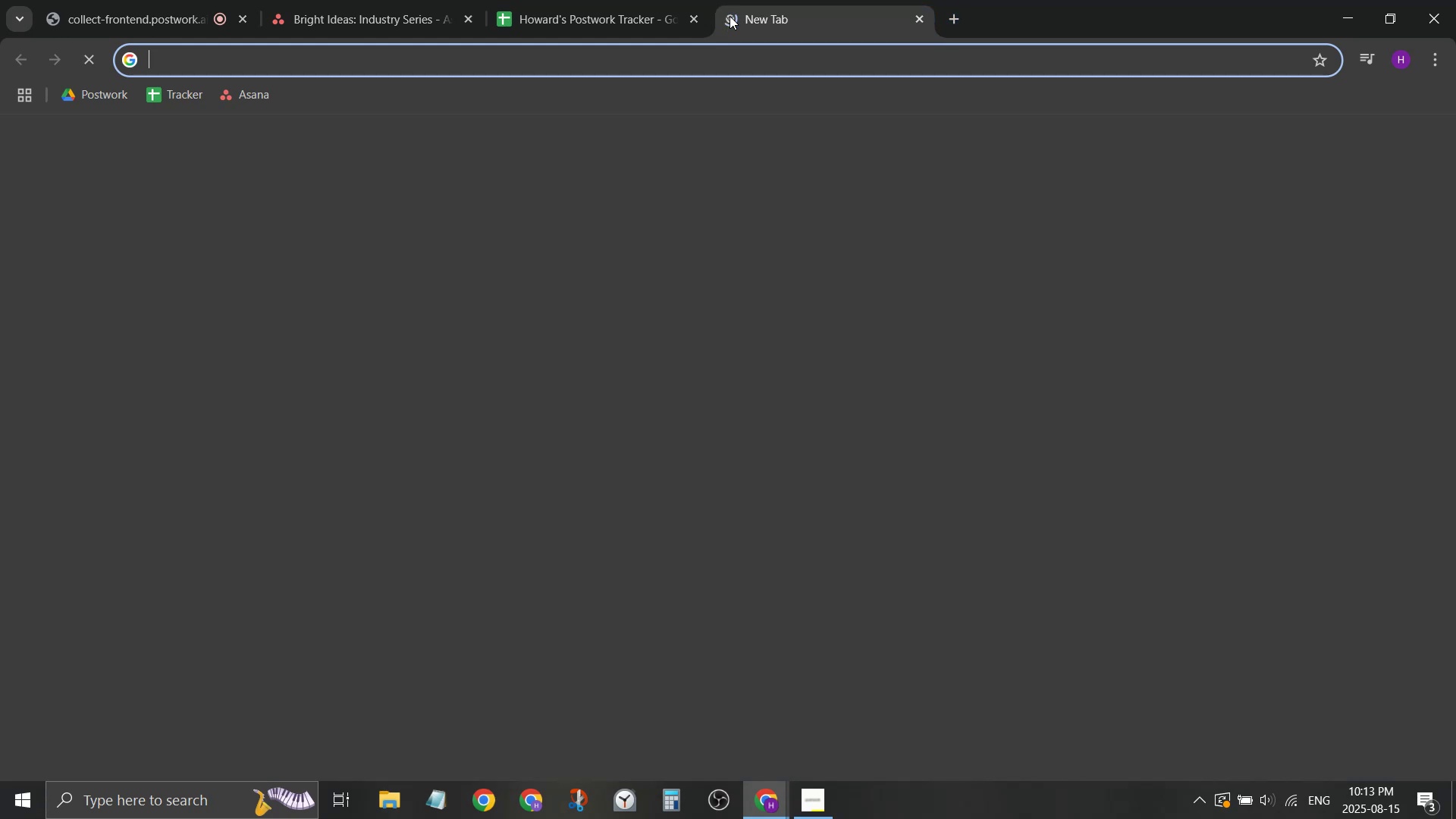 
key(Control+ControlLeft)
 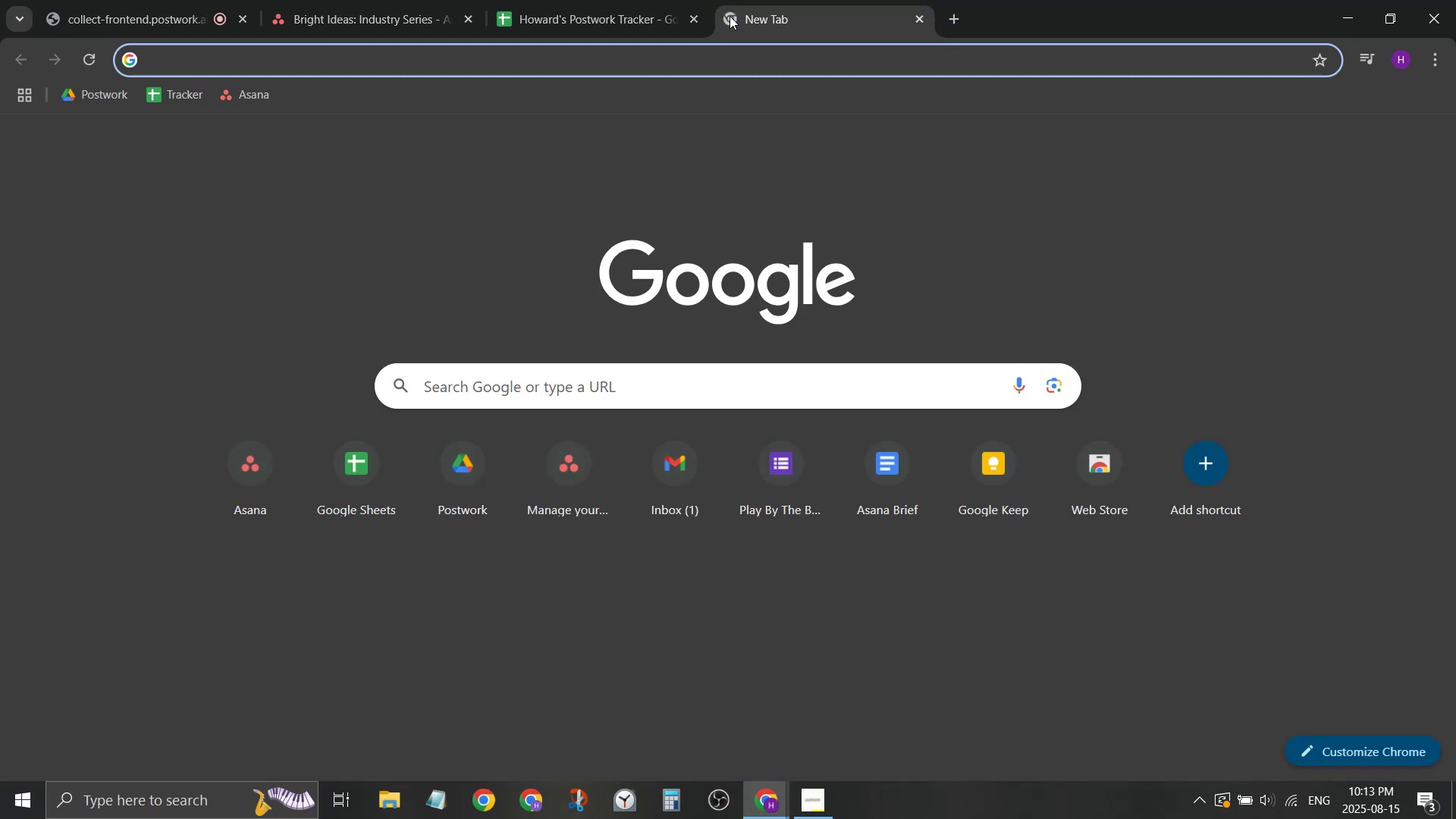 
key(Control+V)
 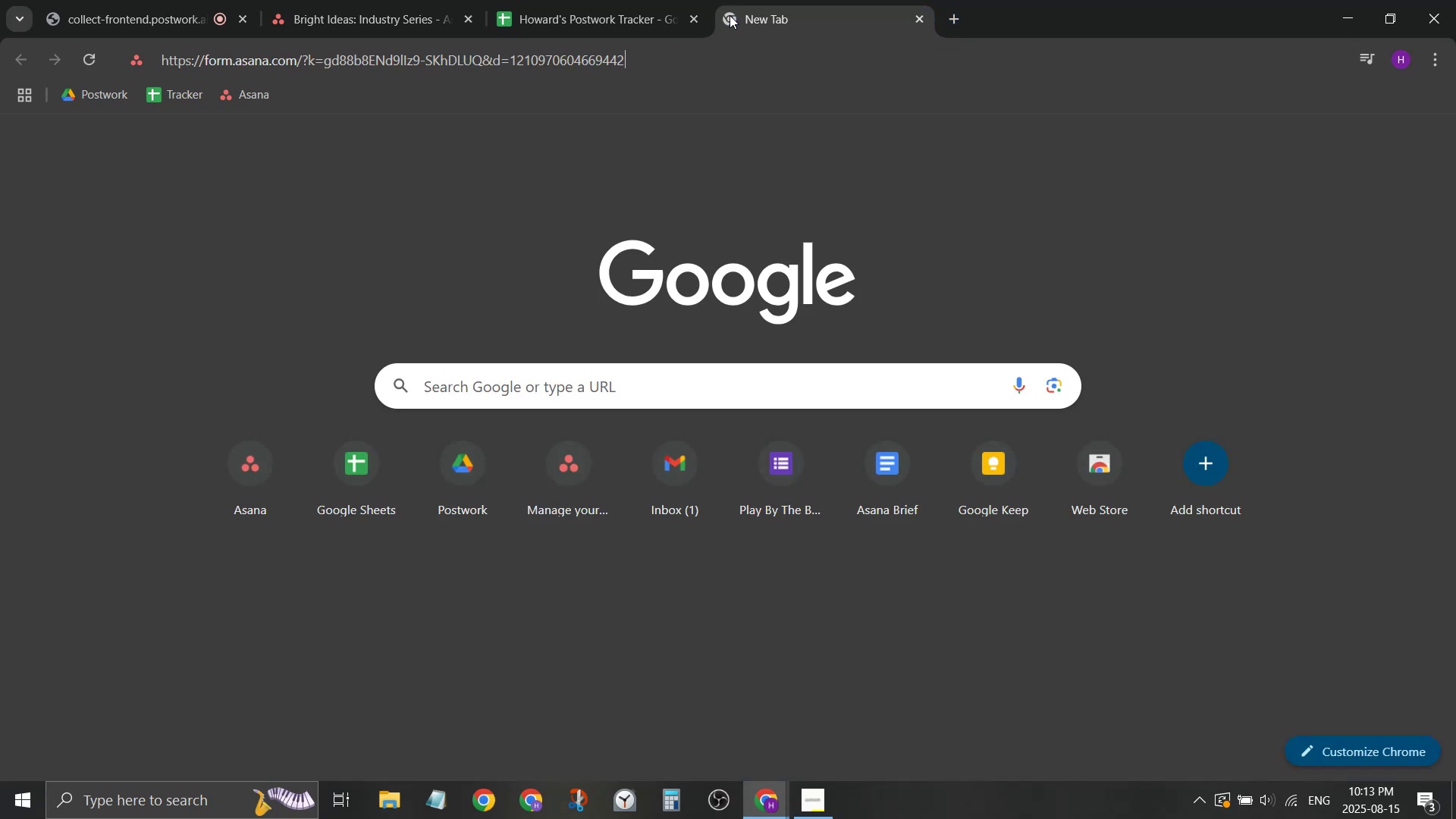 
key(Enter)
 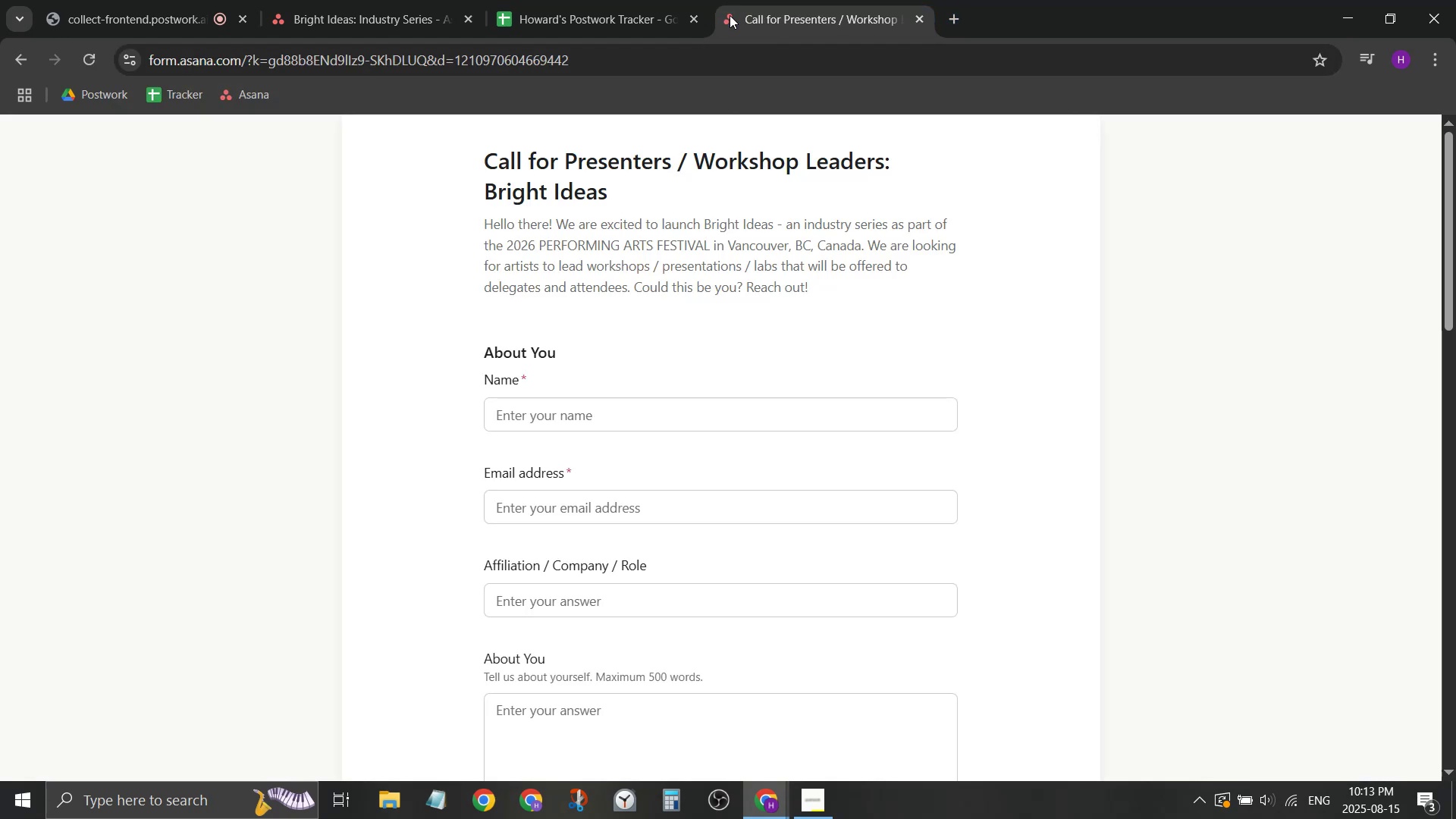 
wait(7.75)
 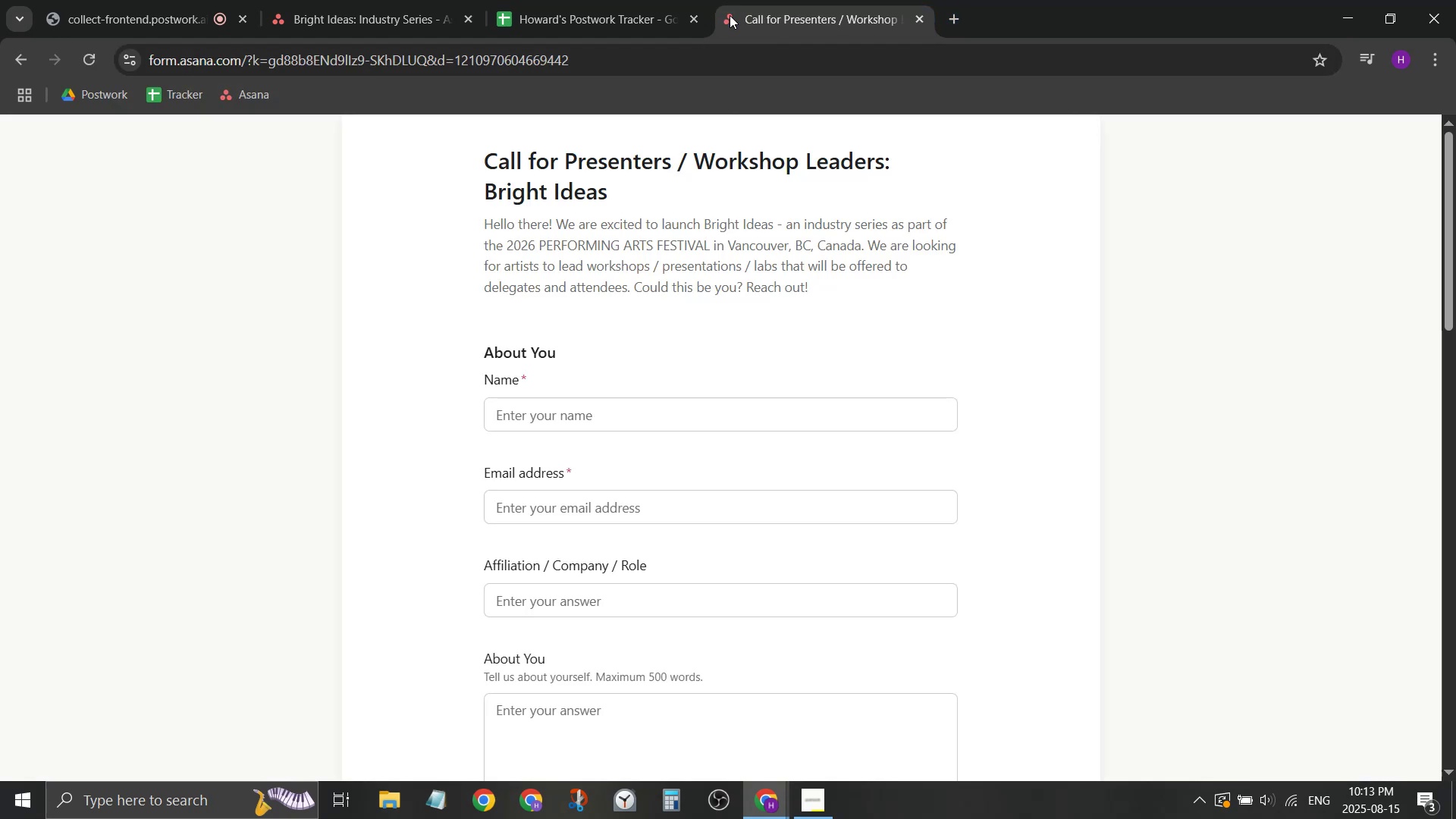 
double_click([601, 416])
 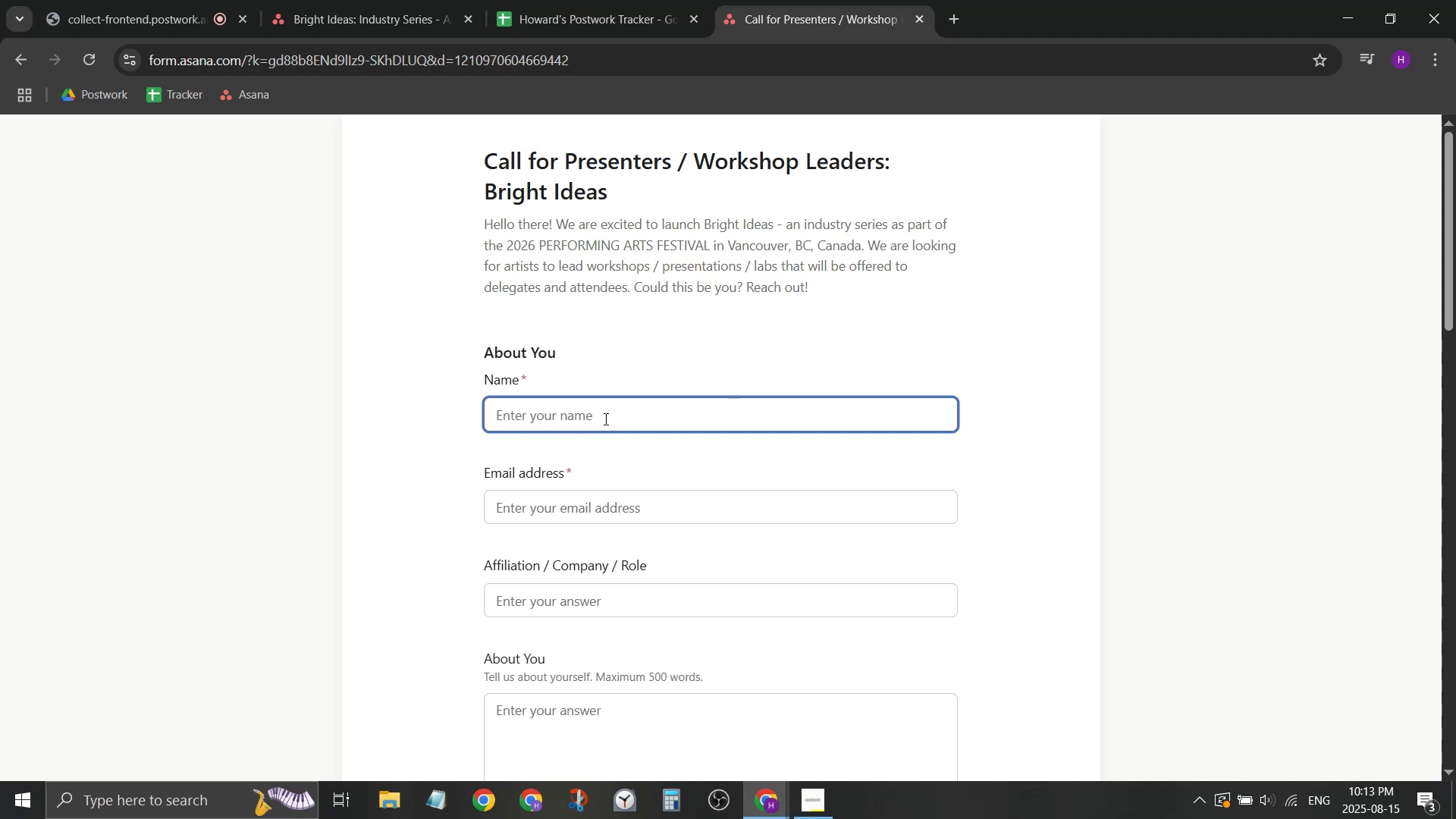 
type(howie d)
key(Tab)
type(abcdeb)
key(Backspace)
type(fg@hotmail.org)
key(Tab)
 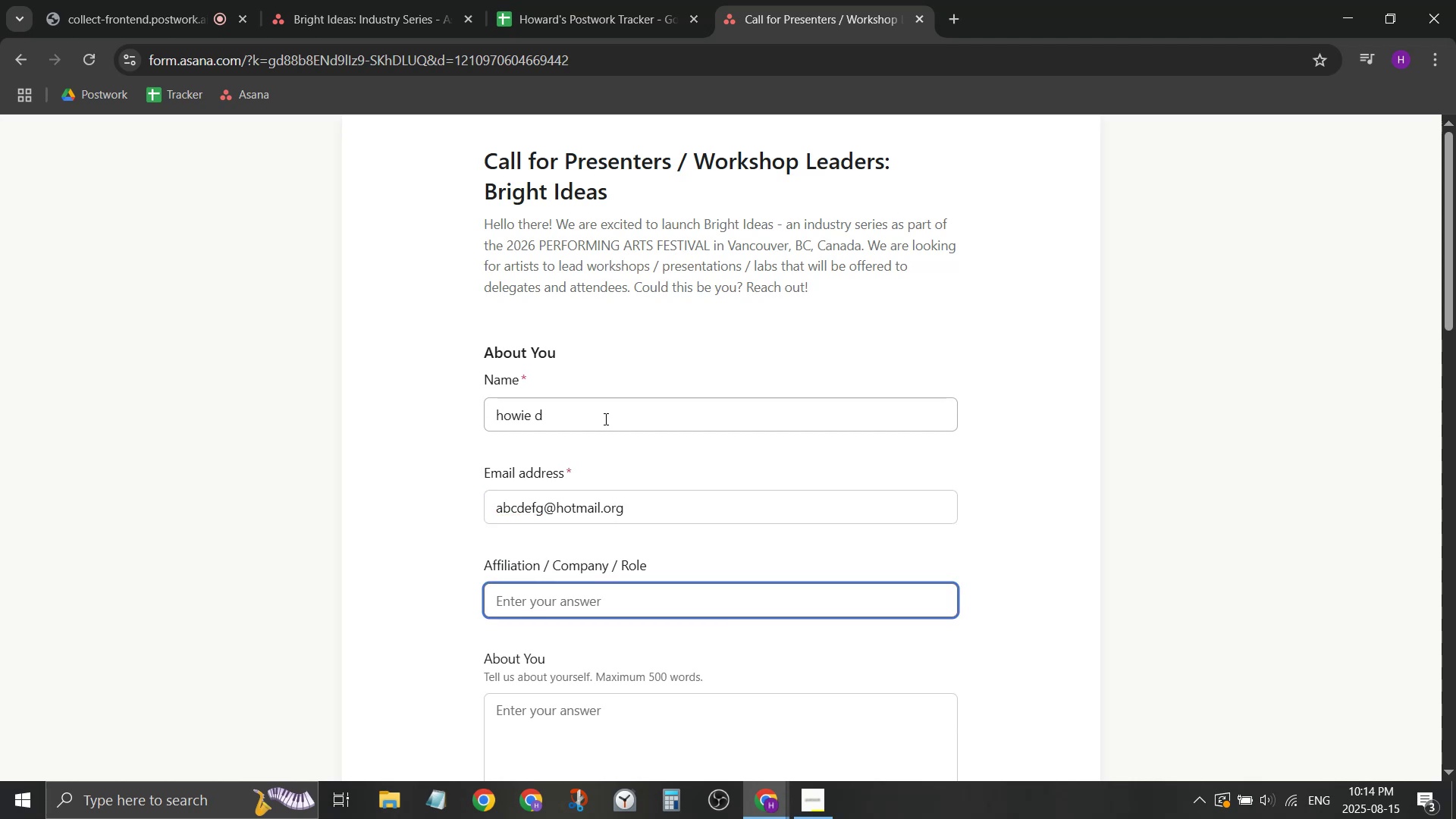 
type(a)
key(Backspace)
type(AD @ good theatre co.)
key(Tab)
type(I am a good artist please let me lead a workshop)
key(Tab)
 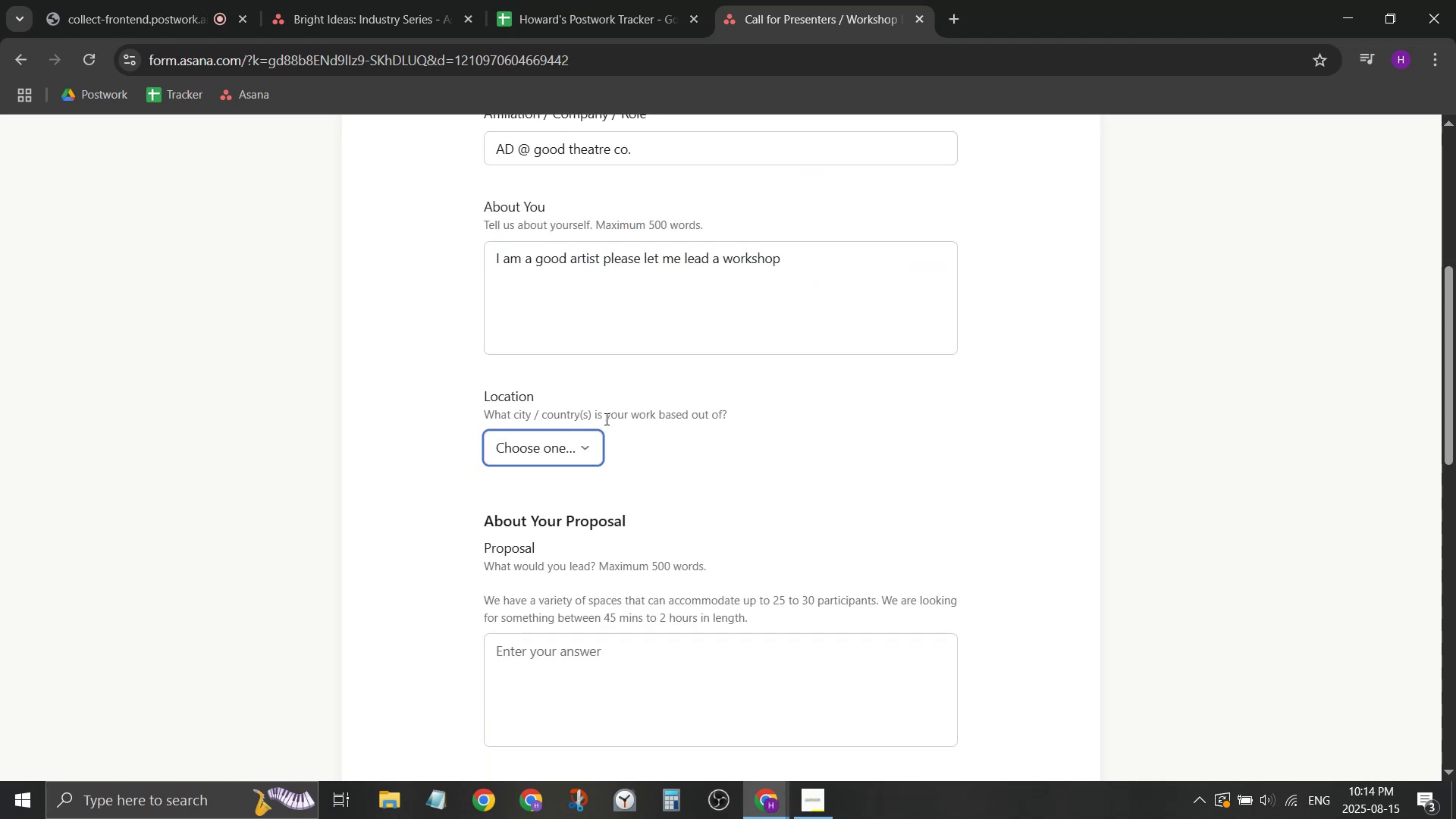 
left_click([563, 443])
 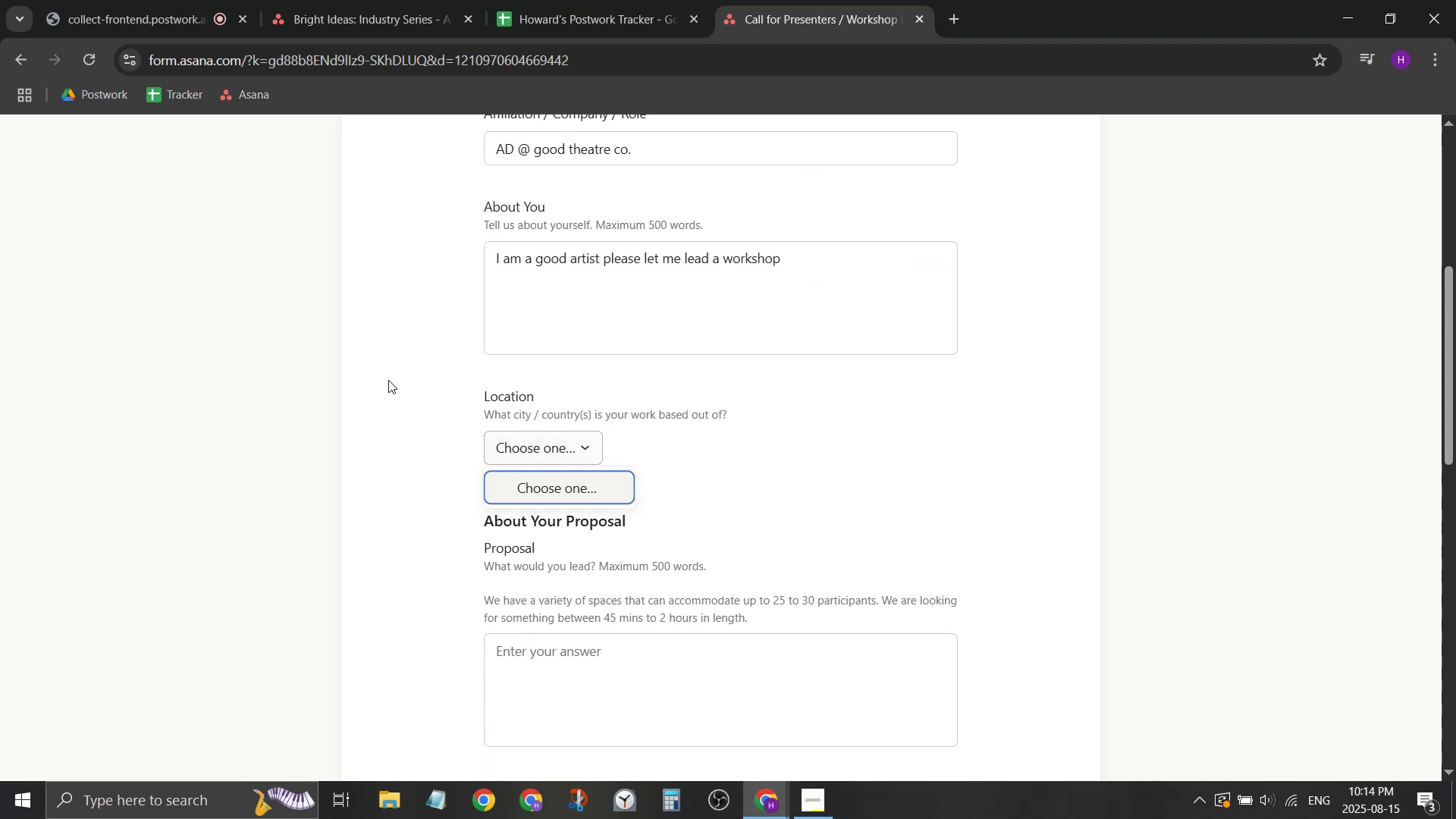 
left_click([386, 380])
 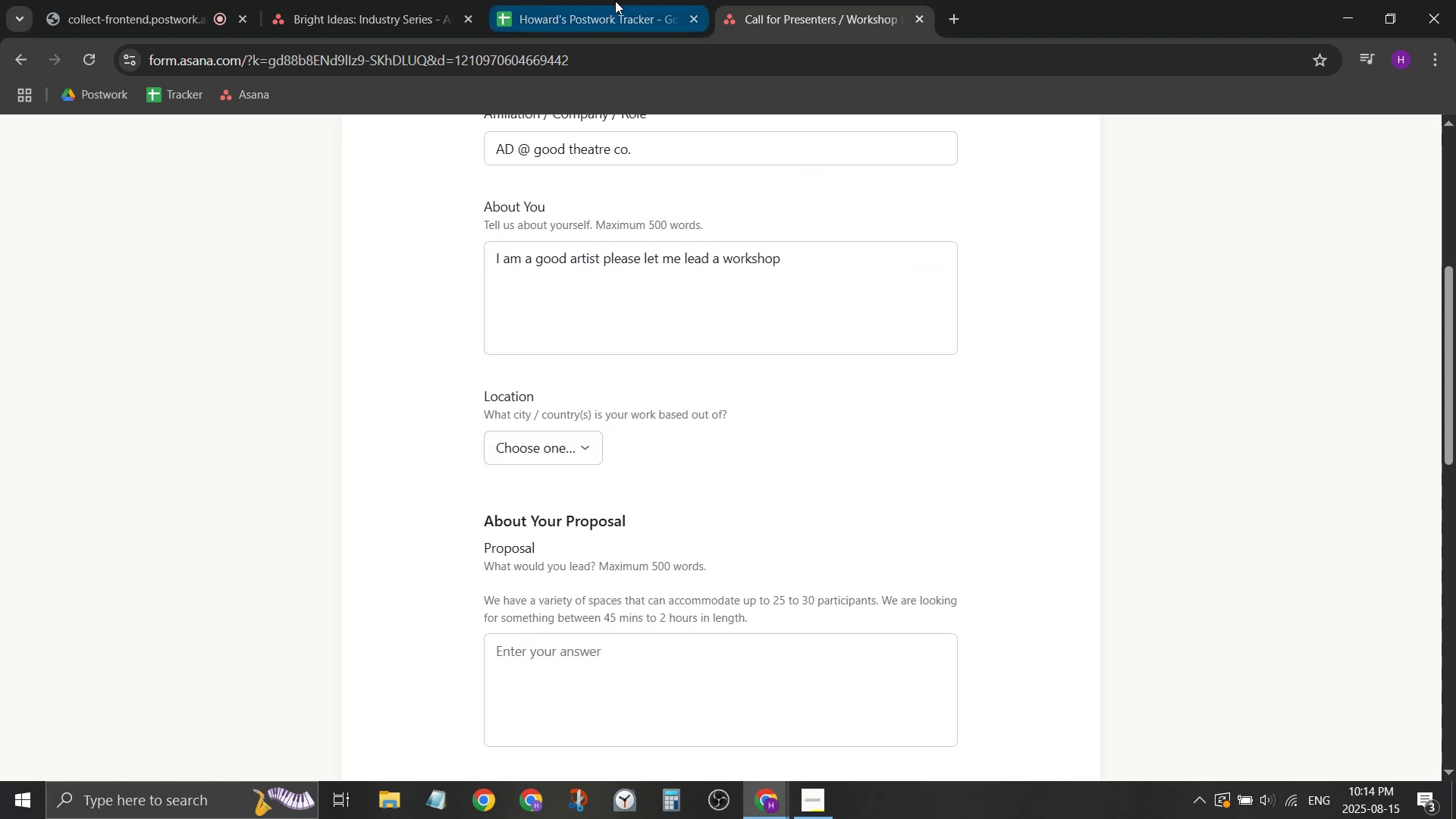 
scroll: coordinate [634, 265], scroll_direction: up, amount: 3.0
 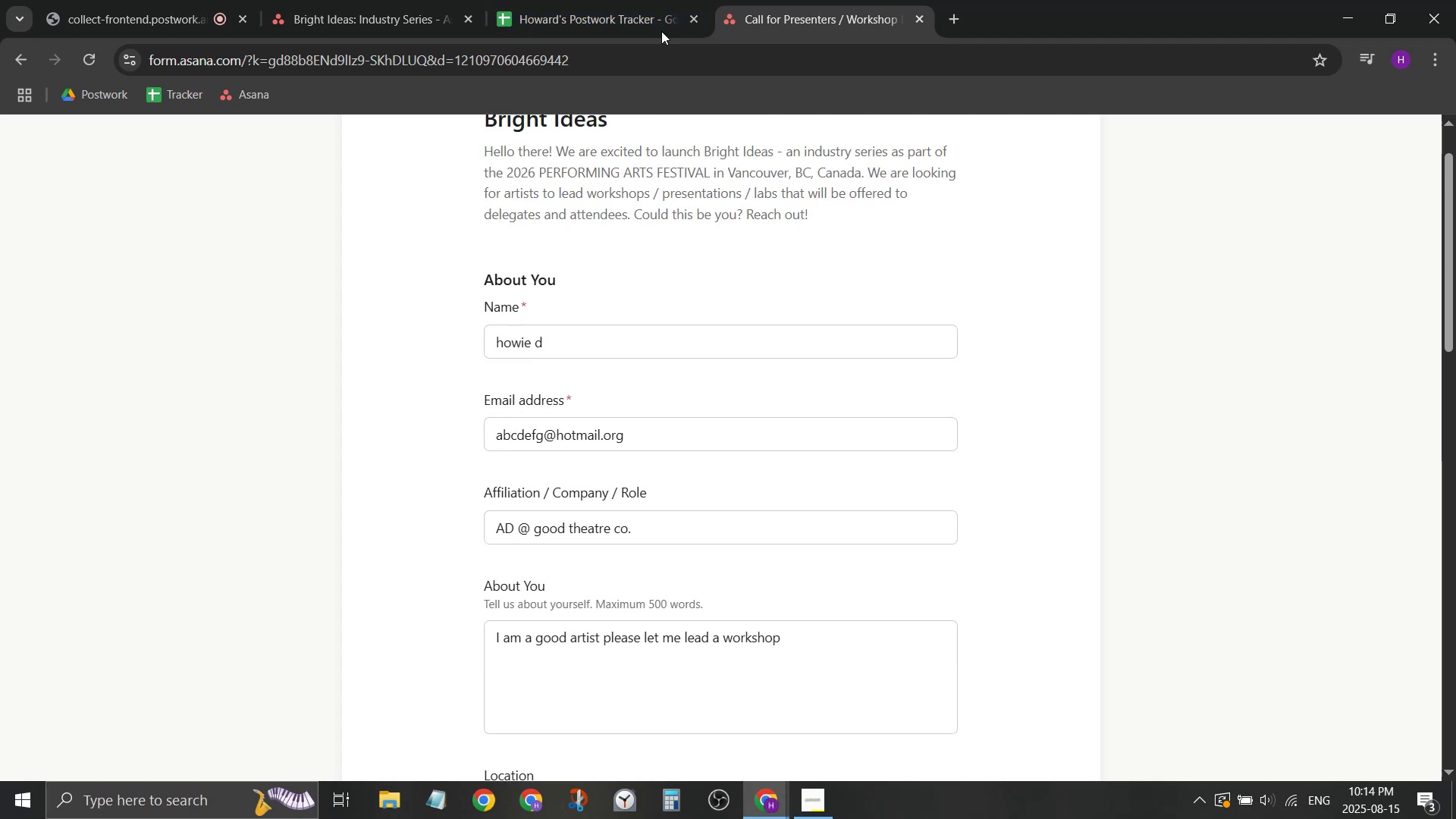 
left_click([695, 0])
 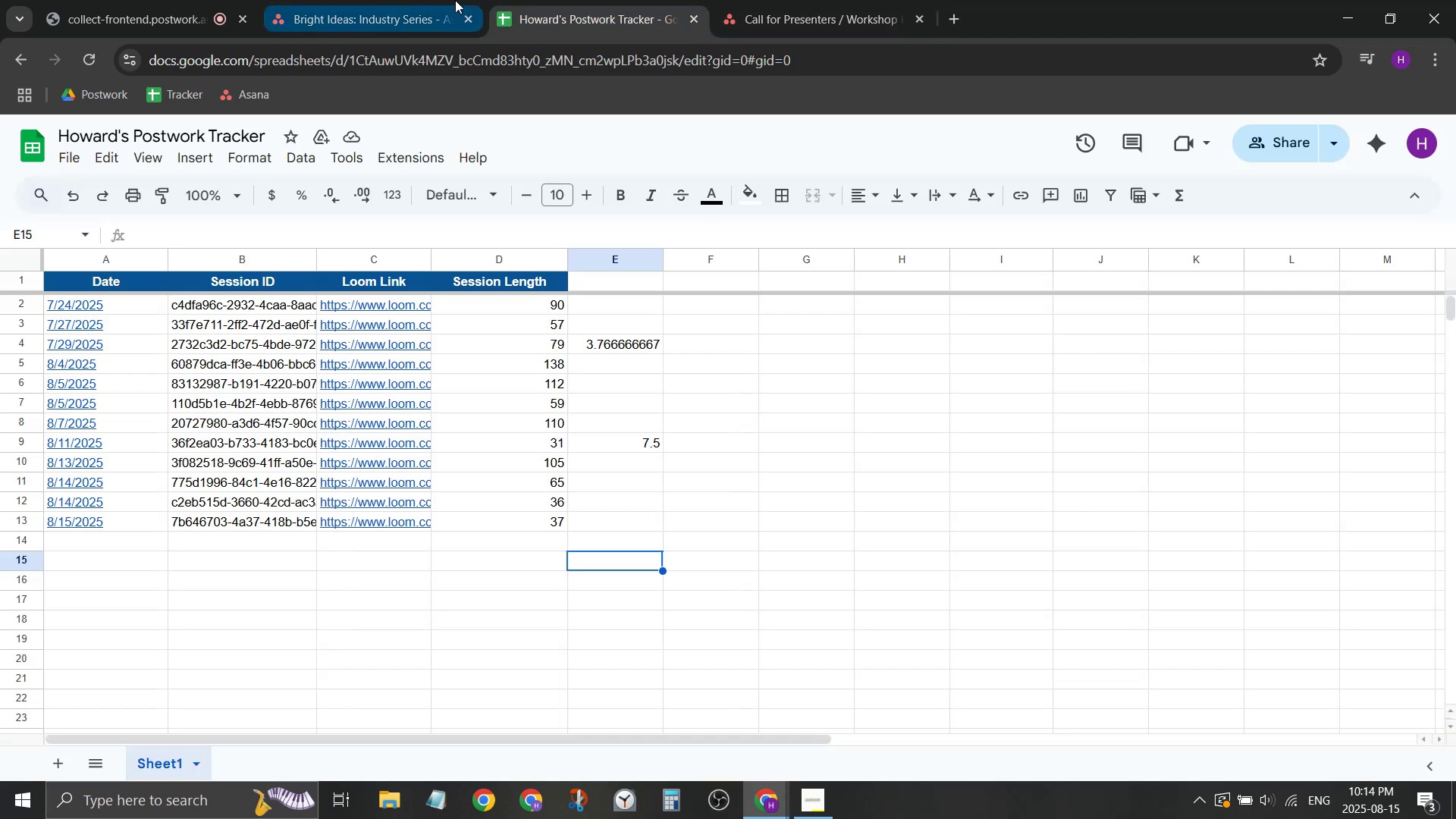 
left_click([415, 0])
 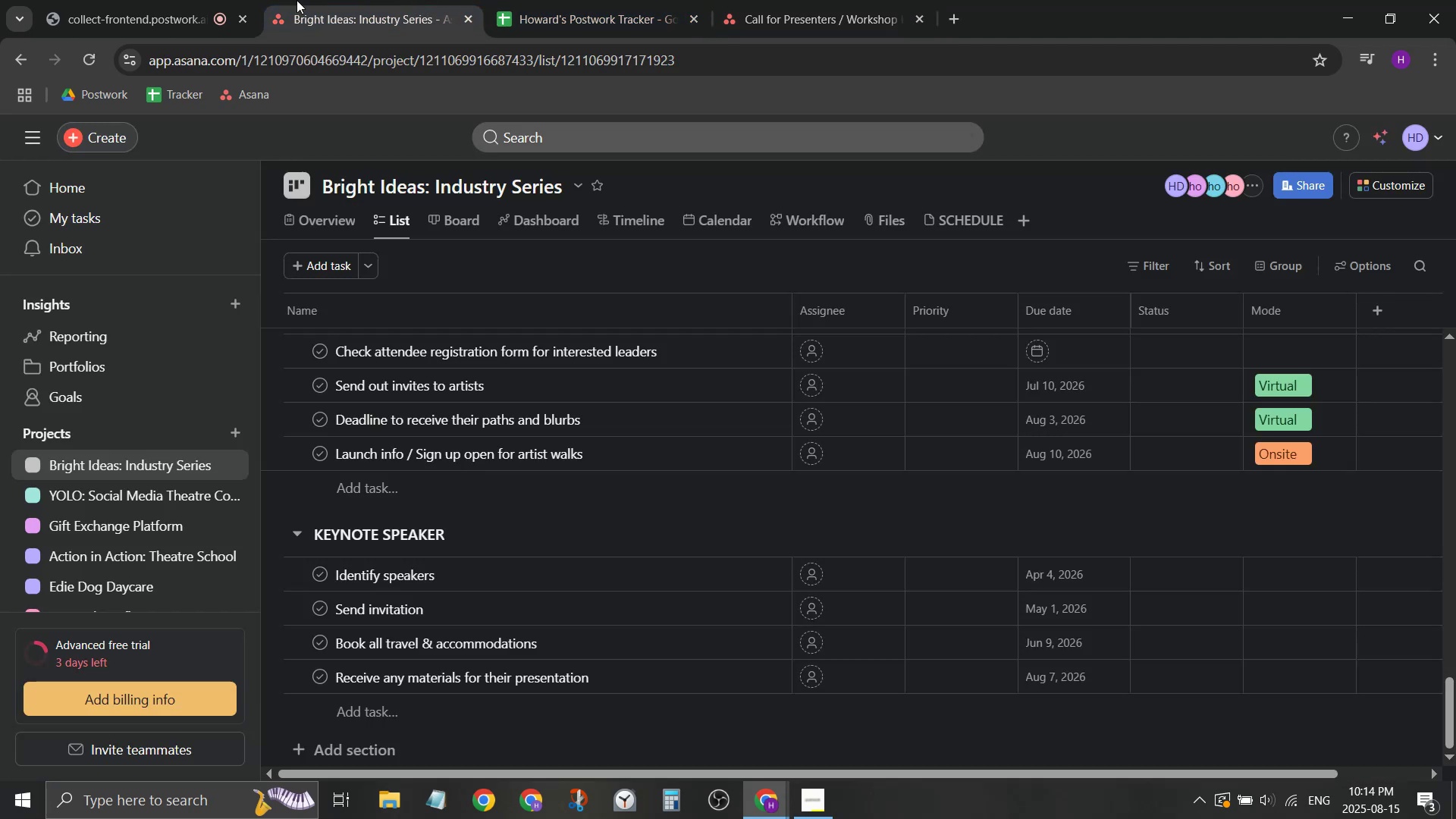 
left_click([234, 0])
 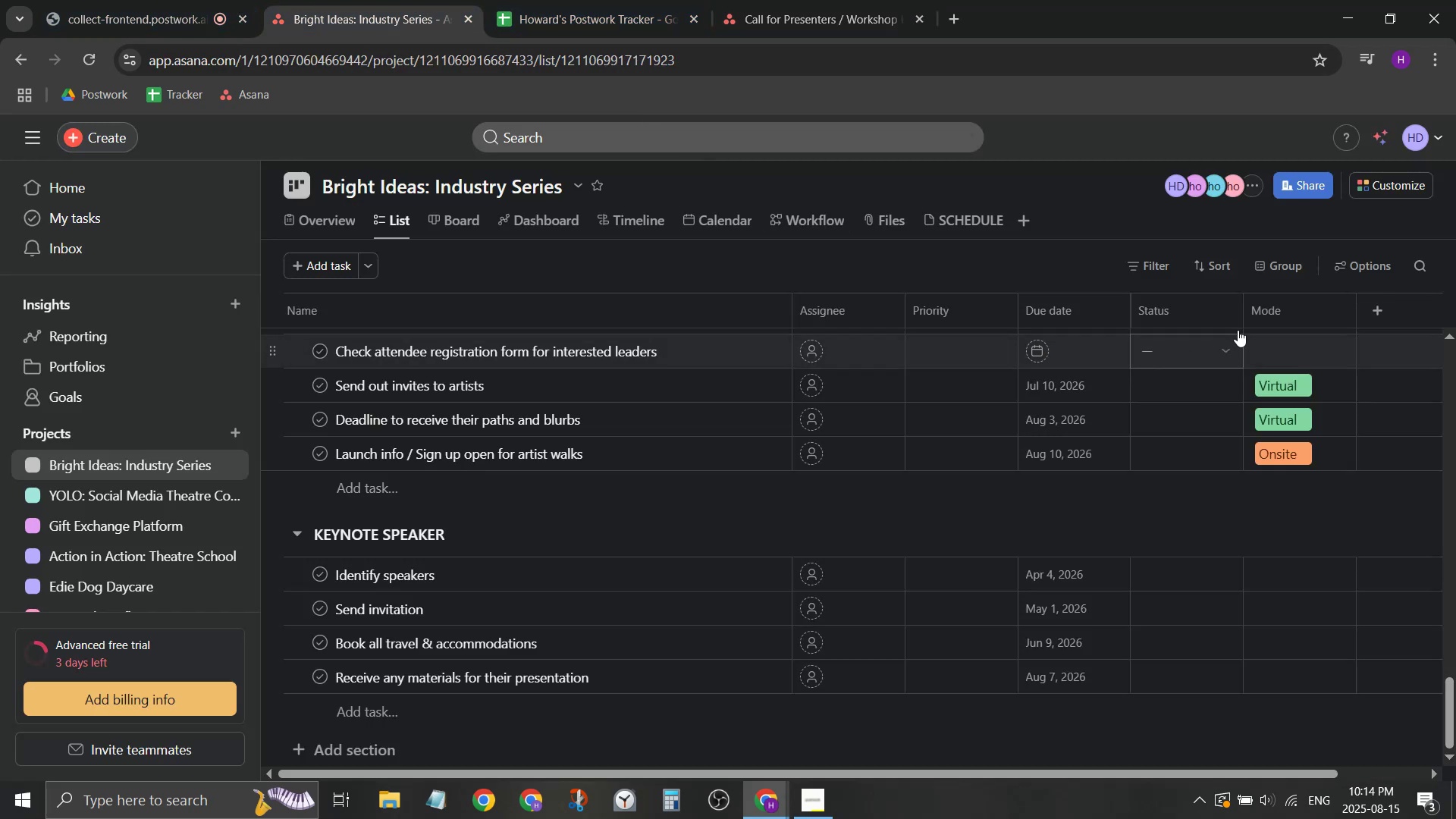 
scroll: coordinate [533, 474], scroll_direction: up, amount: 10.0
 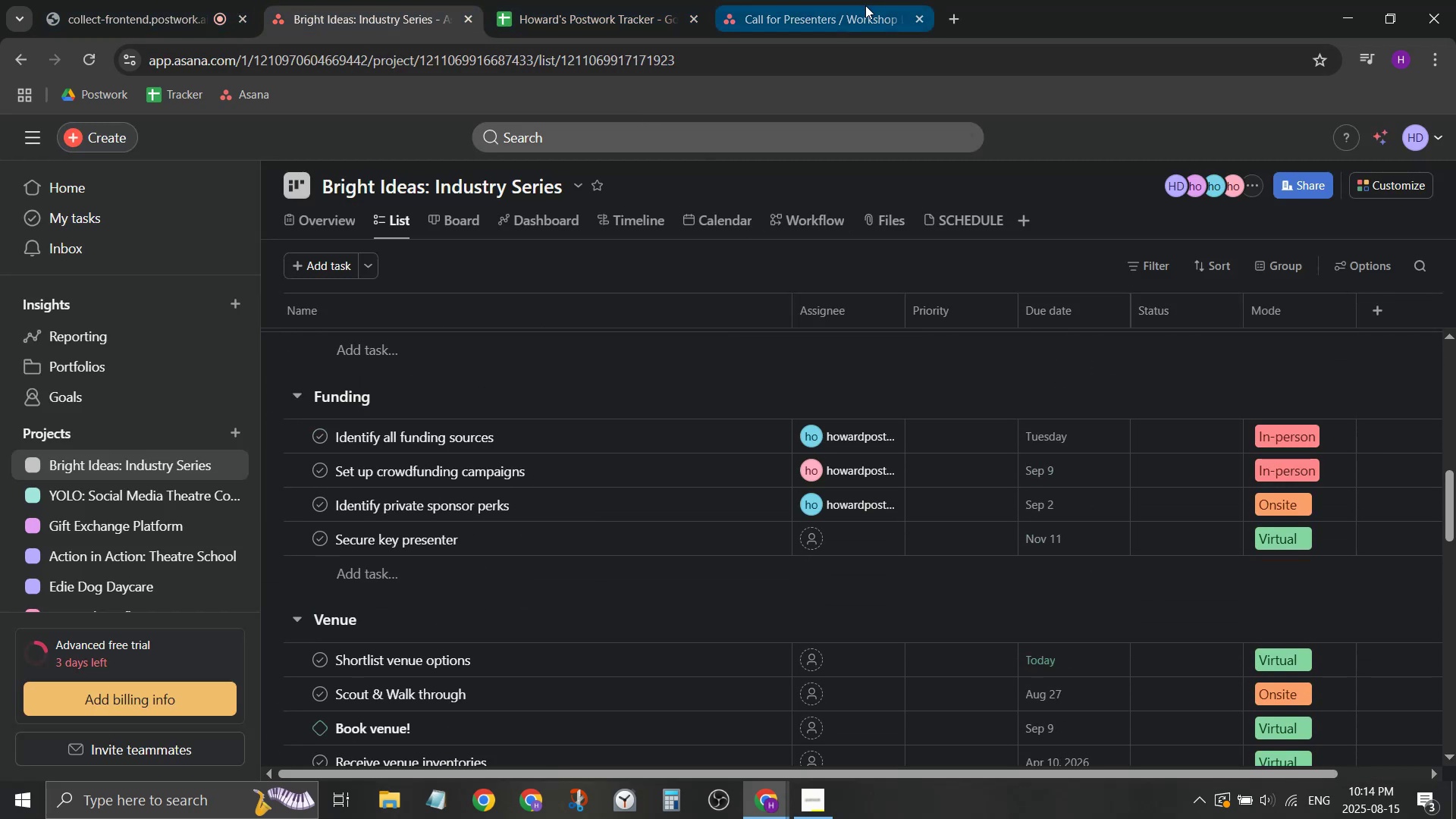 
middle_click([865, 8])
 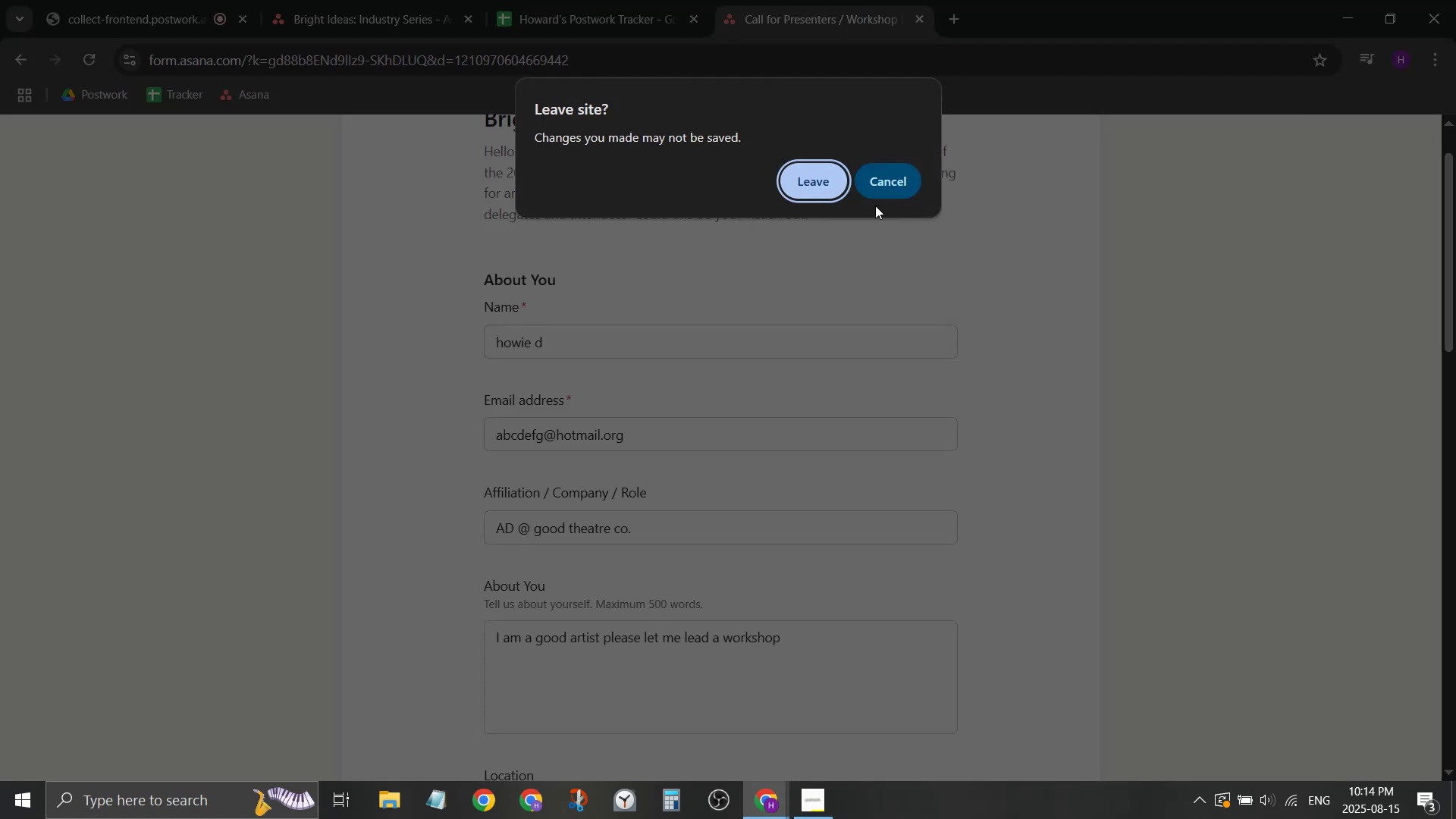 
double_click([886, 193])
 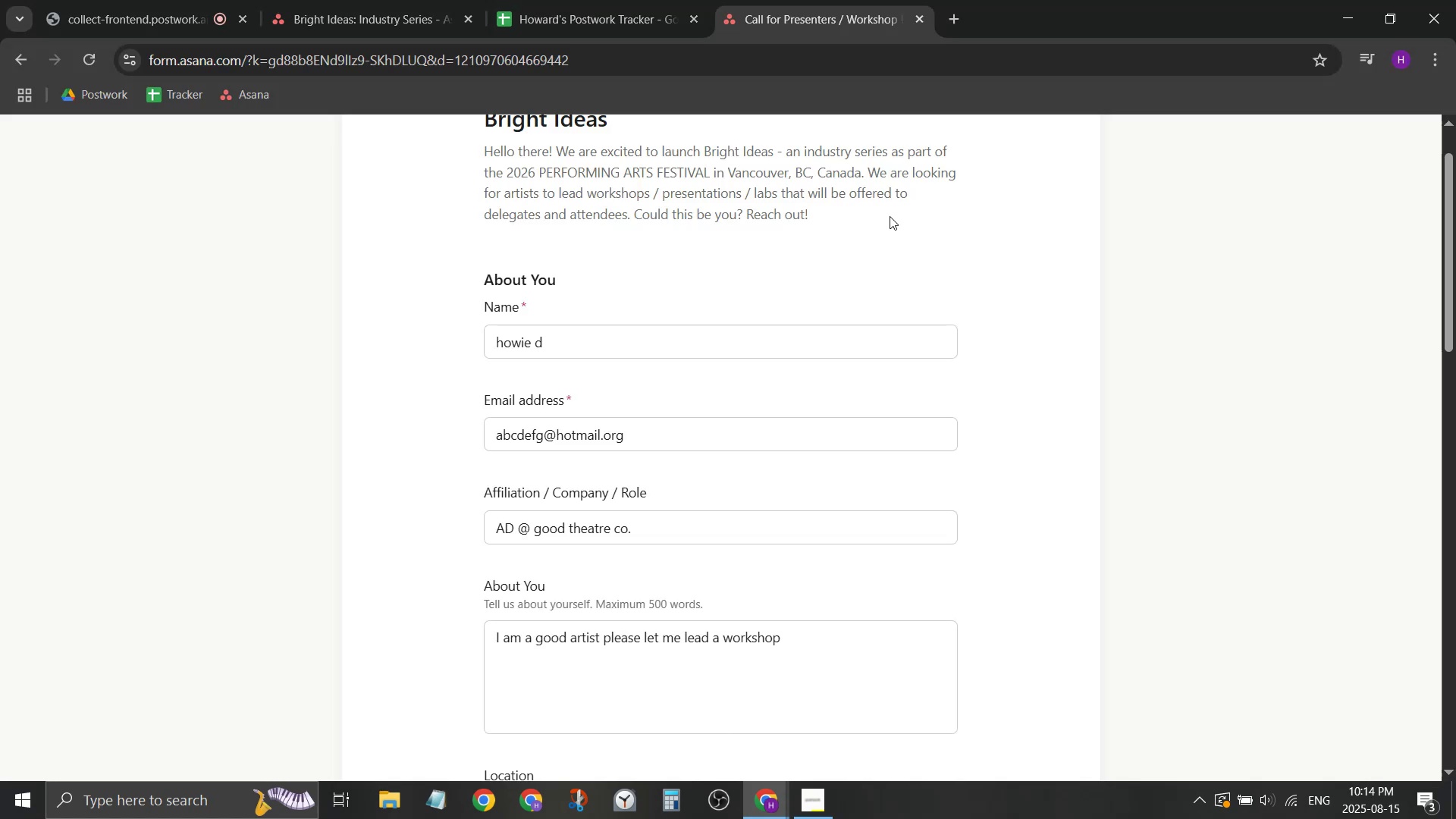 
scroll: coordinate [879, 350], scroll_direction: down, amount: 4.0
 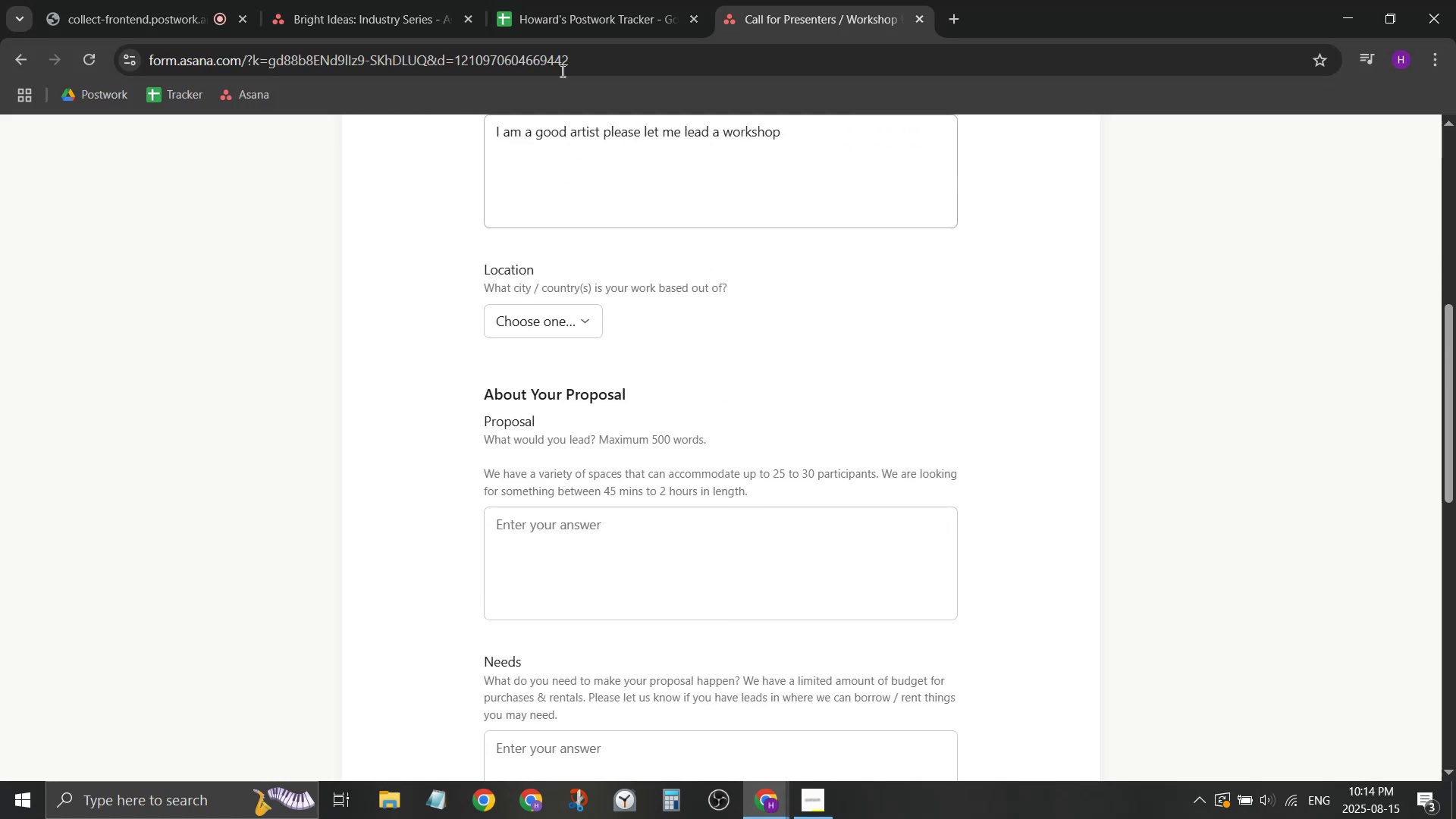 
left_click([400, 0])
 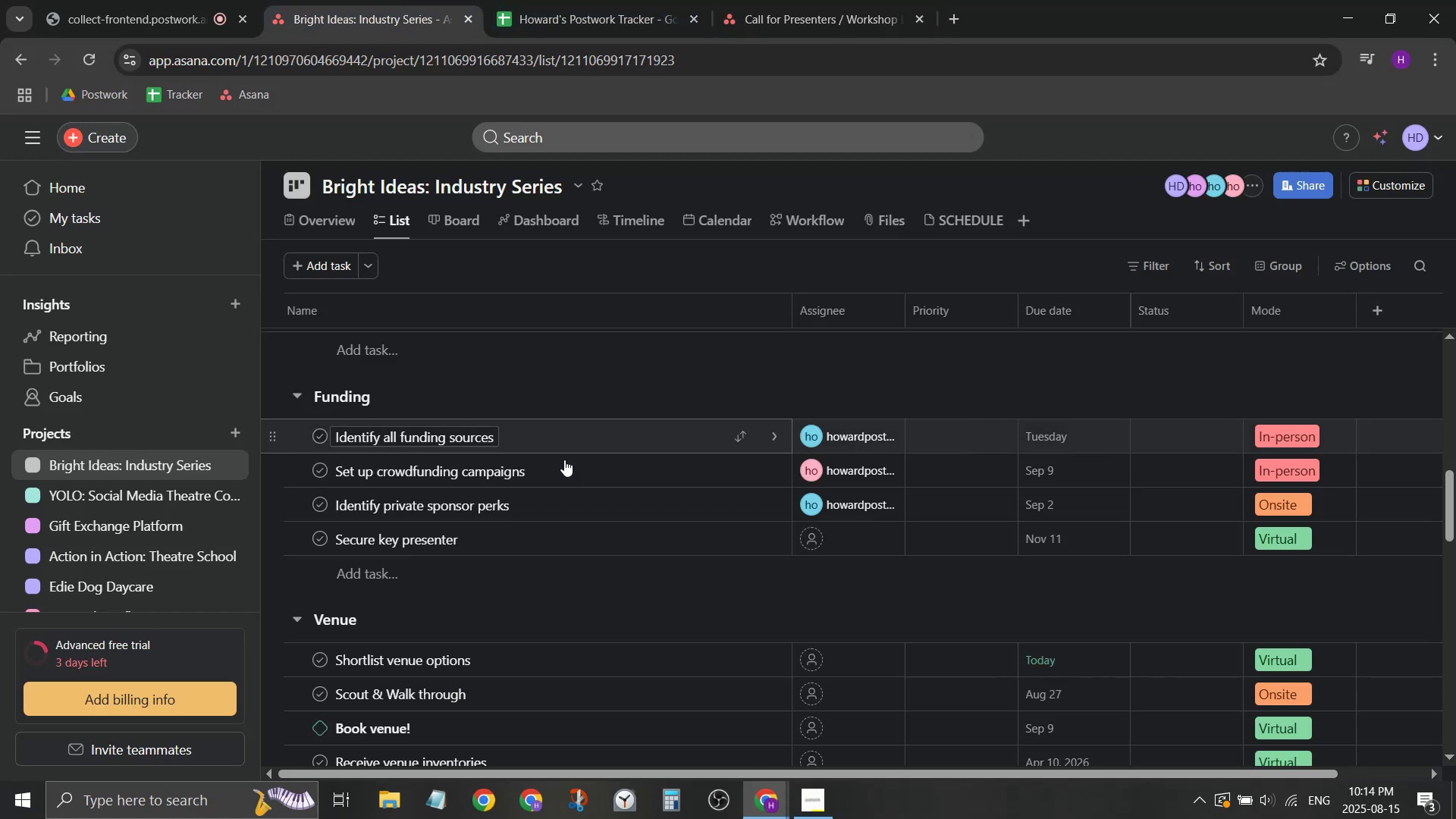 
scroll: coordinate [545, 451], scroll_direction: up, amount: 4.0
 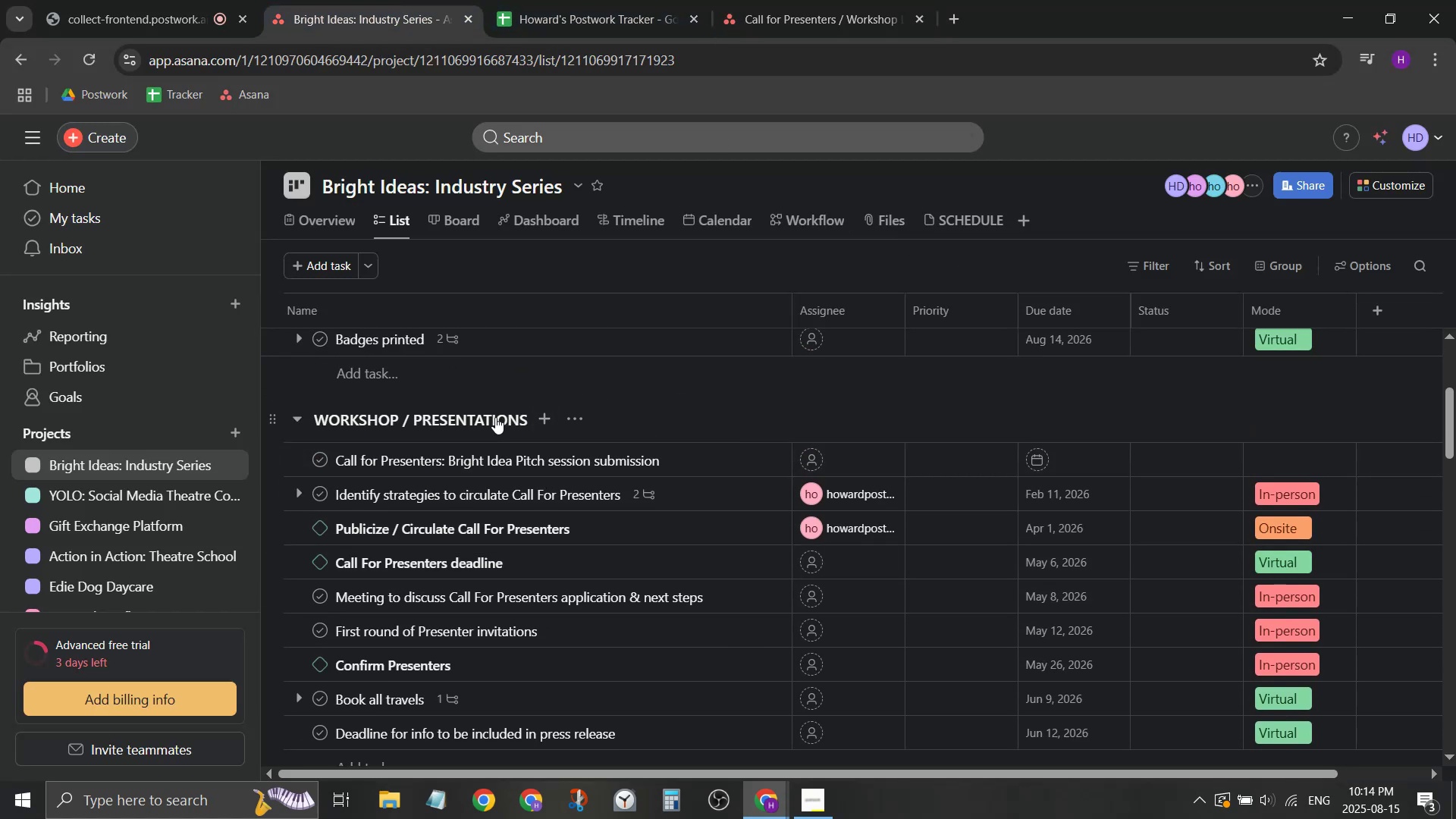 
left_click([581, 423])
 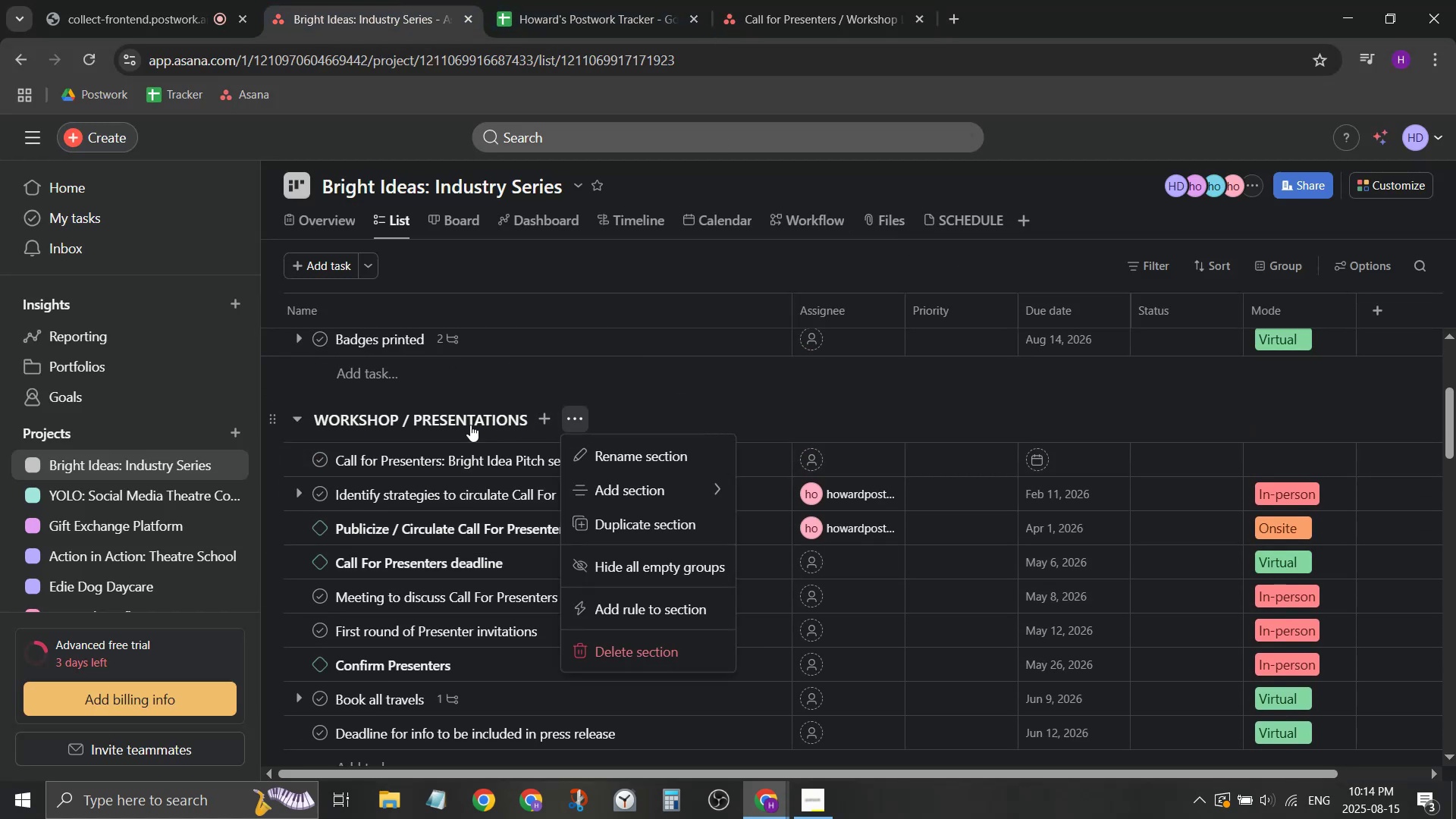 
left_click([454, 424])
 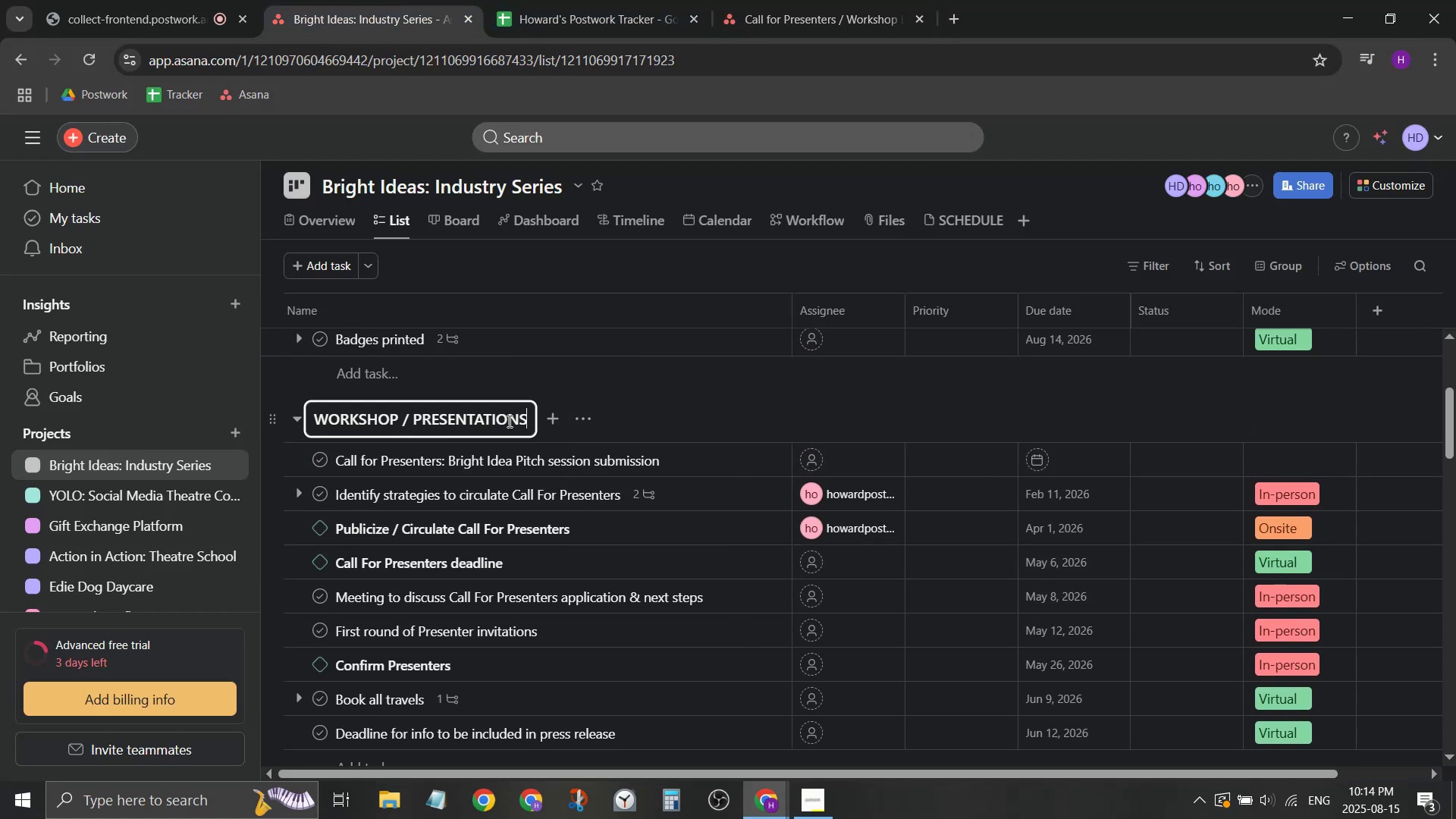 
left_click([715, 406])
 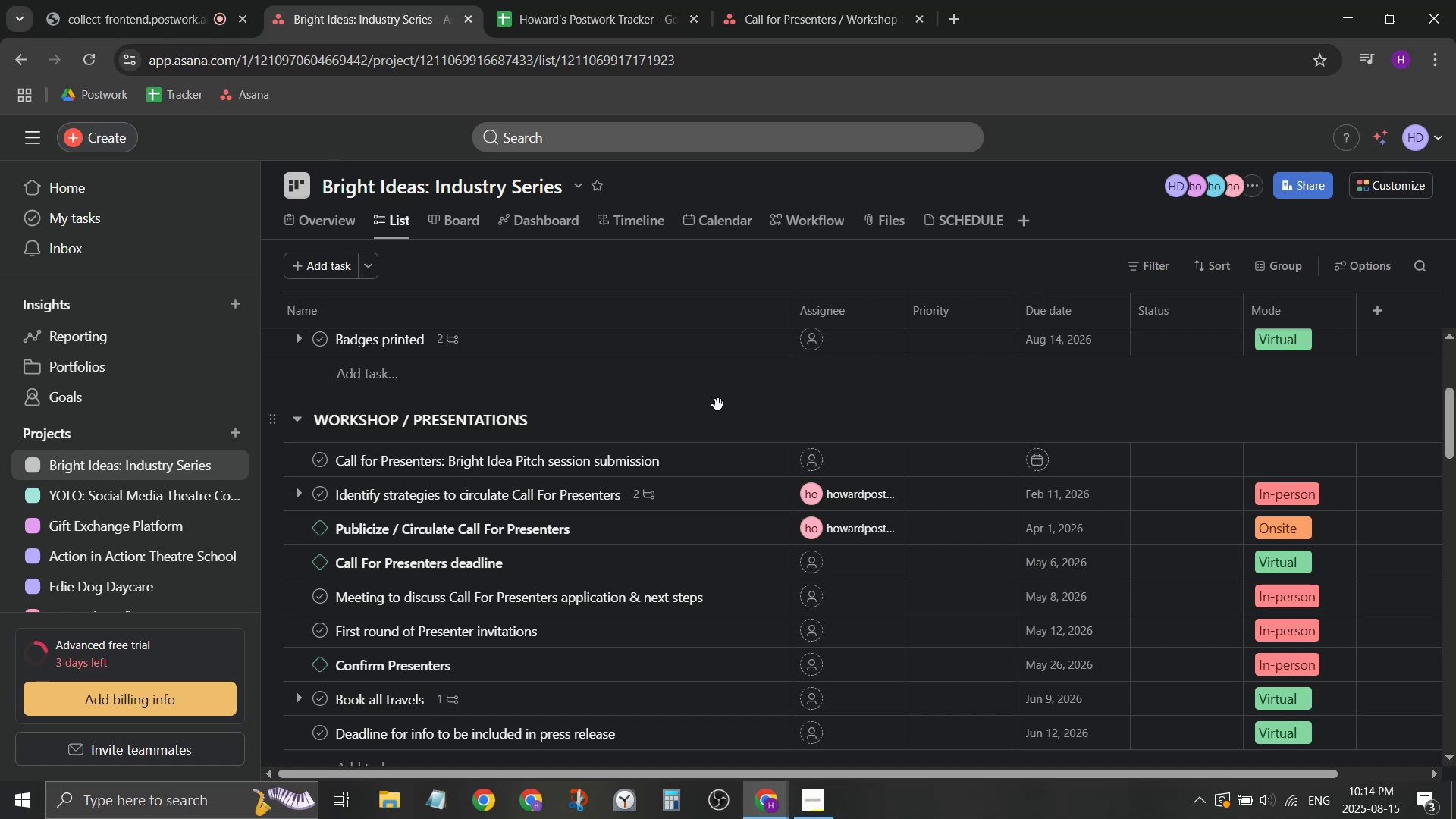 
scroll: coordinate [724, 410], scroll_direction: down, amount: 1.0
 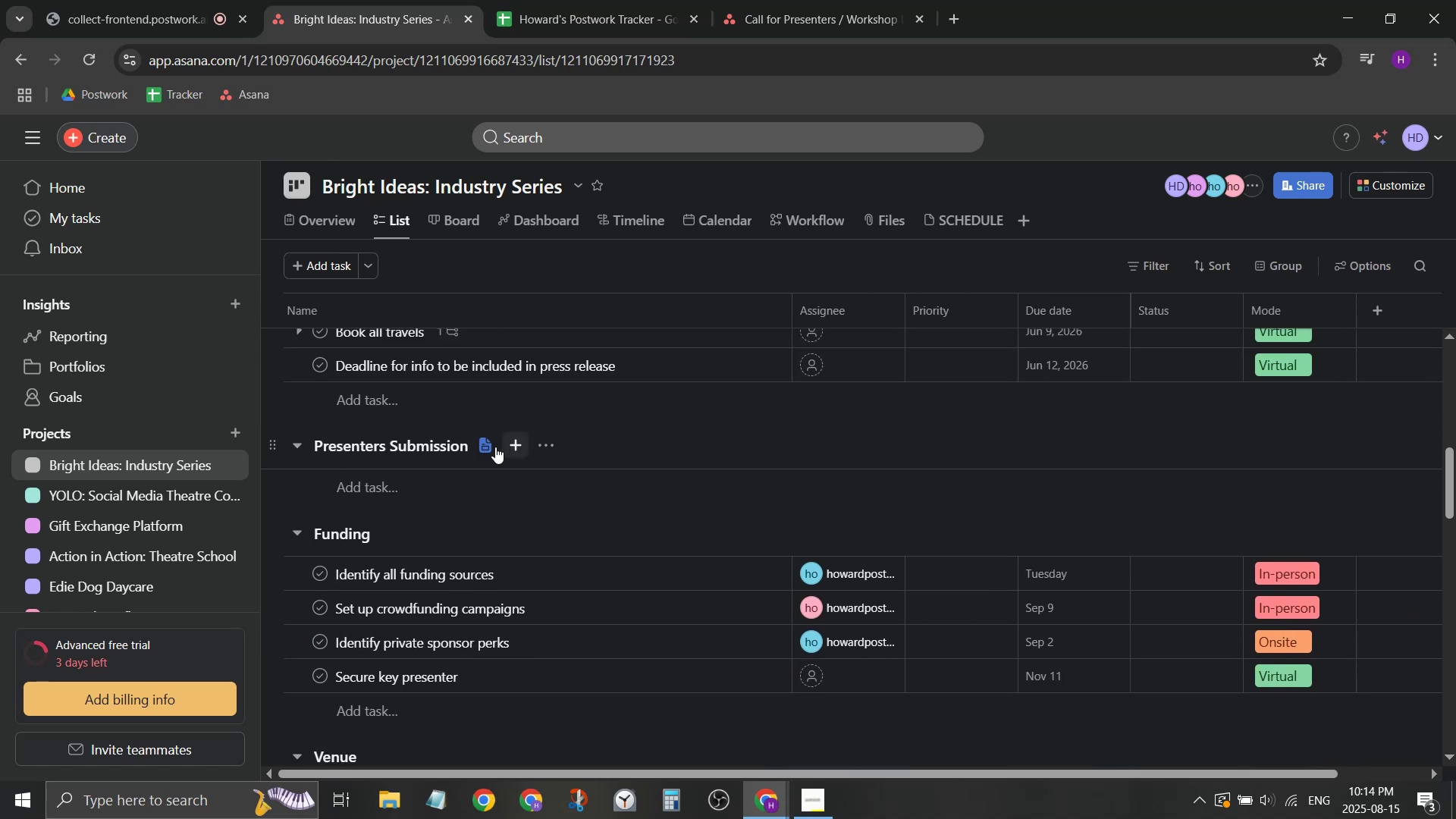 
left_click([489, 448])
 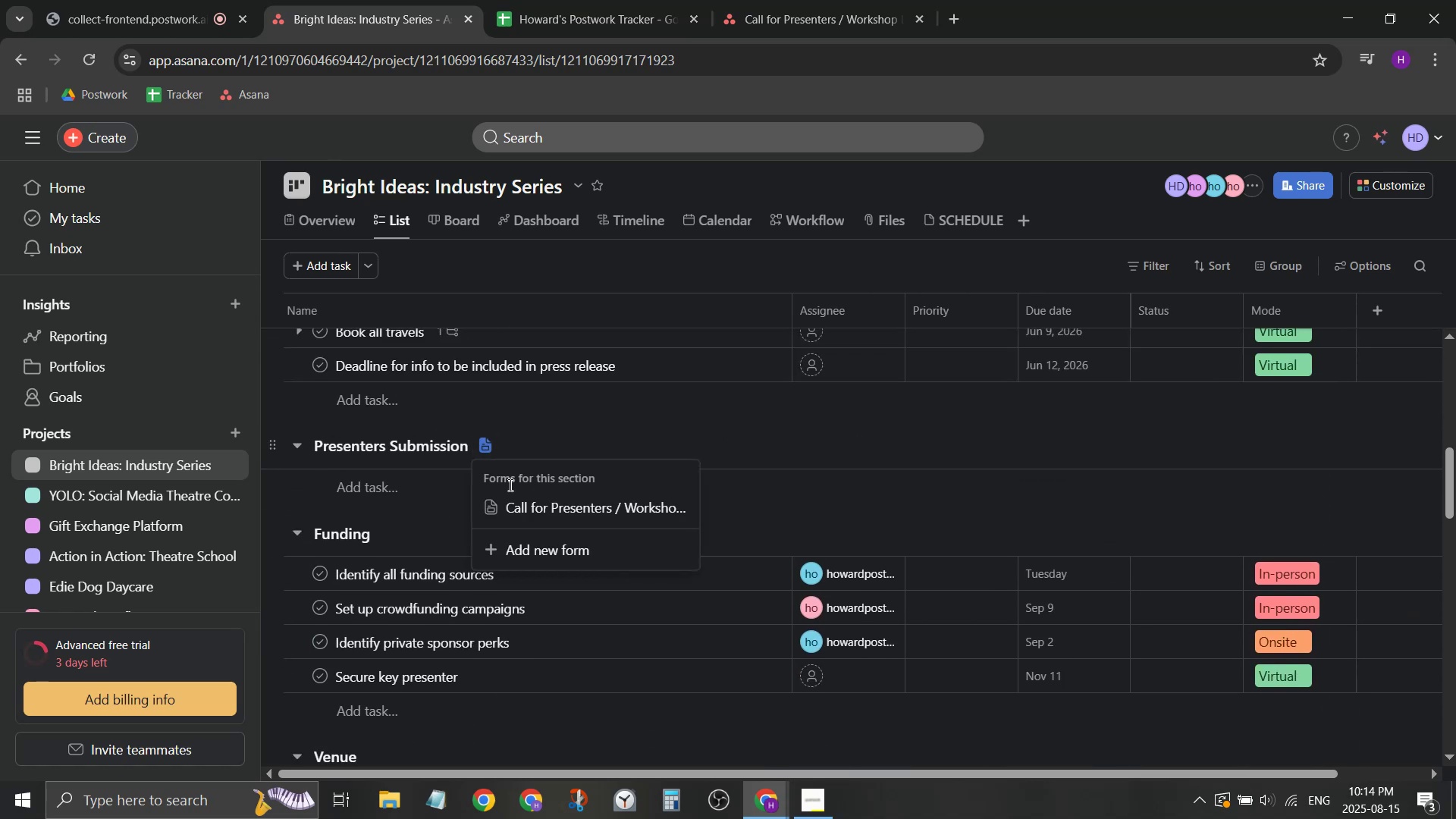 
left_click([513, 499])
 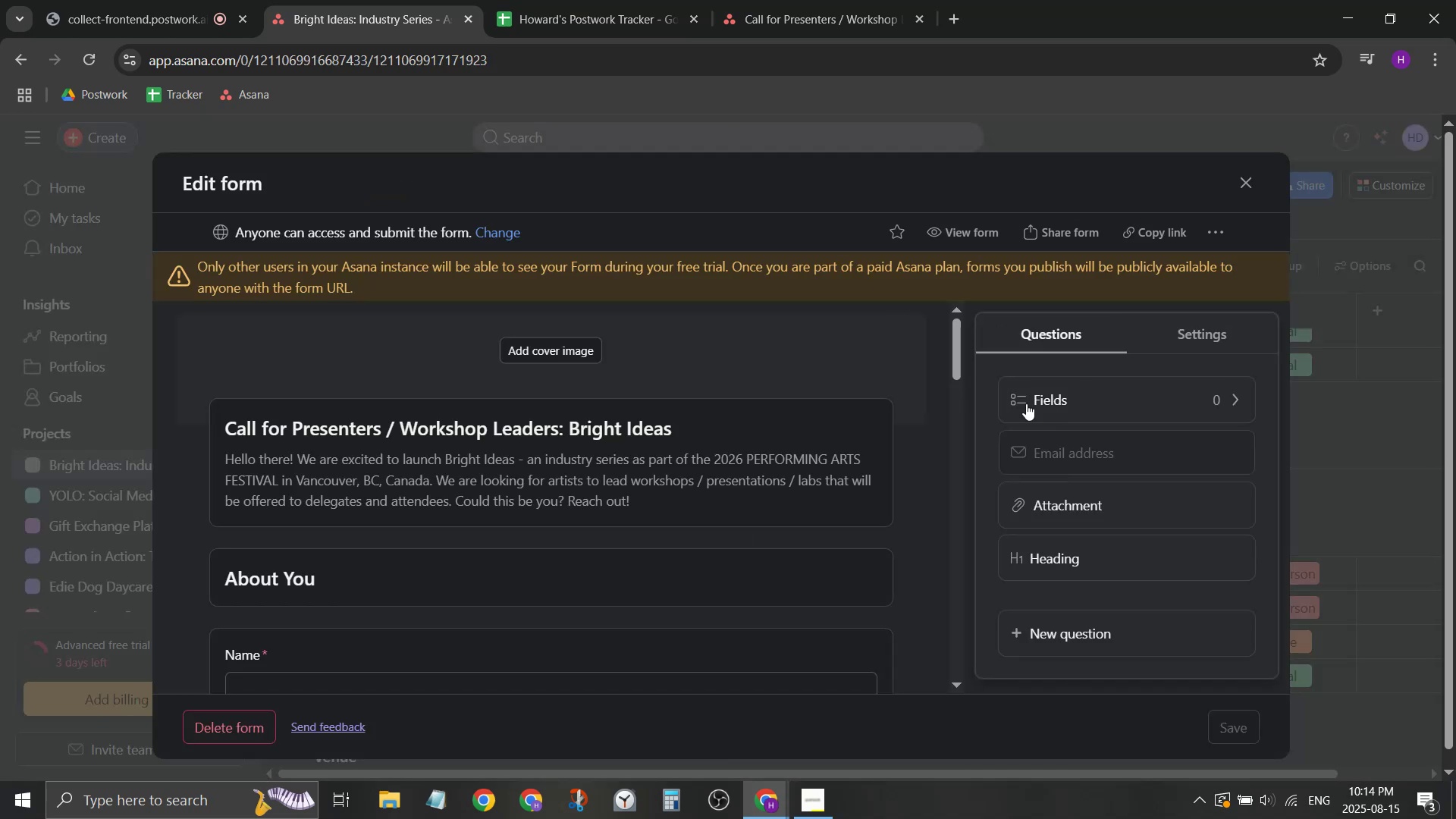 
scroll: coordinate [649, 443], scroll_direction: down, amount: 5.0
 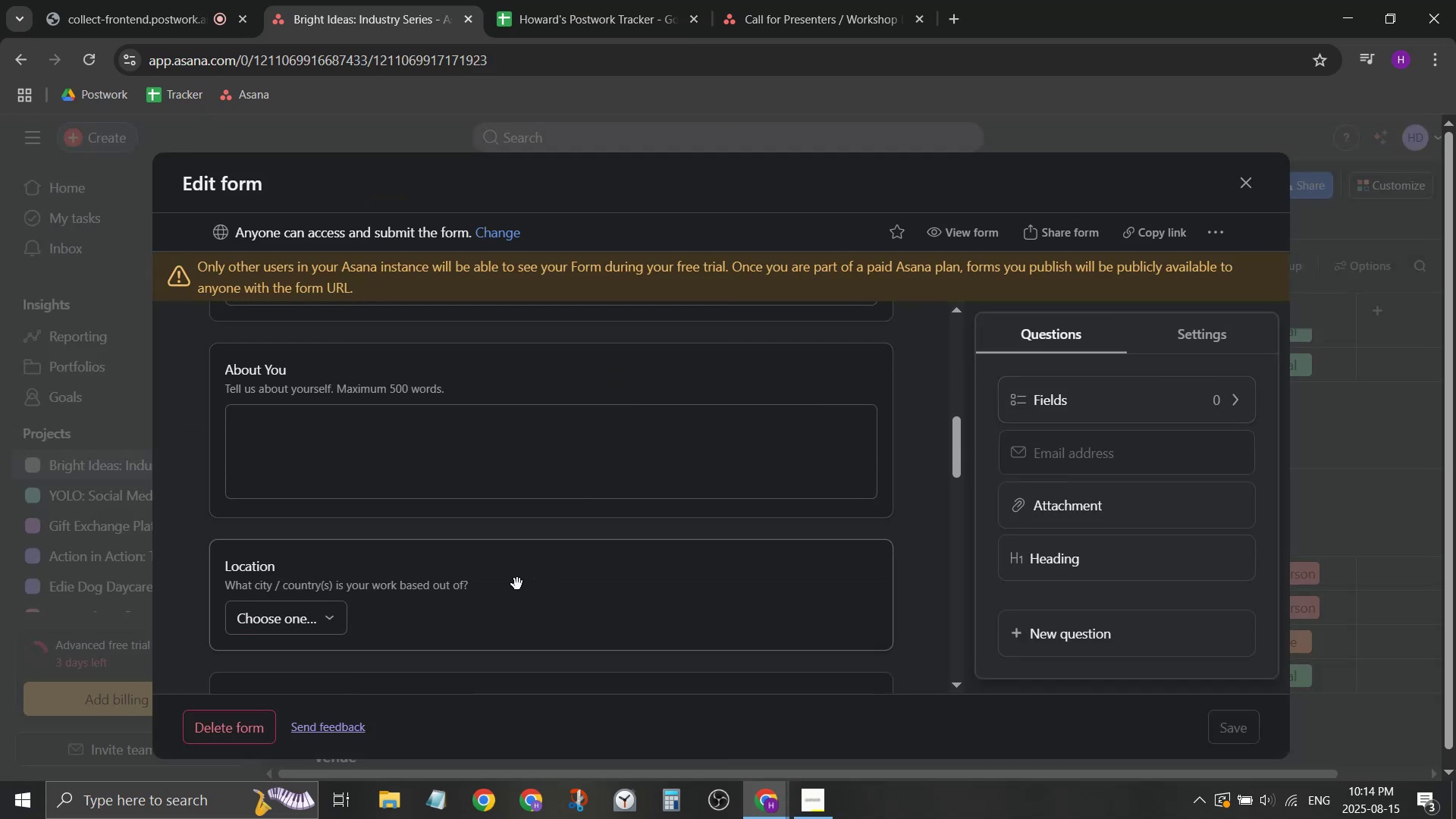 
left_click([481, 585])
 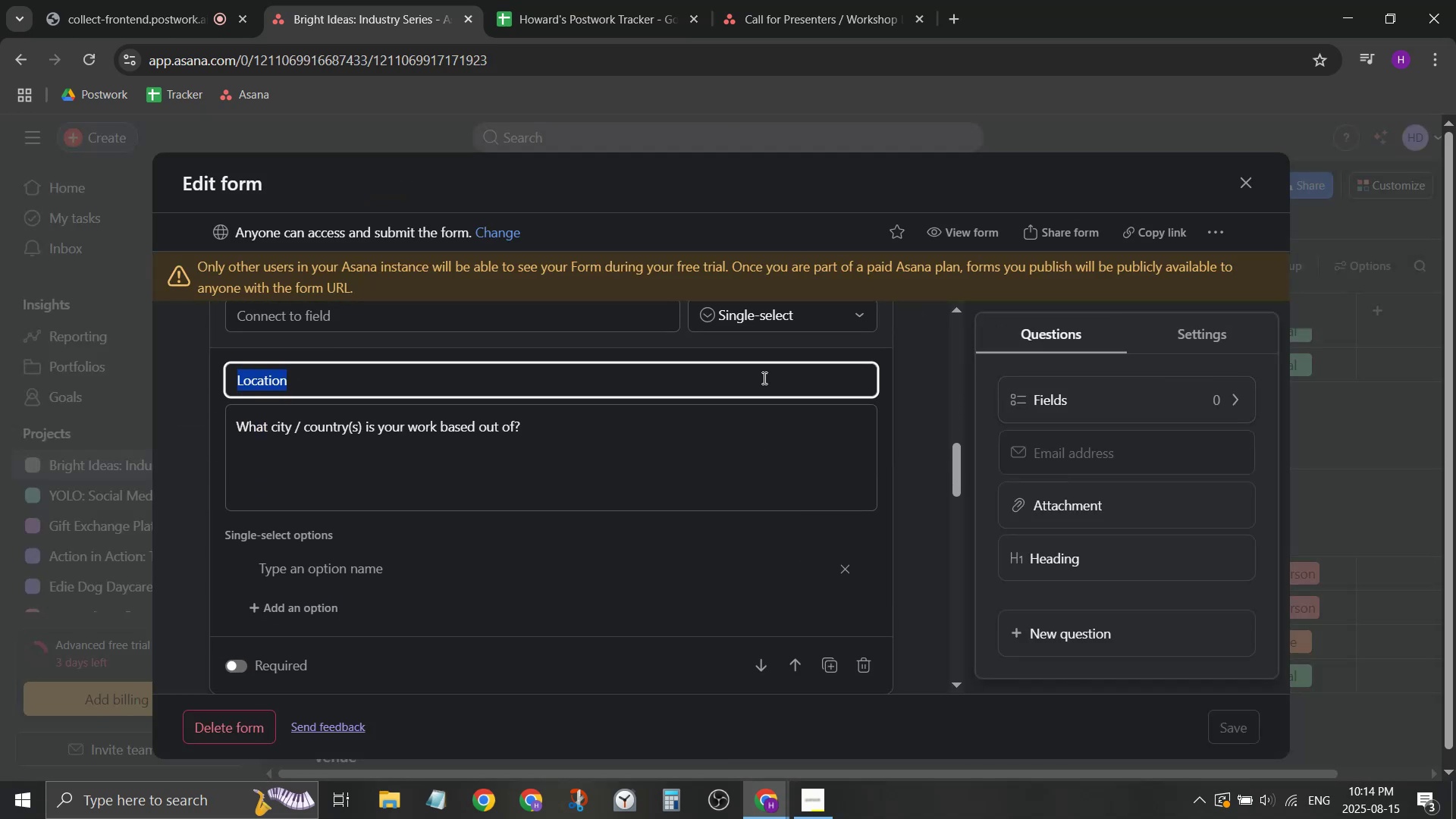 
left_click([781, 320])
 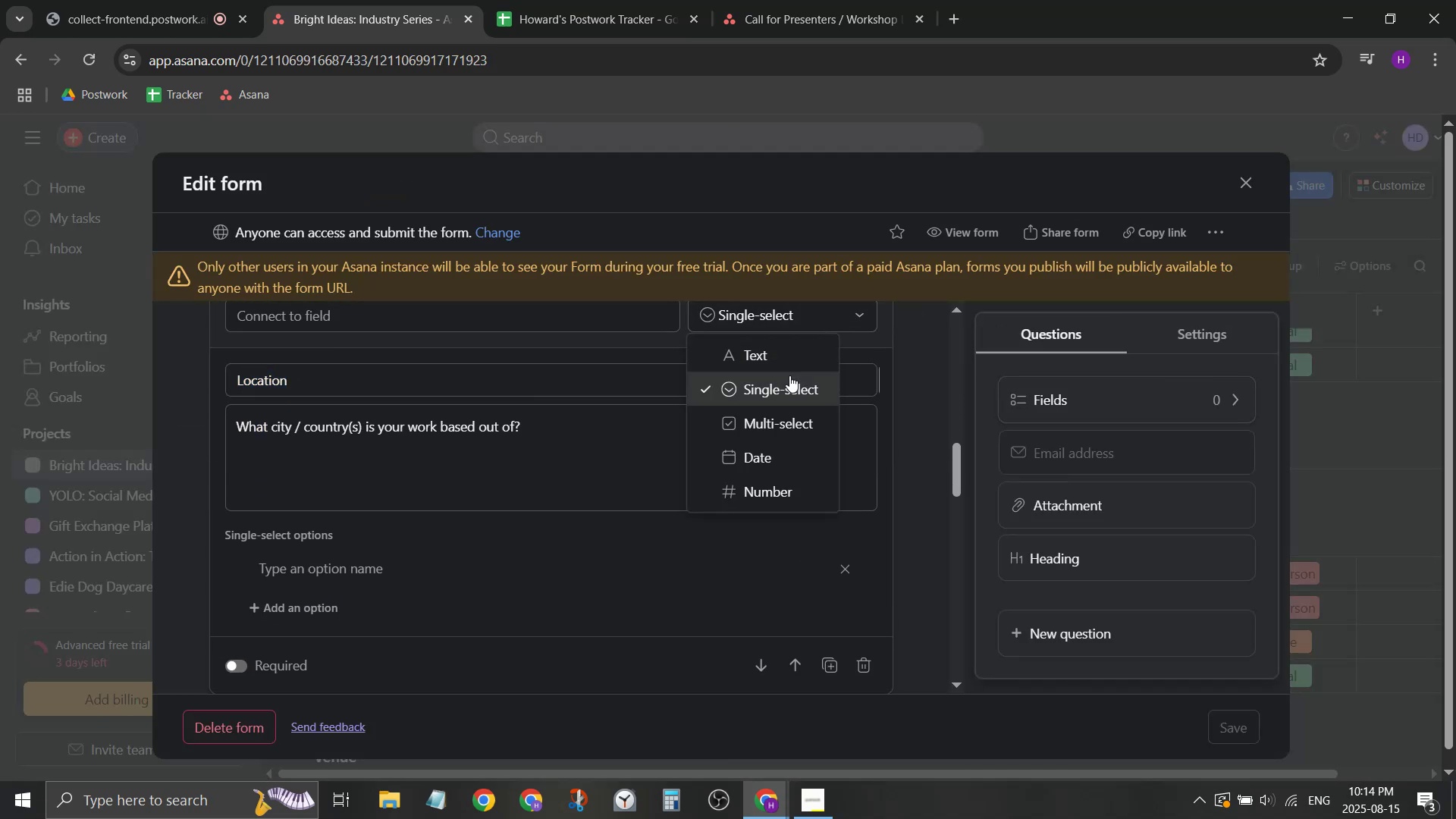 
left_click([793, 355])
 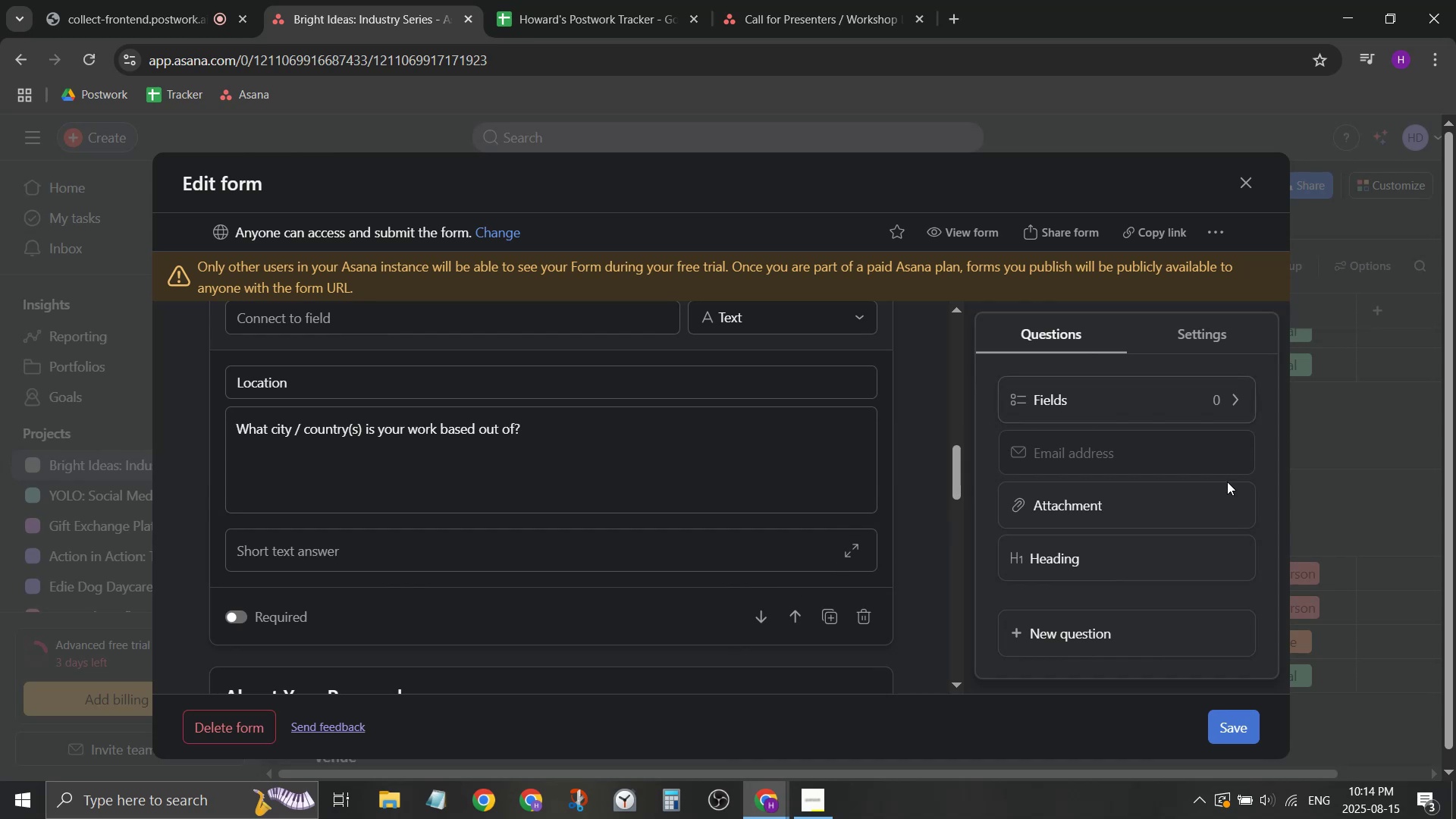 
left_click([1240, 745])
 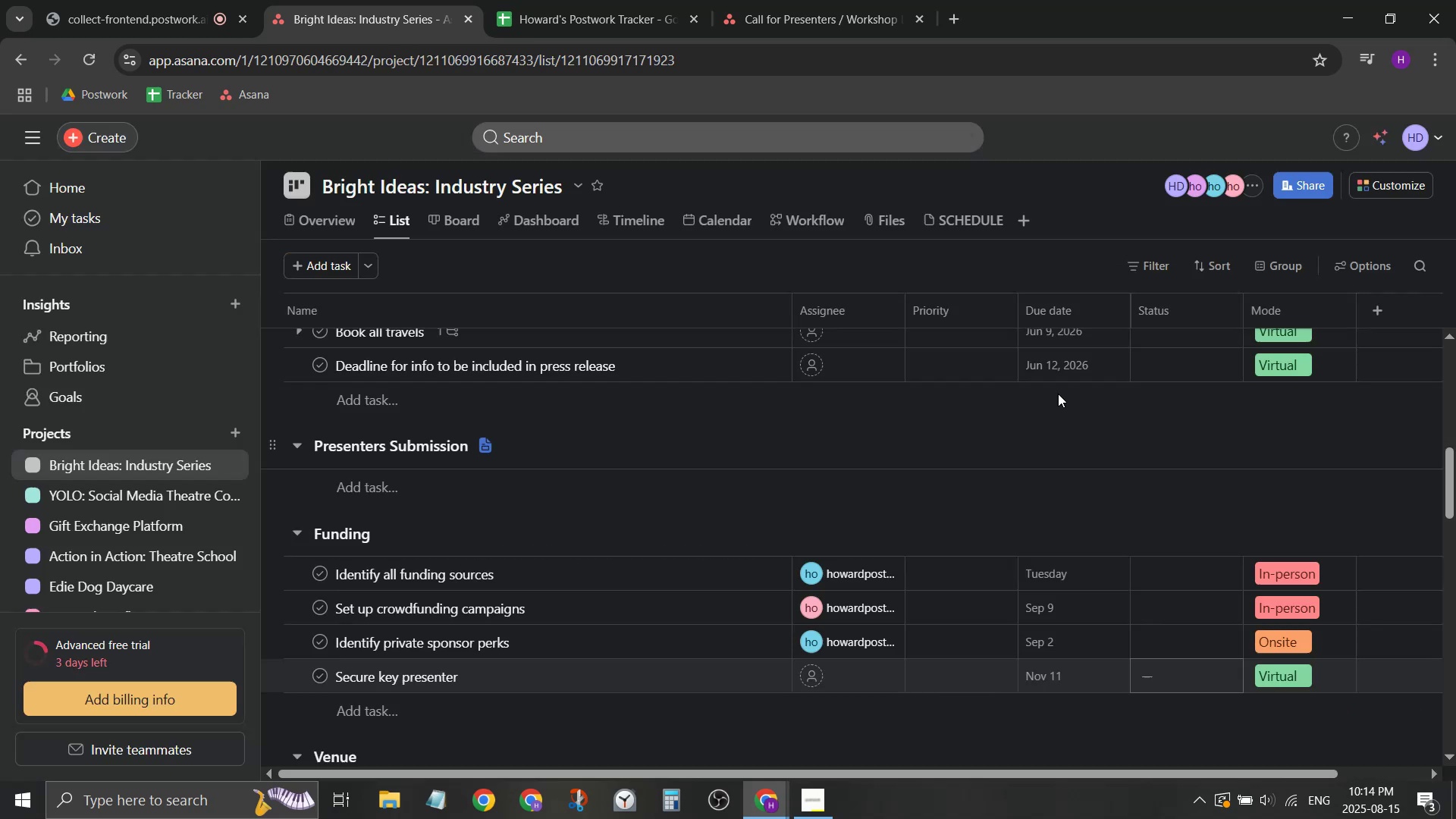 
left_click([824, 0])
 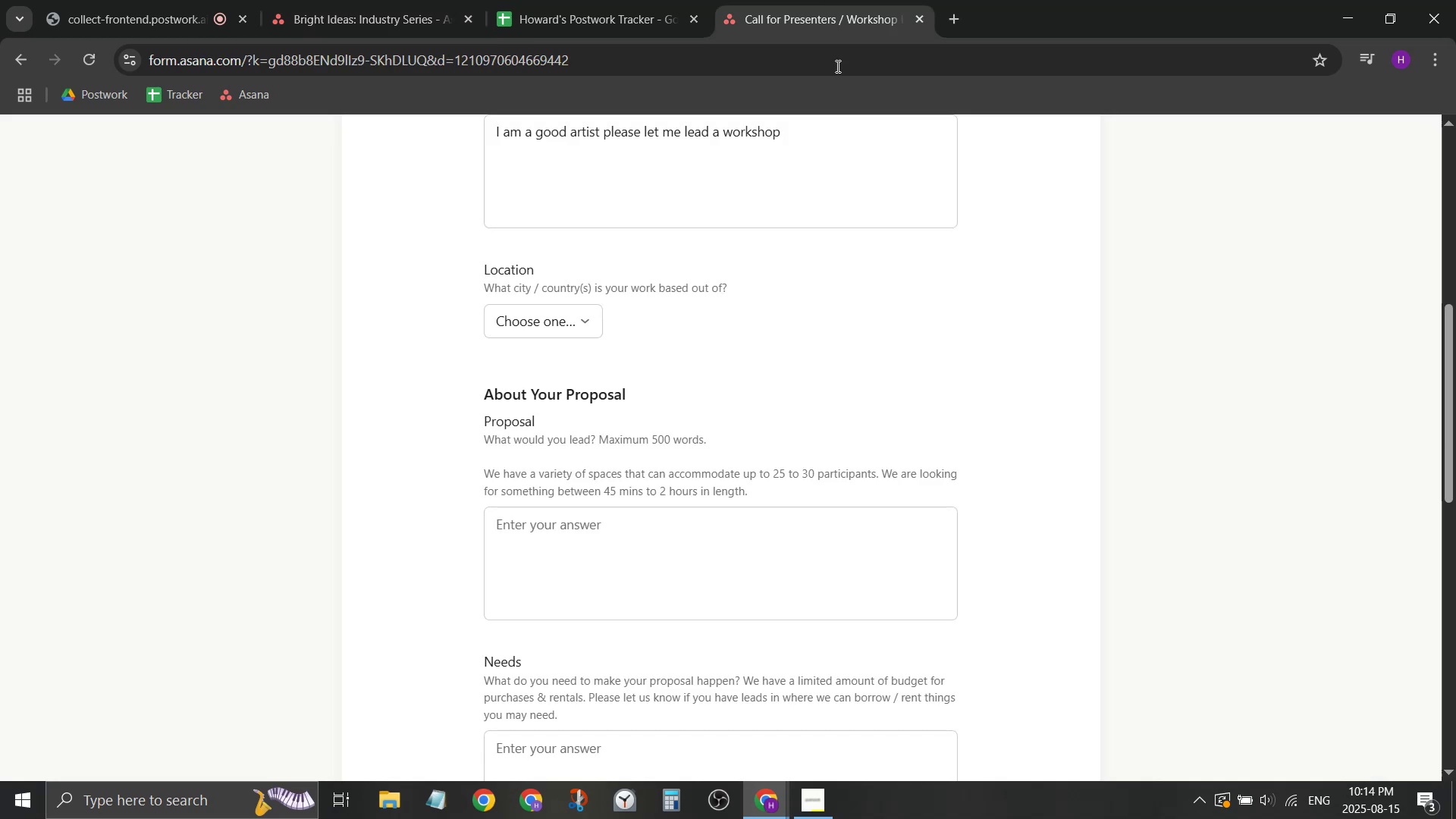 
scroll: coordinate [844, 492], scroll_direction: down, amount: 6.0
 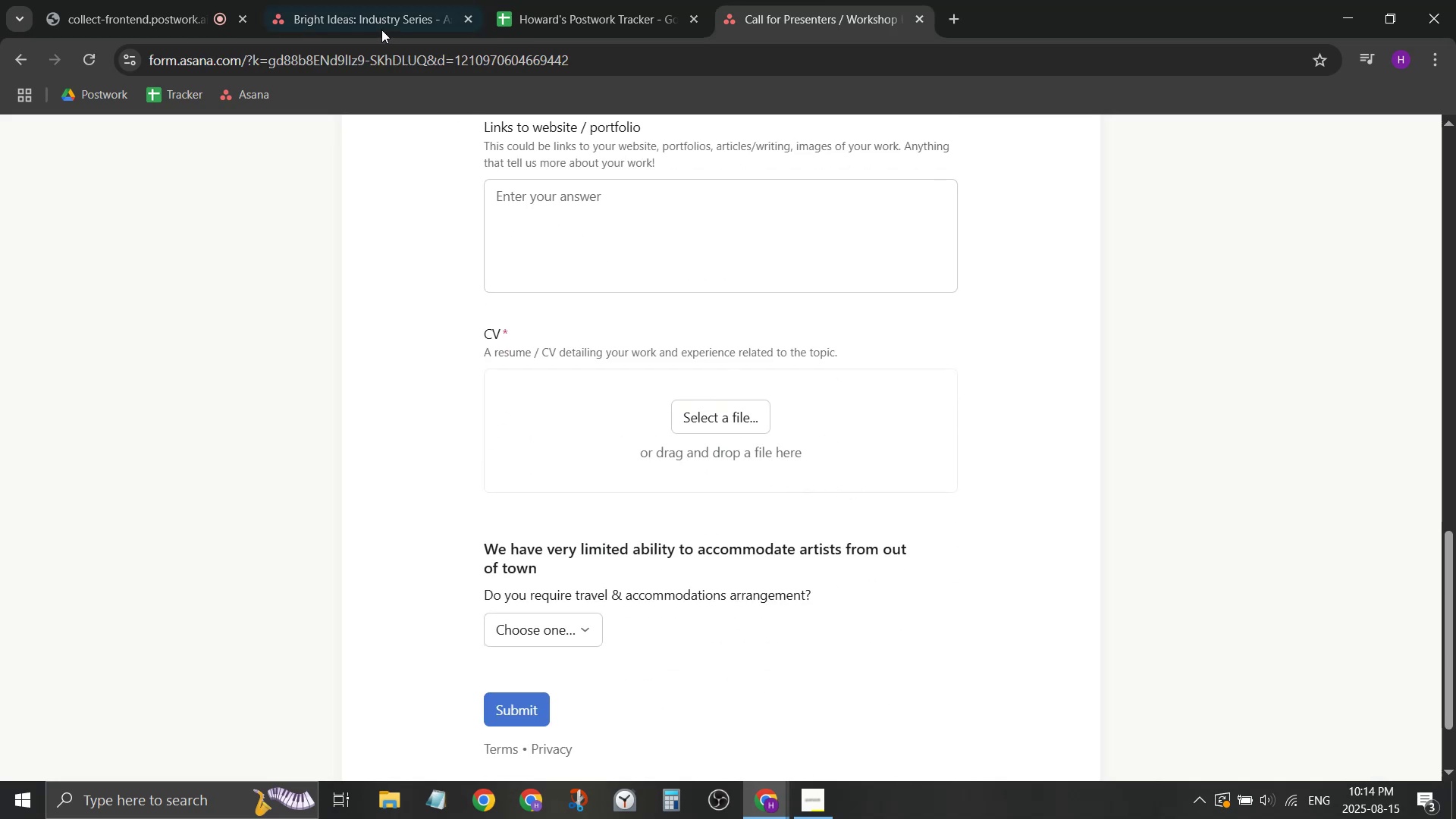 
left_click([355, 0])
 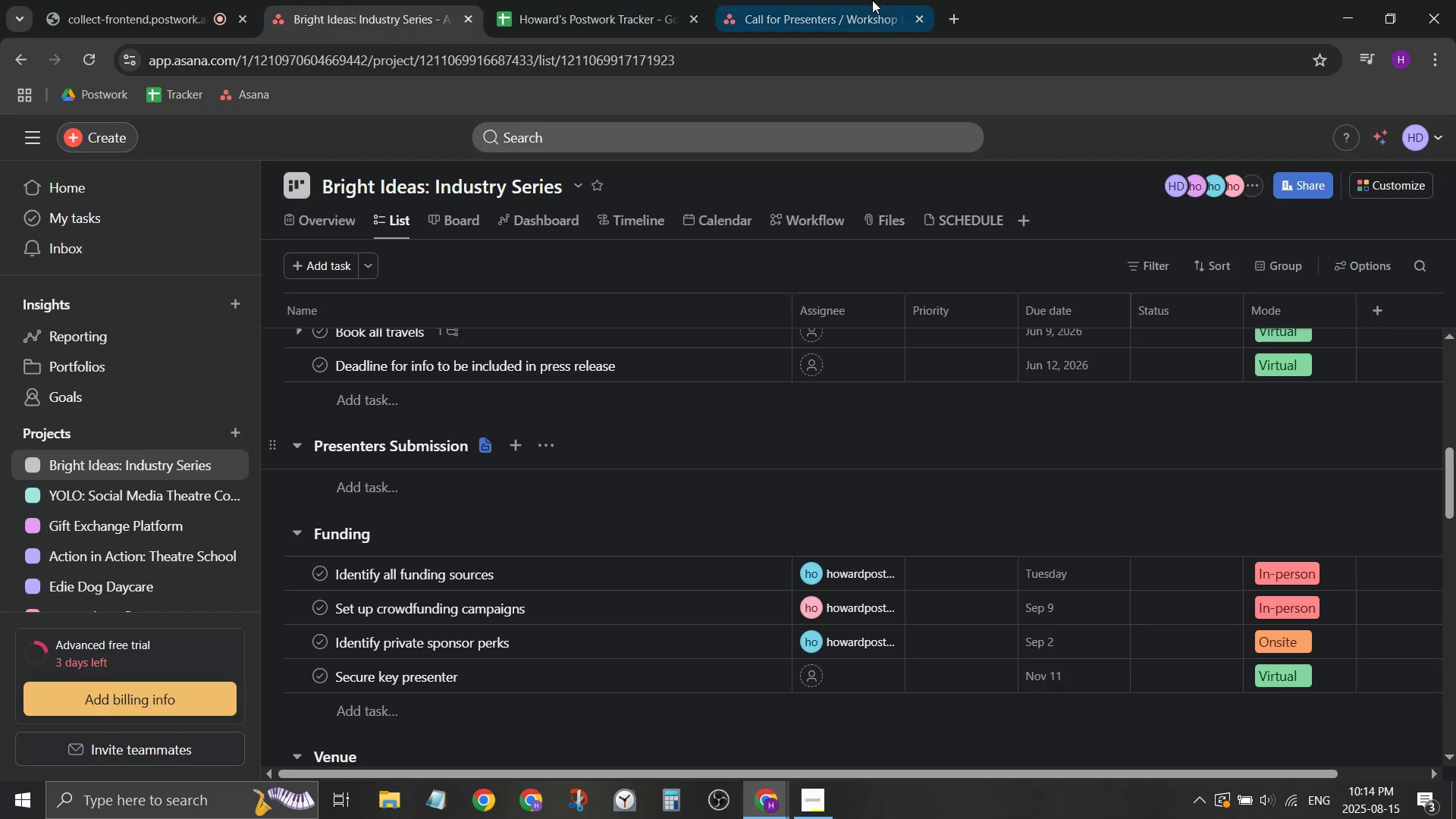 
left_click([872, 0])
 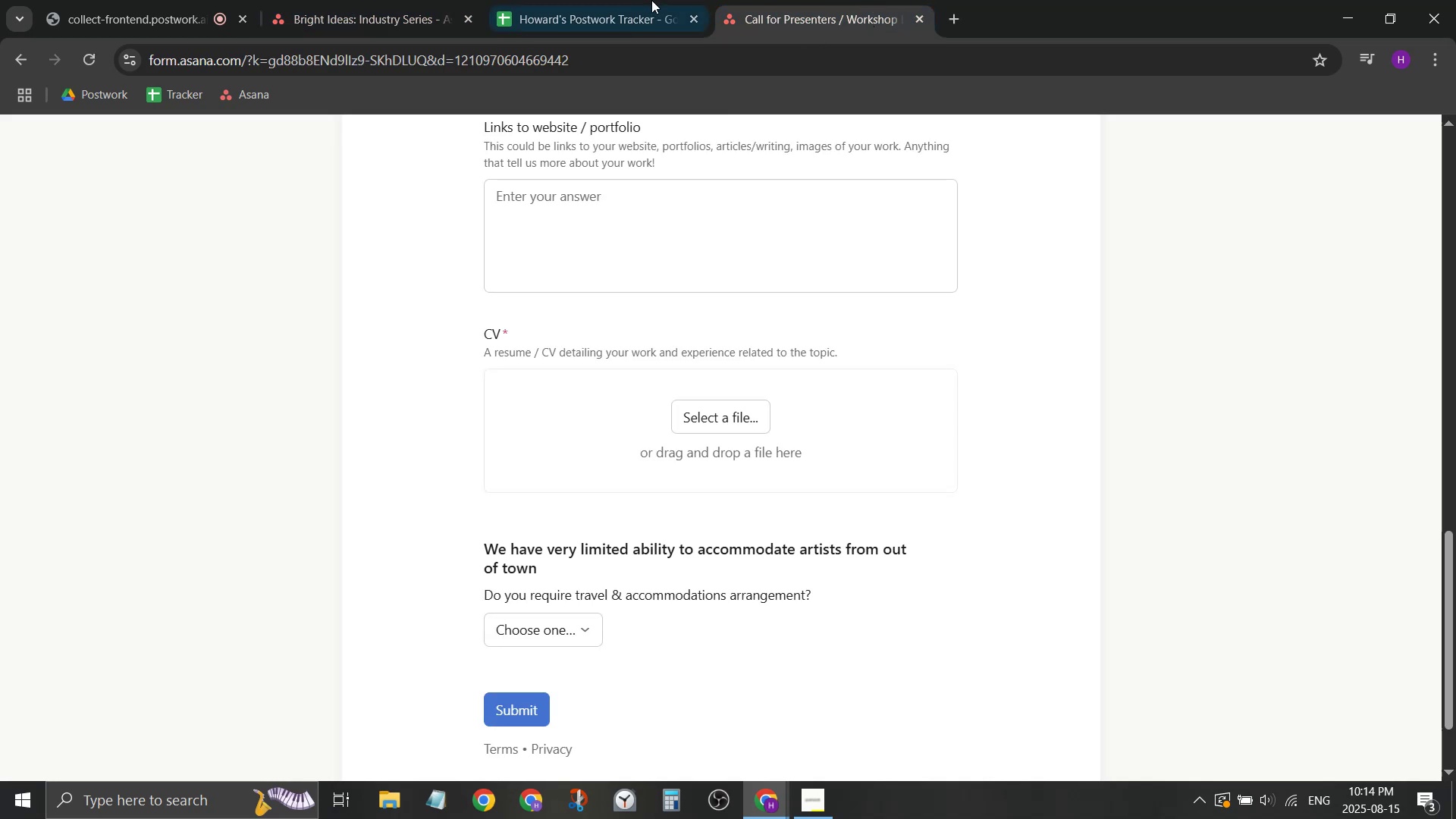 
left_click([648, 0])
 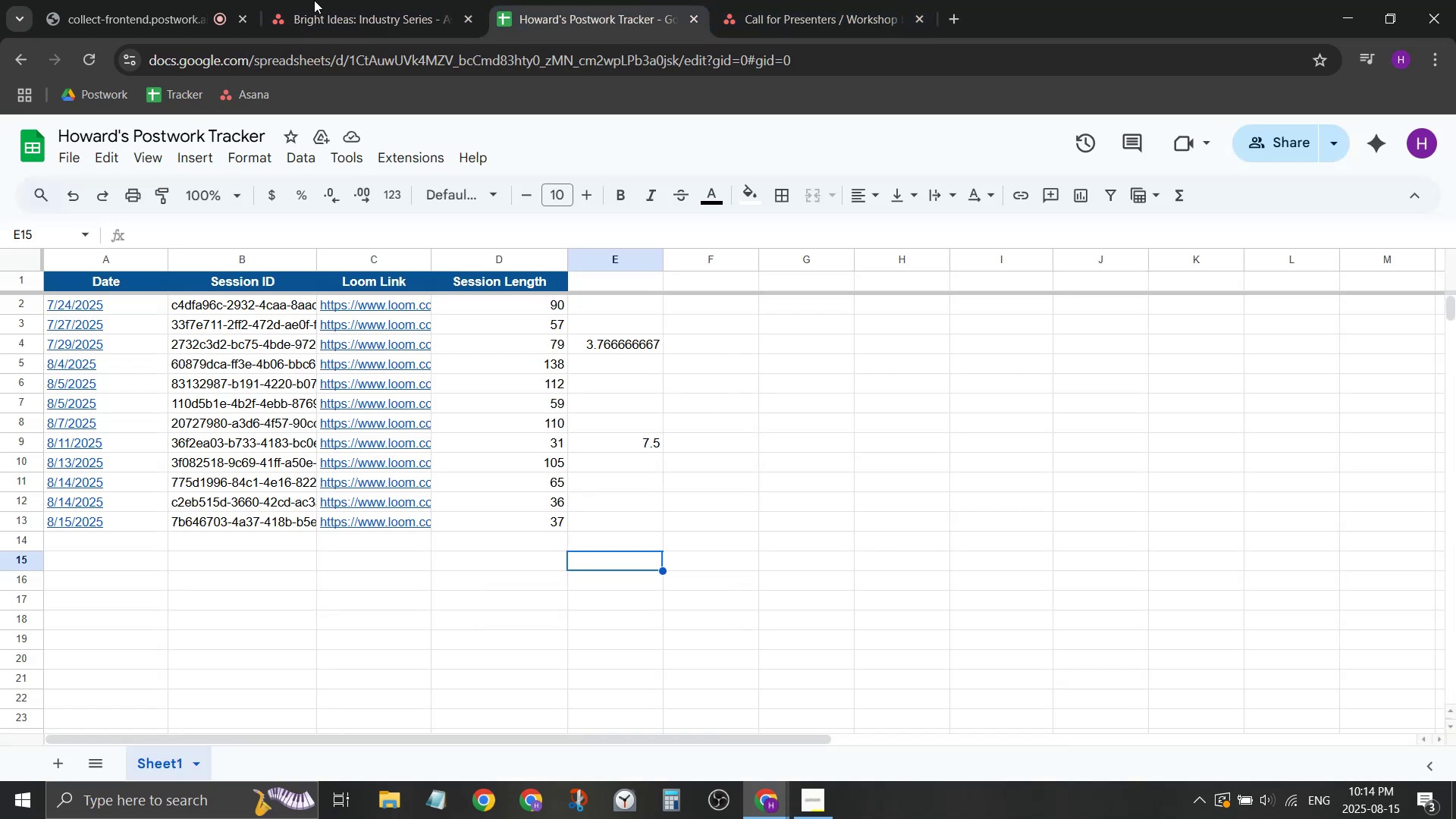 
left_click([297, 0])
 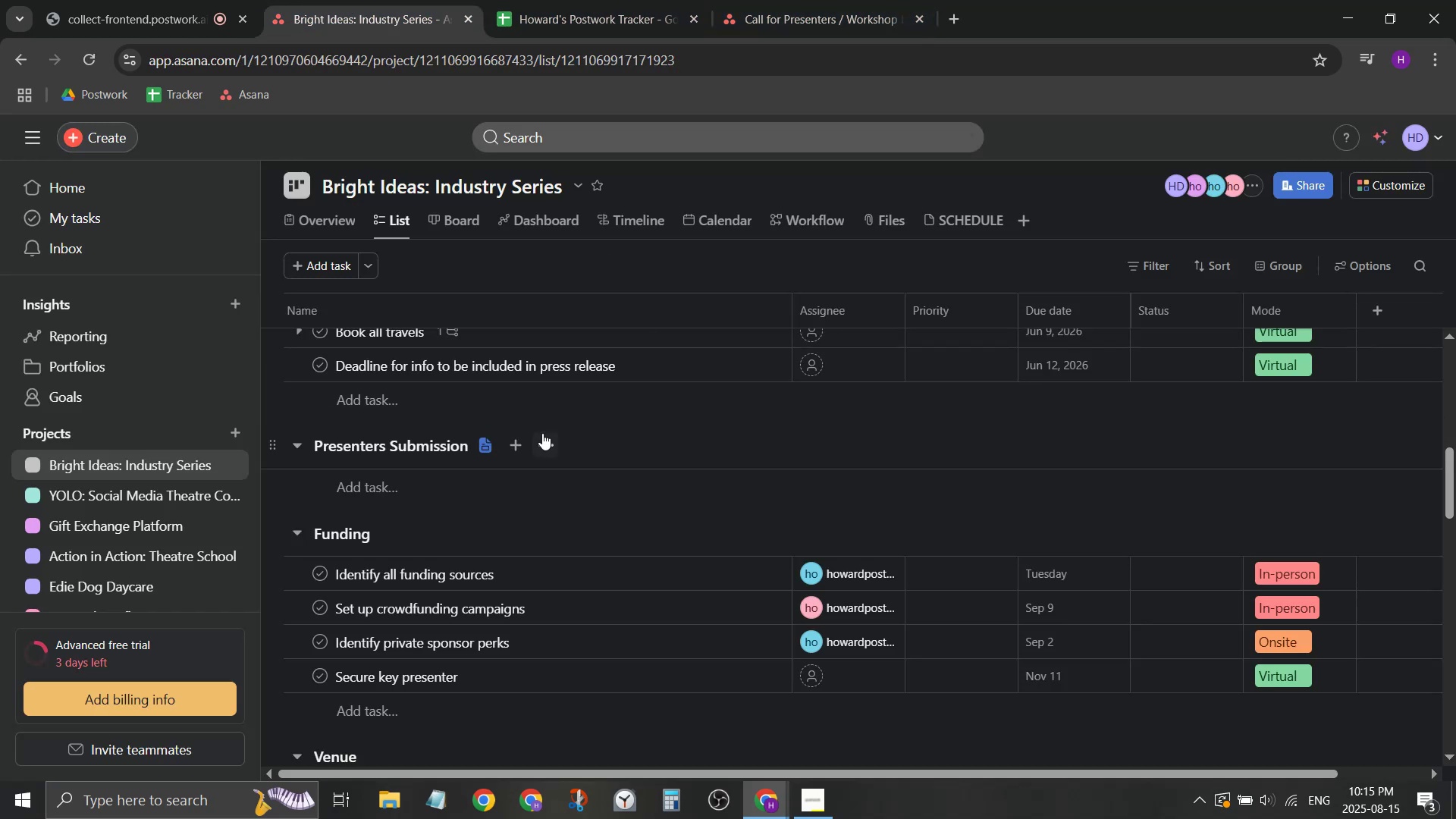 
left_click([495, 441])
 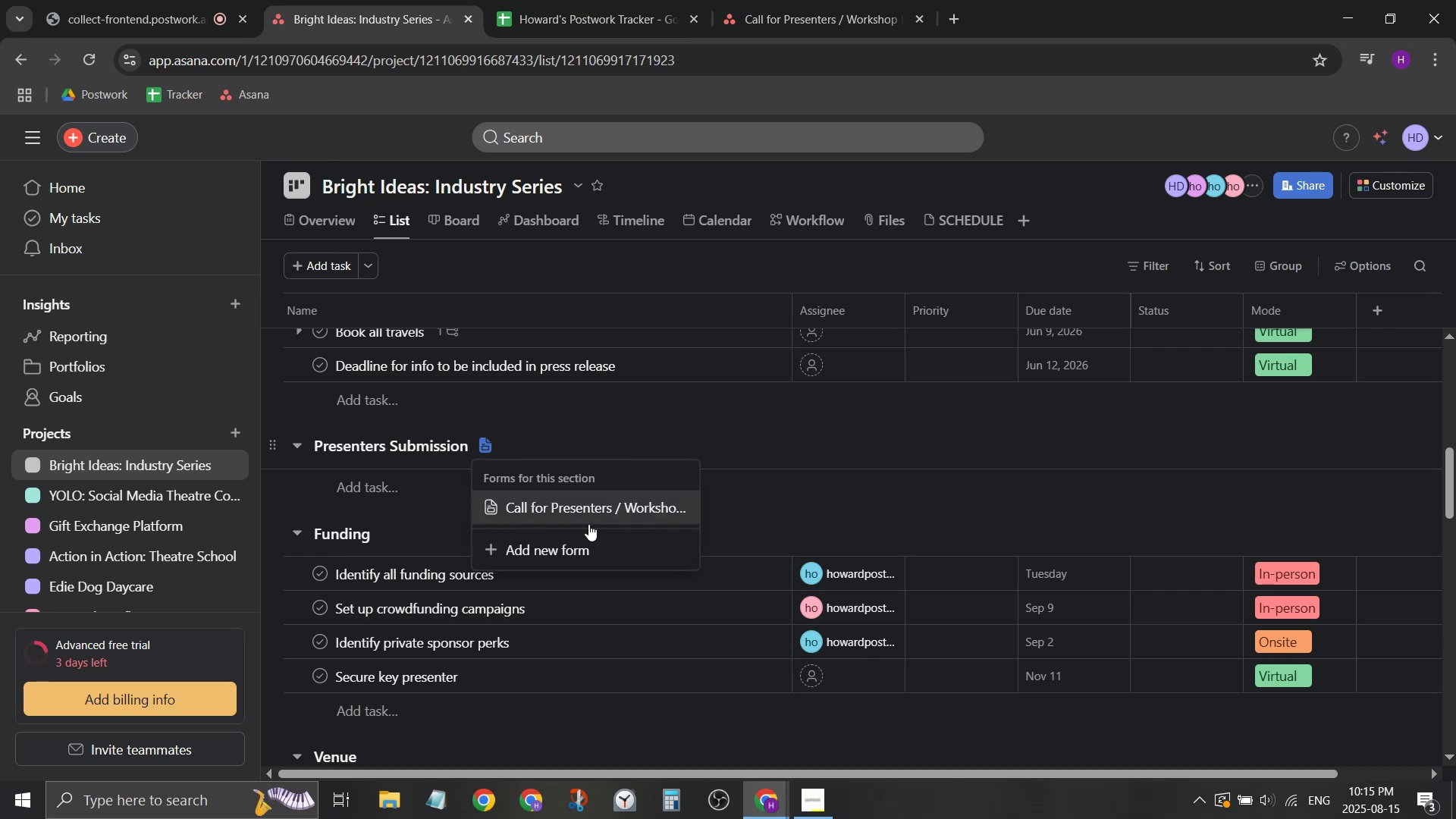 
left_click([588, 524])
 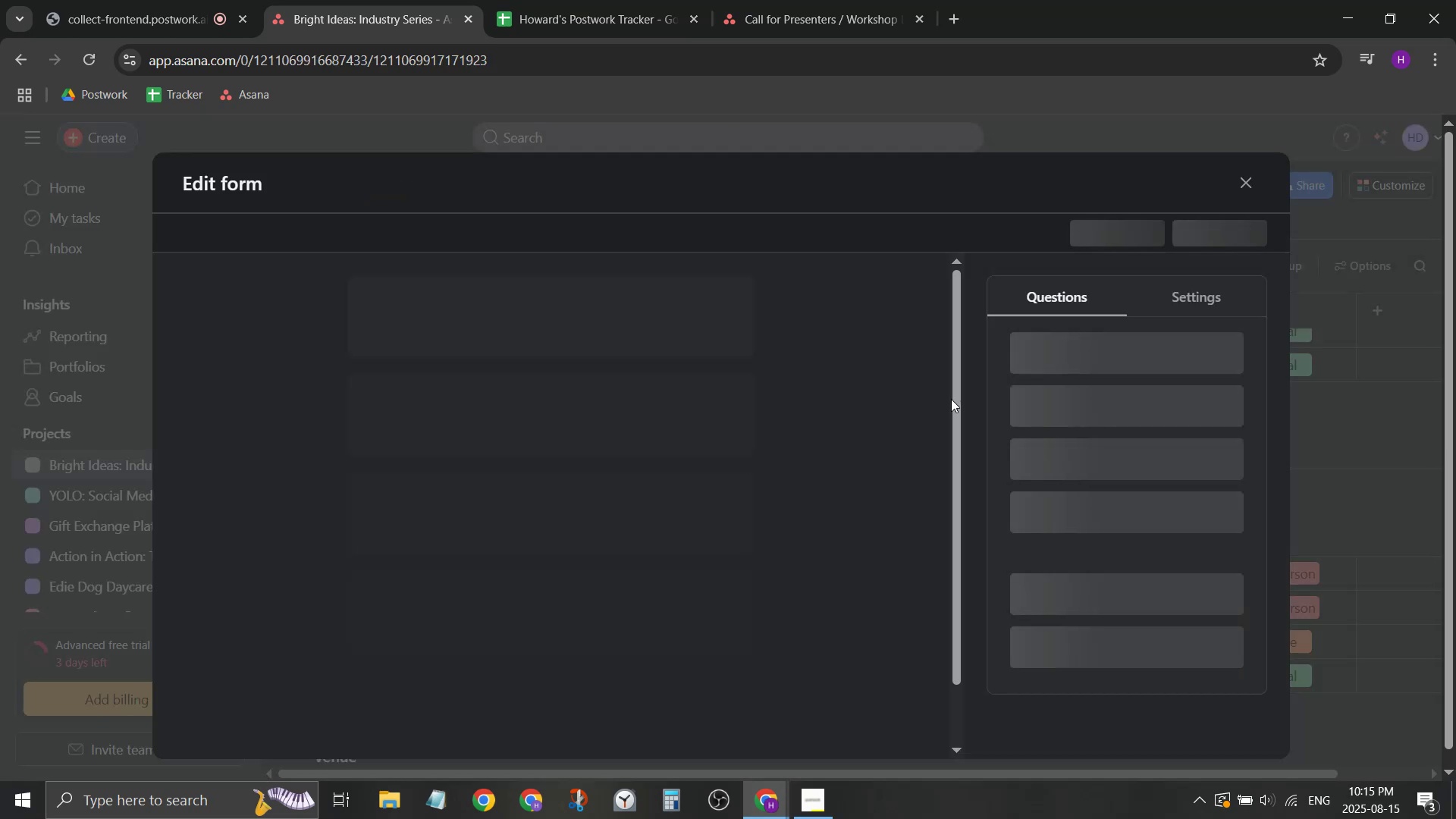 
scroll: coordinate [711, 554], scroll_direction: down, amount: 15.0
 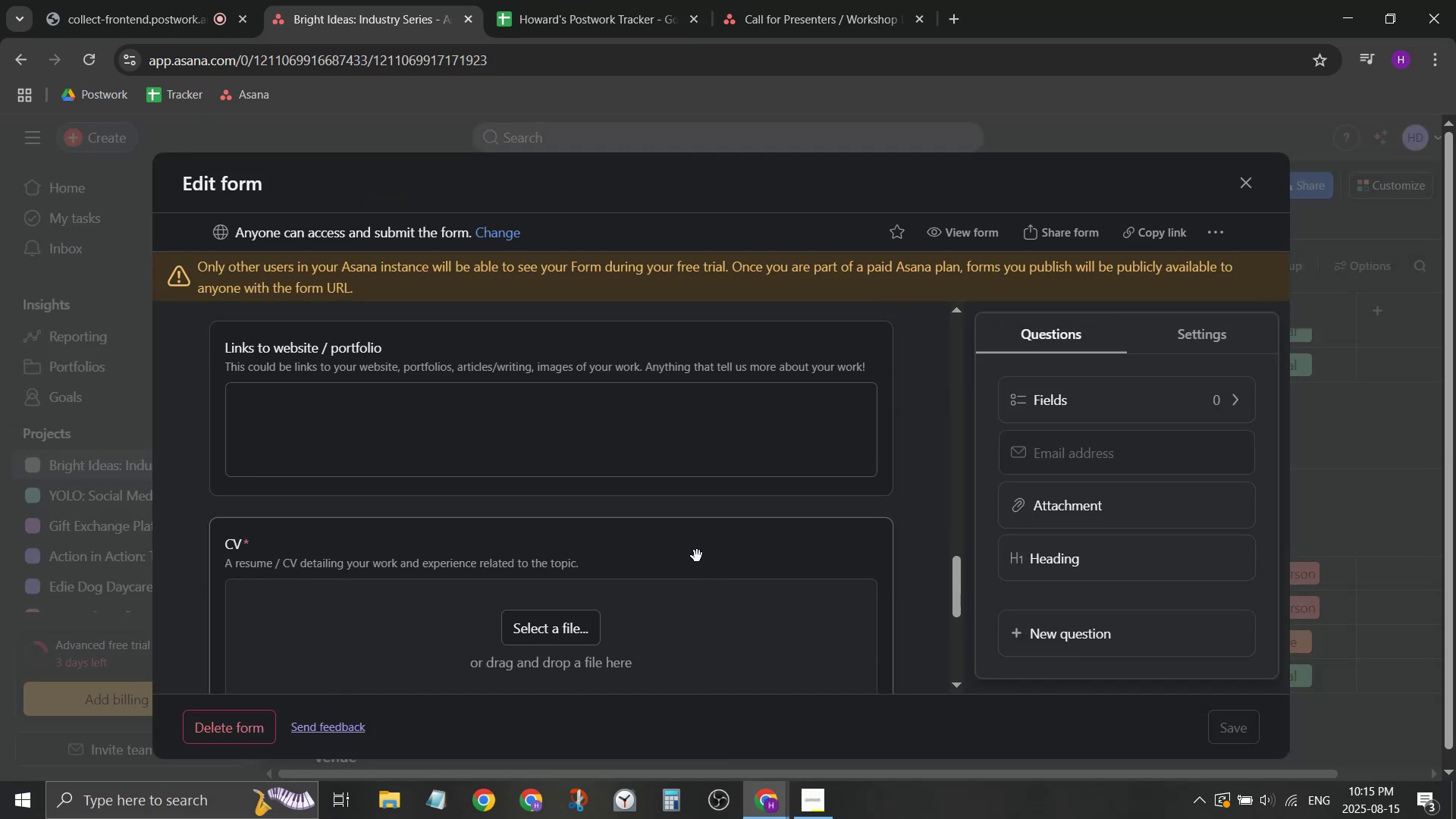 
left_click([694, 564])
 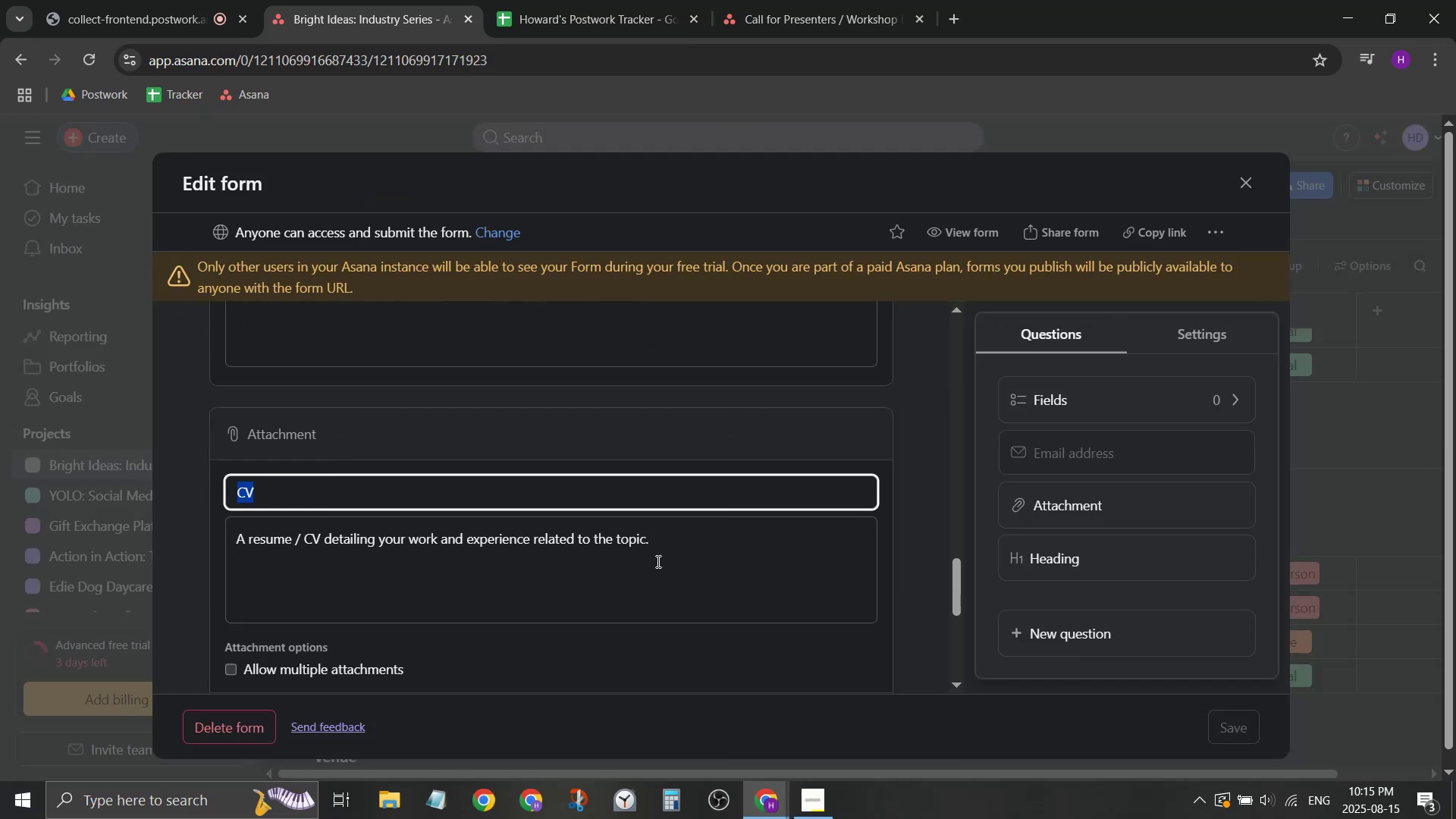 
scroll: coordinate [592, 564], scroll_direction: down, amount: 1.0
 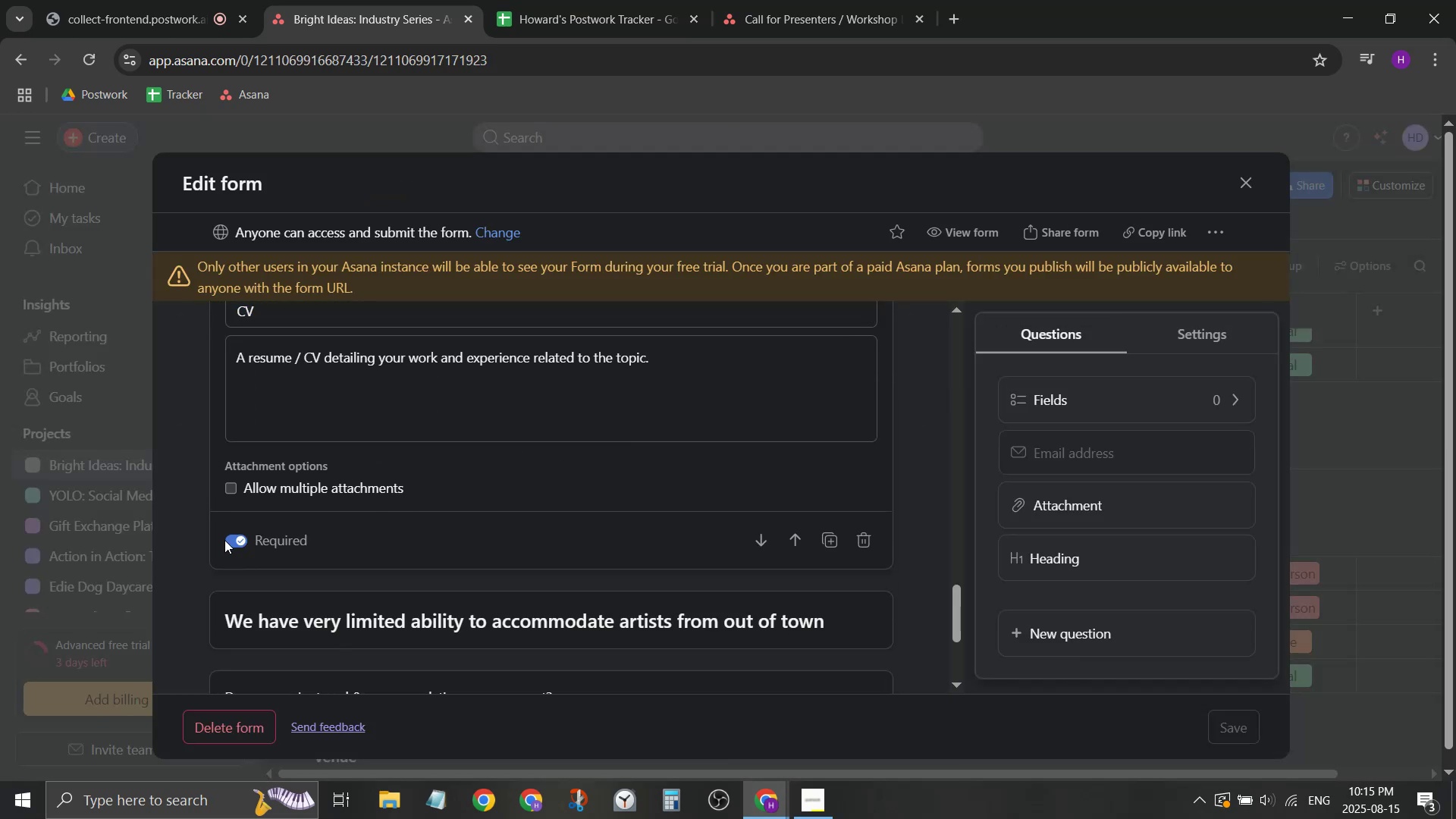 
double_click([228, 541])
 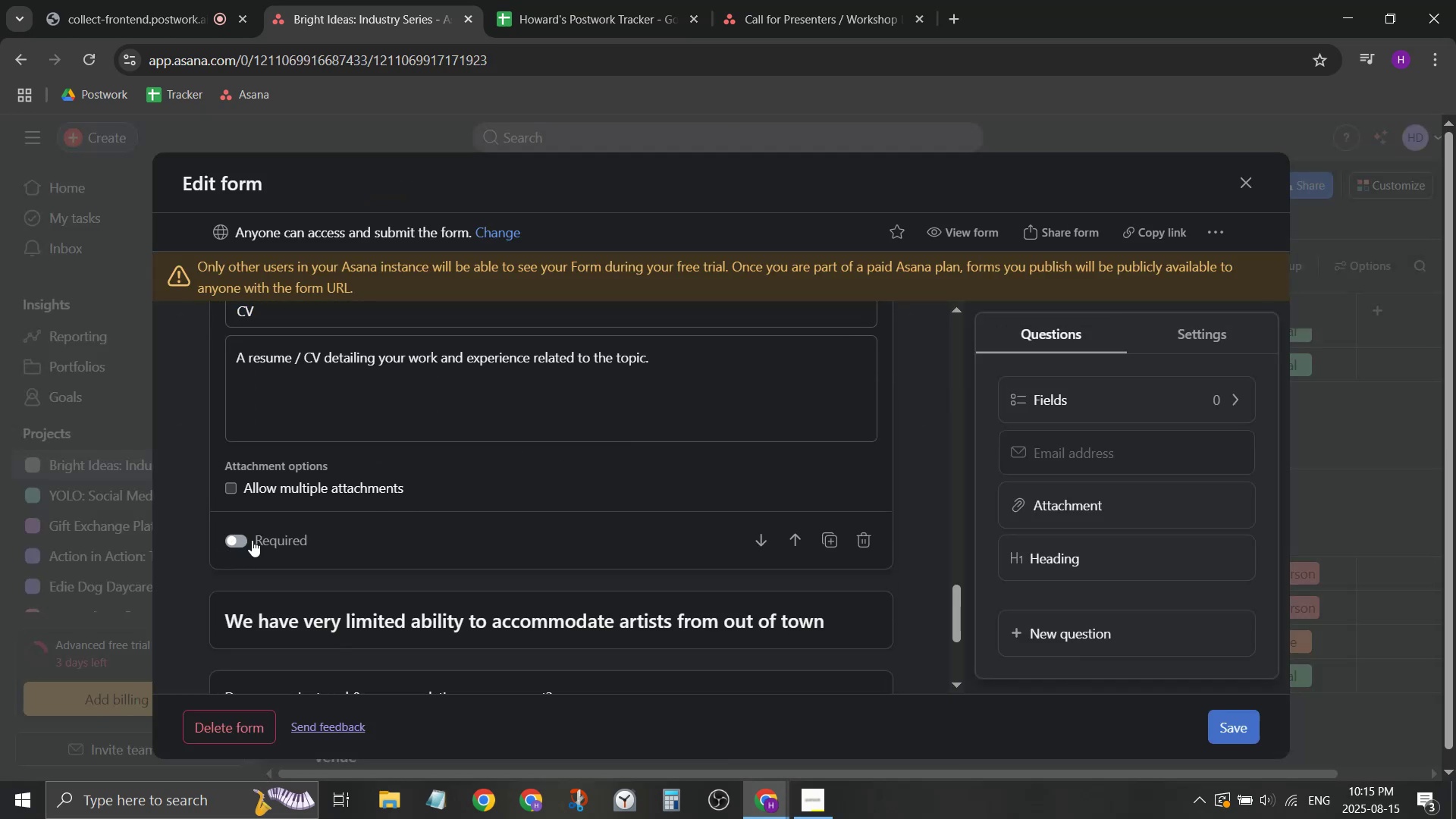 
scroll: coordinate [253, 537], scroll_direction: up, amount: 4.0
 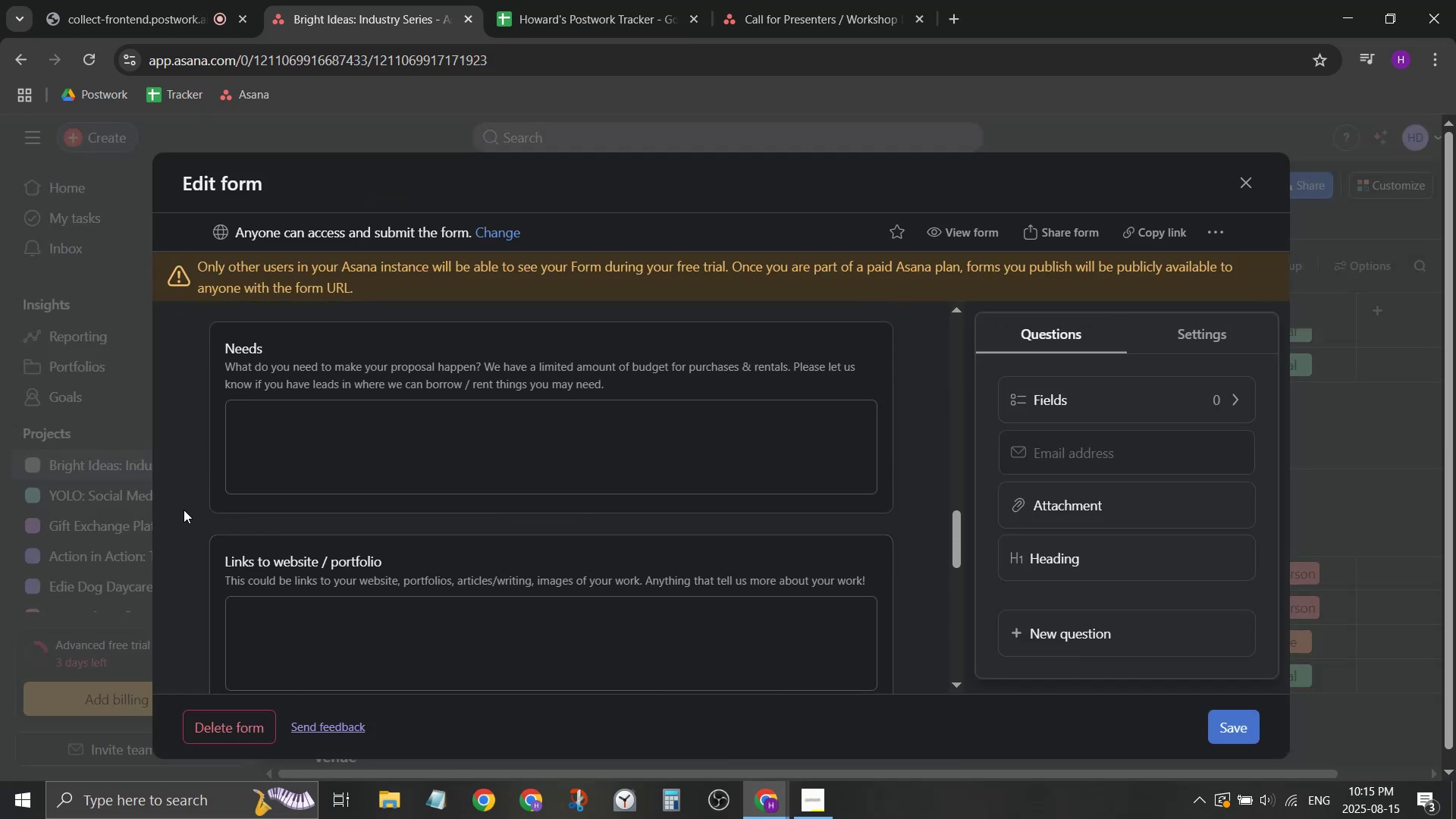 
left_click([183, 509])
 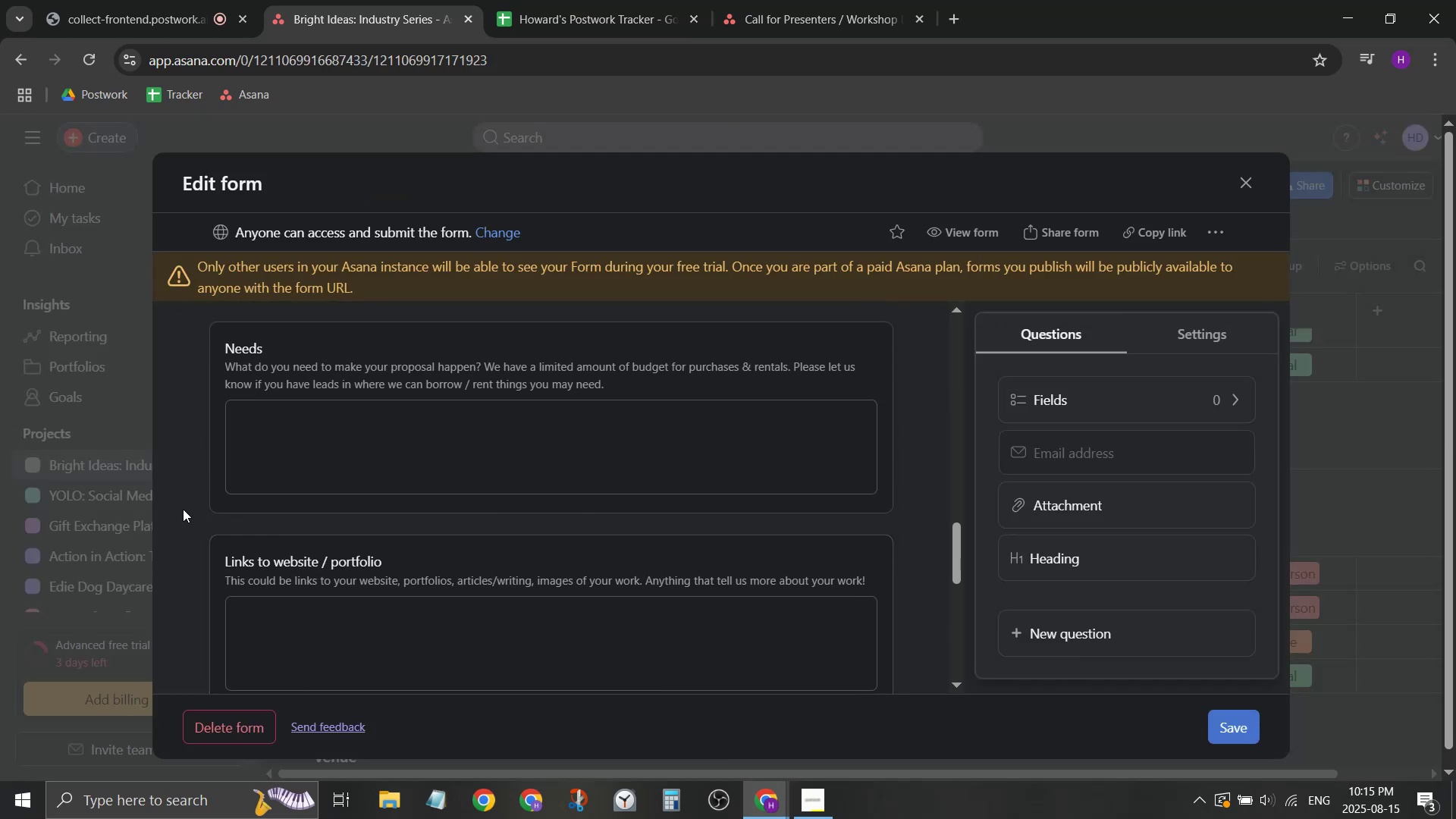 
scroll: coordinate [184, 511], scroll_direction: down, amount: 1.0
 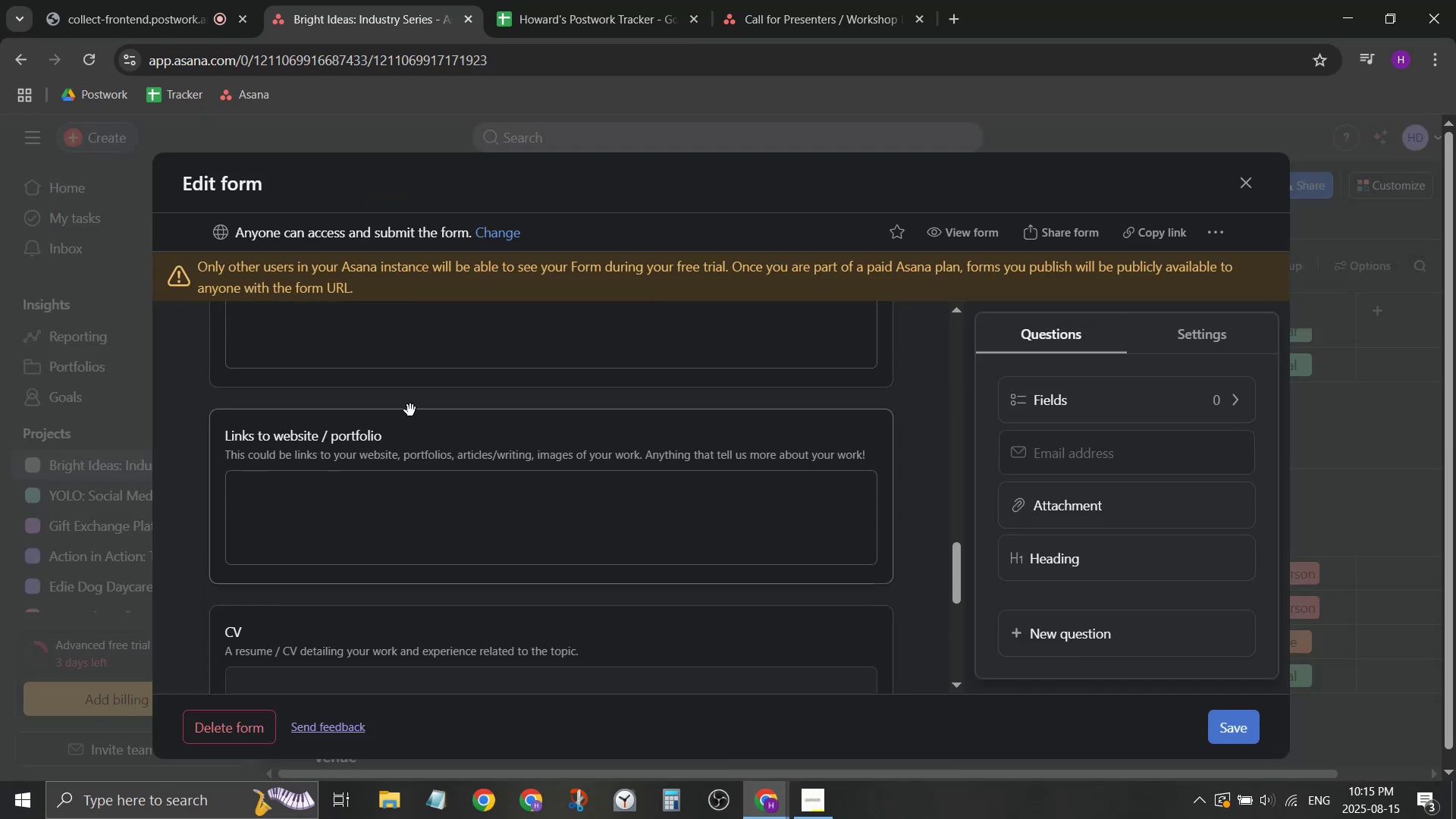 
left_click_drag(start_coordinate=[470, 435], to_coordinate=[535, 466])
 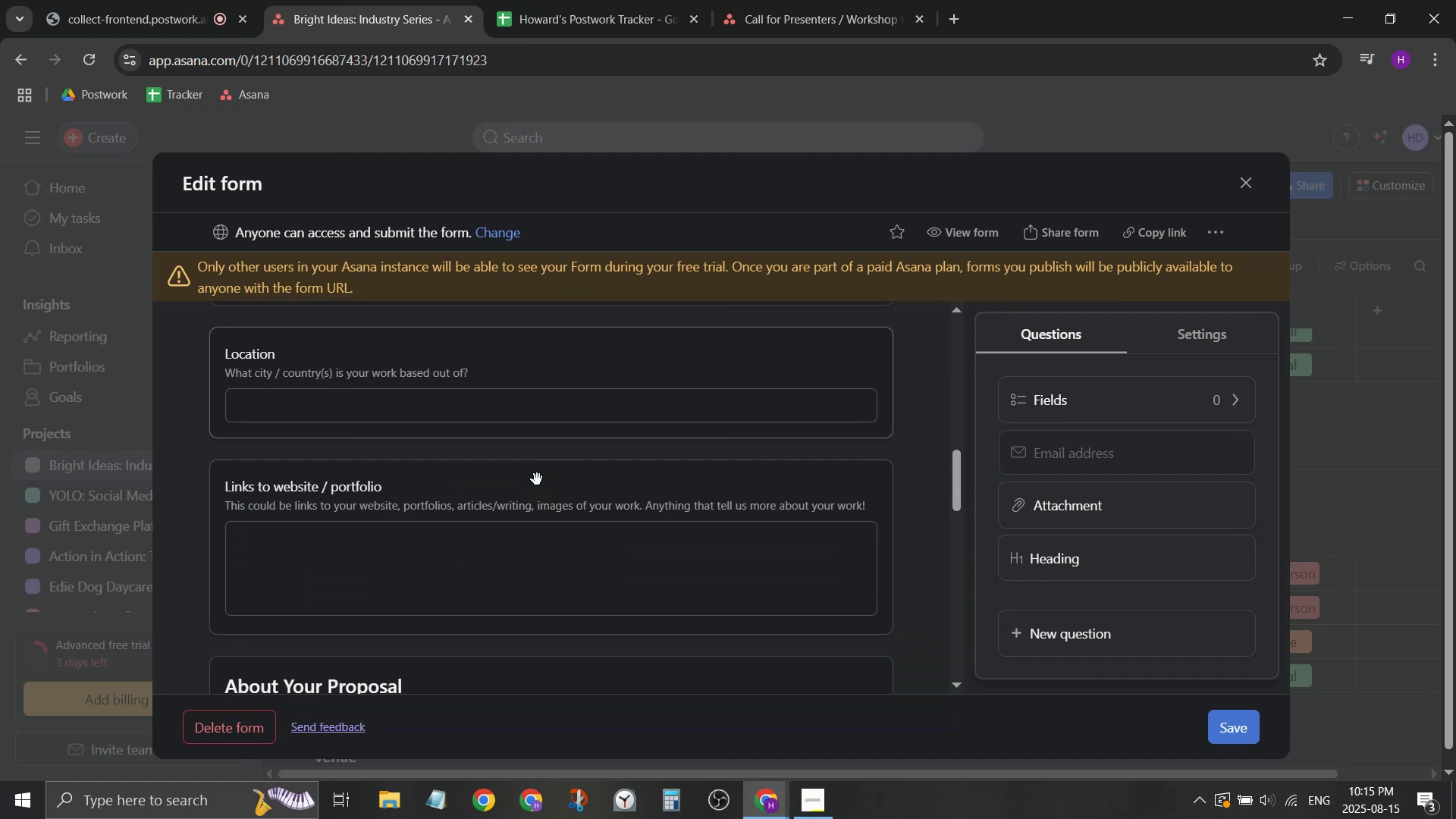 
scroll: coordinate [562, 425], scroll_direction: up, amount: 2.0
 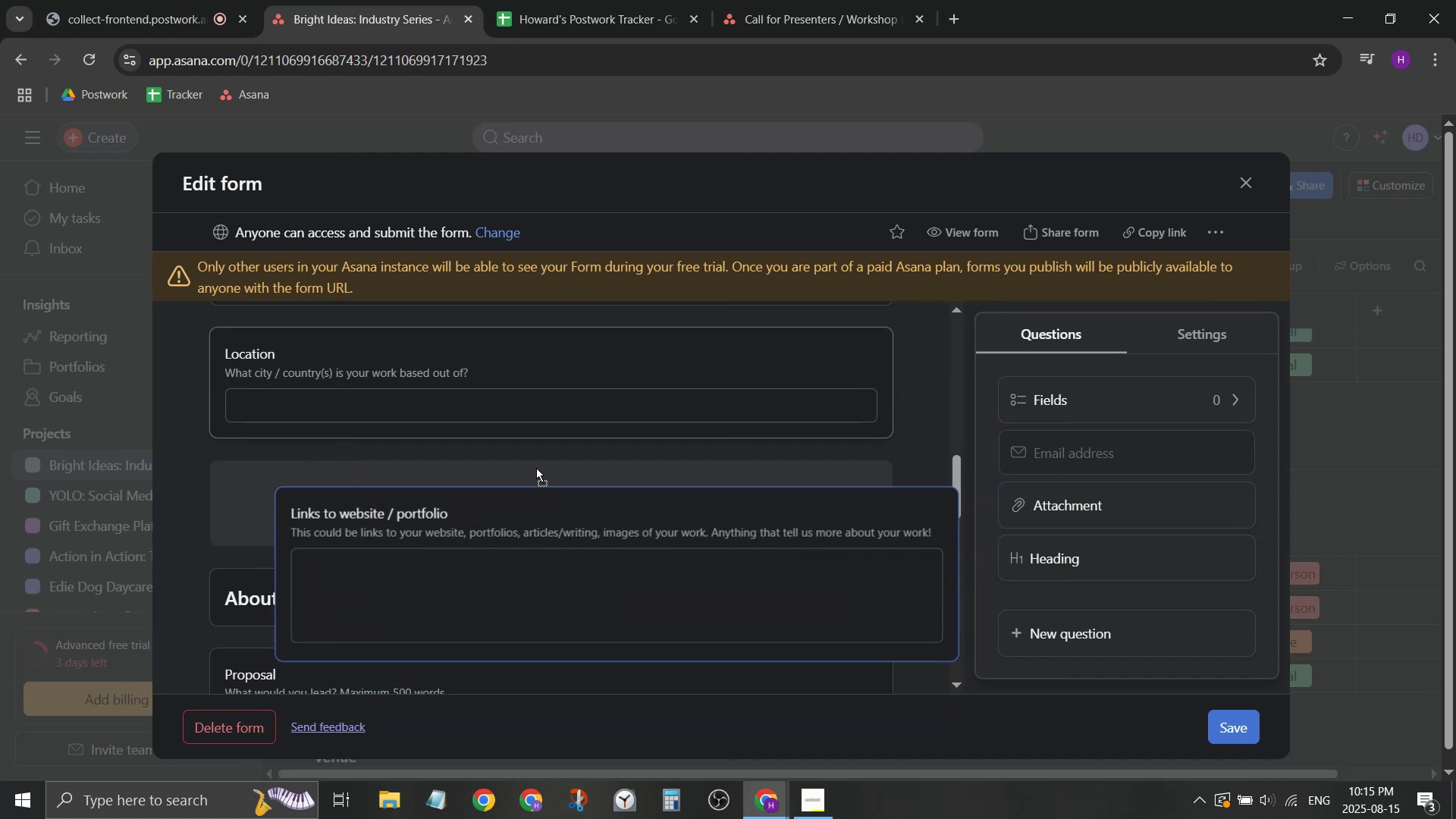 
scroll: coordinate [541, 491], scroll_direction: down, amount: 6.0
 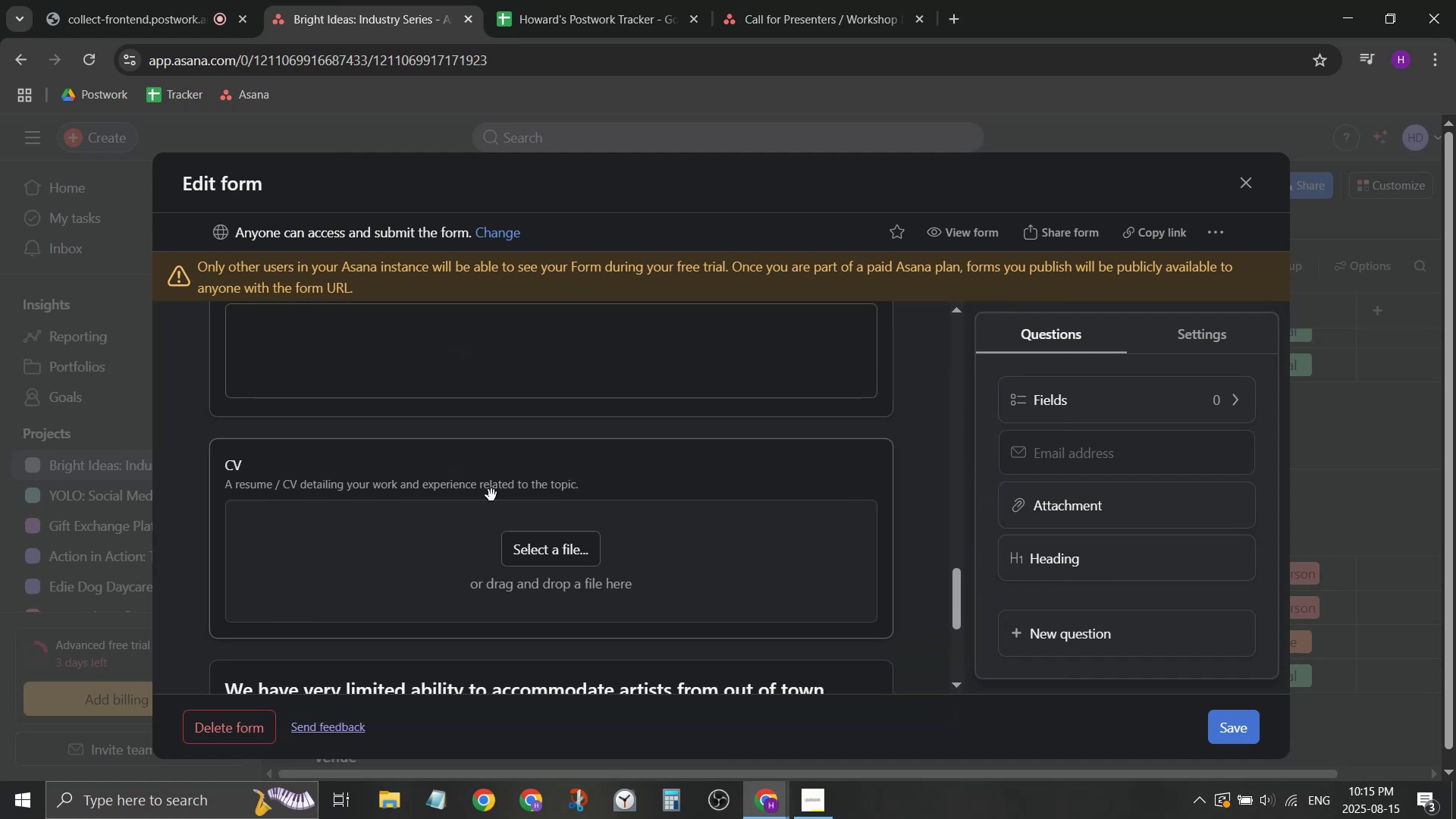 
left_click_drag(start_coordinate=[491, 469], to_coordinate=[521, 496])
 